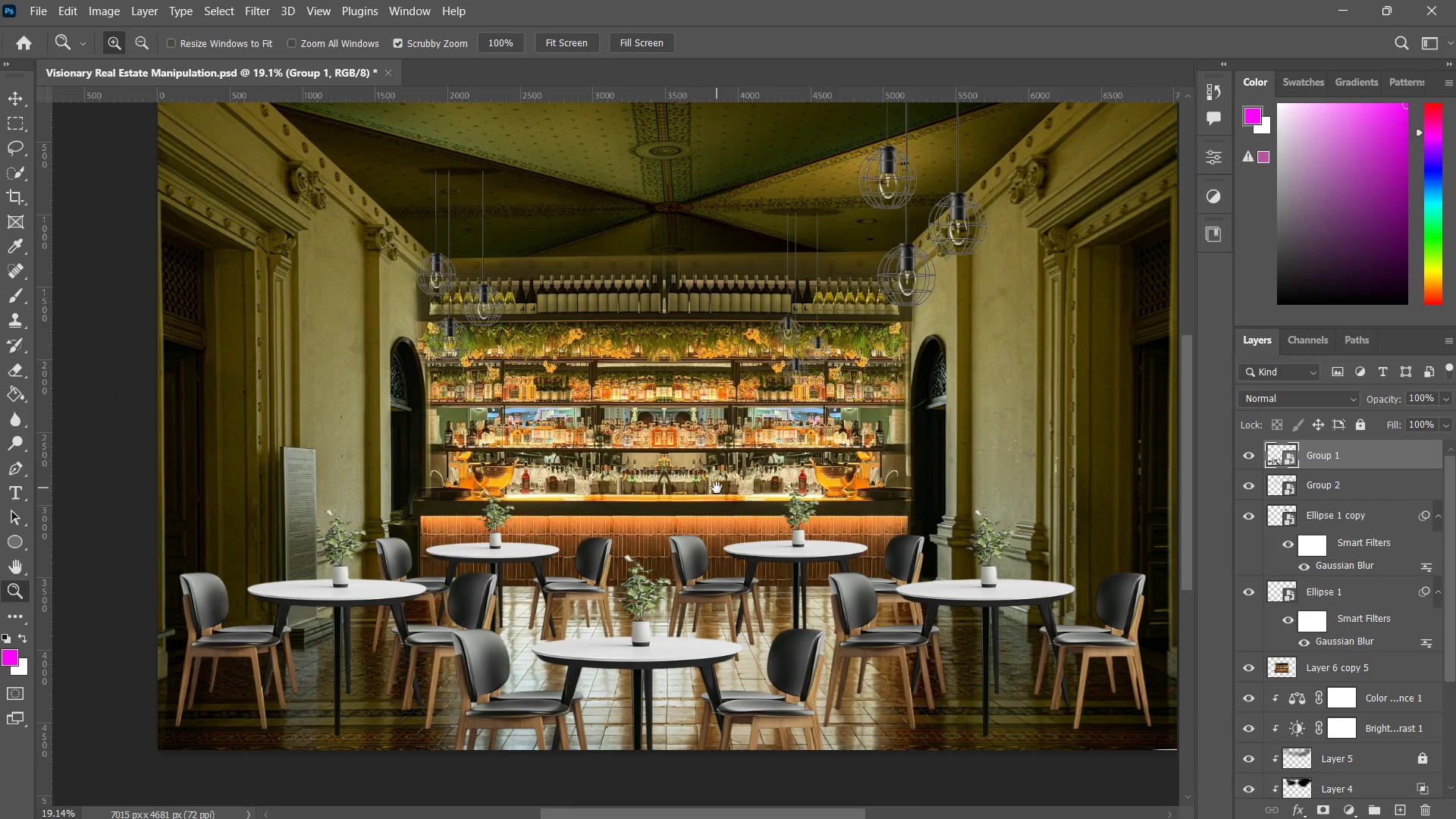 
hold_key(key=Space, duration=0.36)
 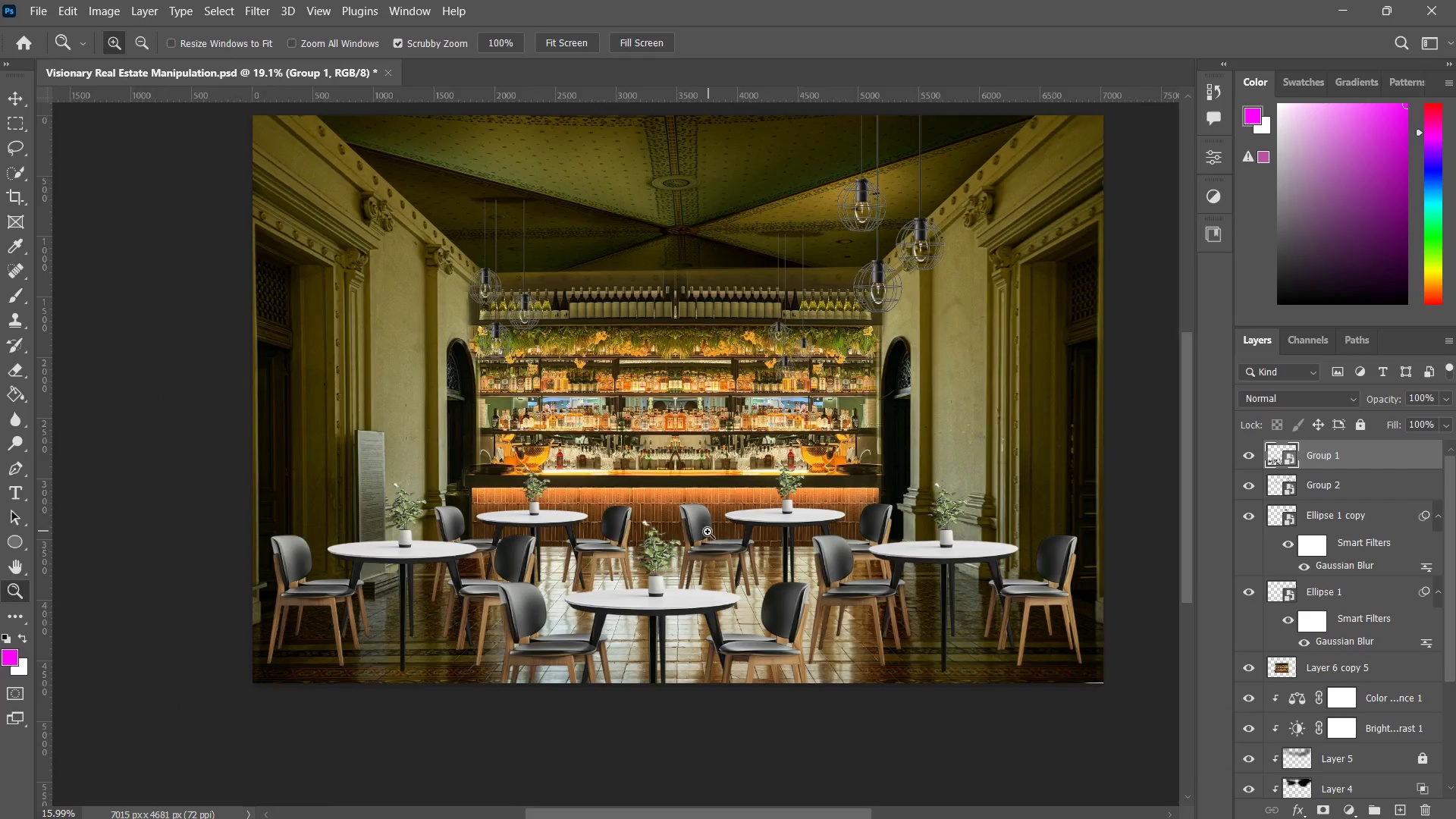 
left_click_drag(start_coordinate=[717, 488], to_coordinate=[717, 470])
 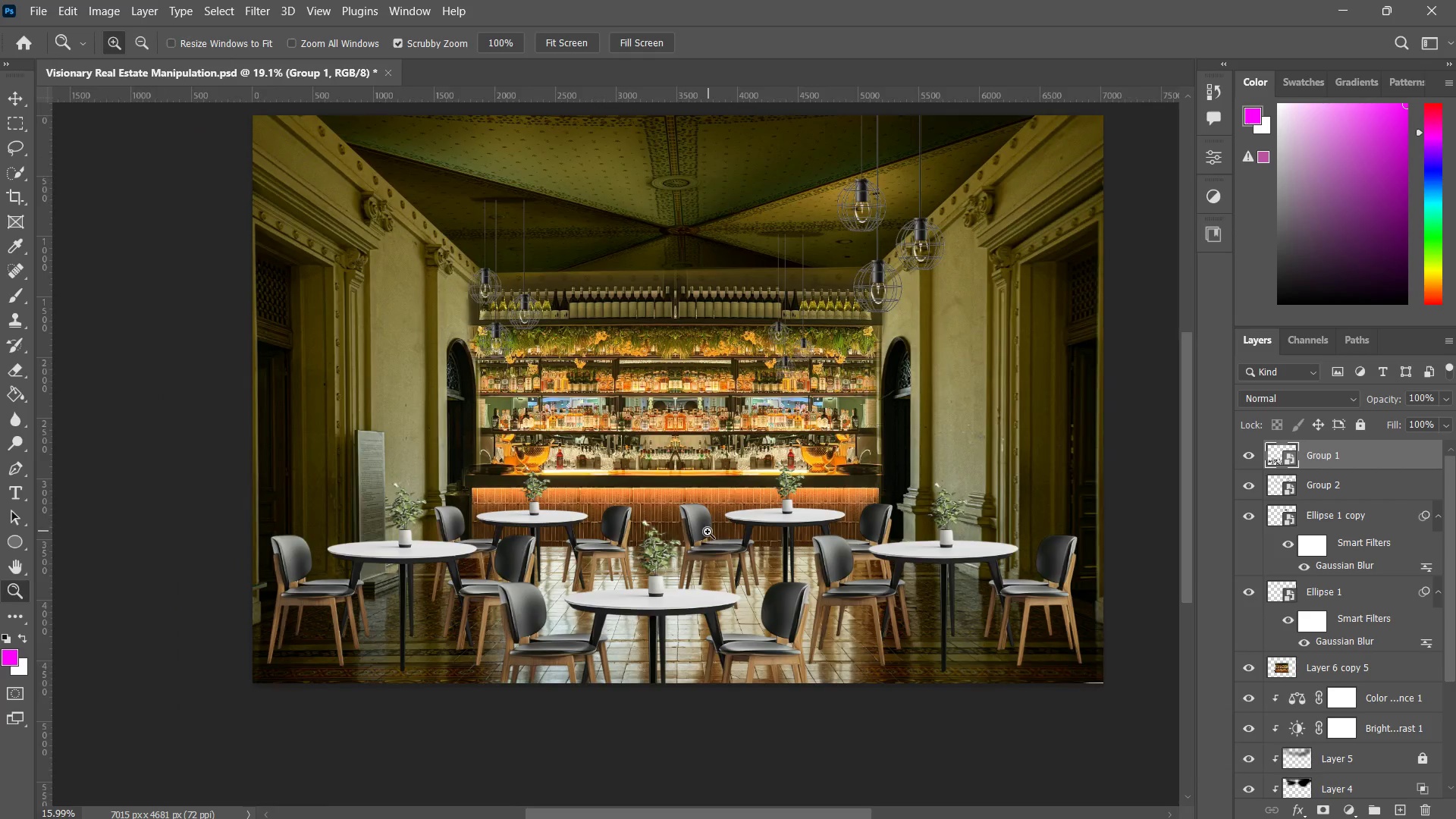 
key(Z)
 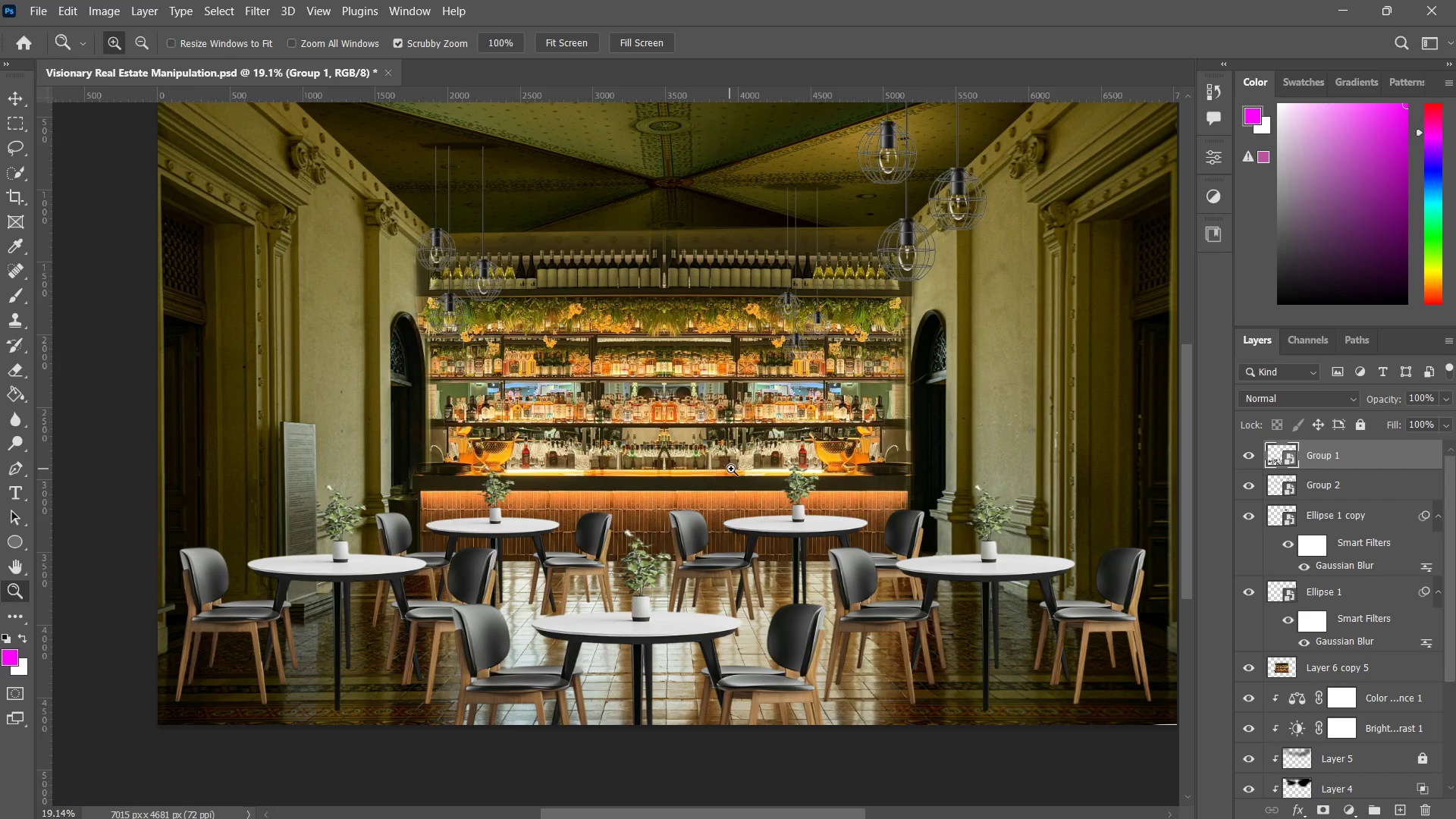 
left_click_drag(start_coordinate=[731, 474], to_coordinate=[720, 542])
 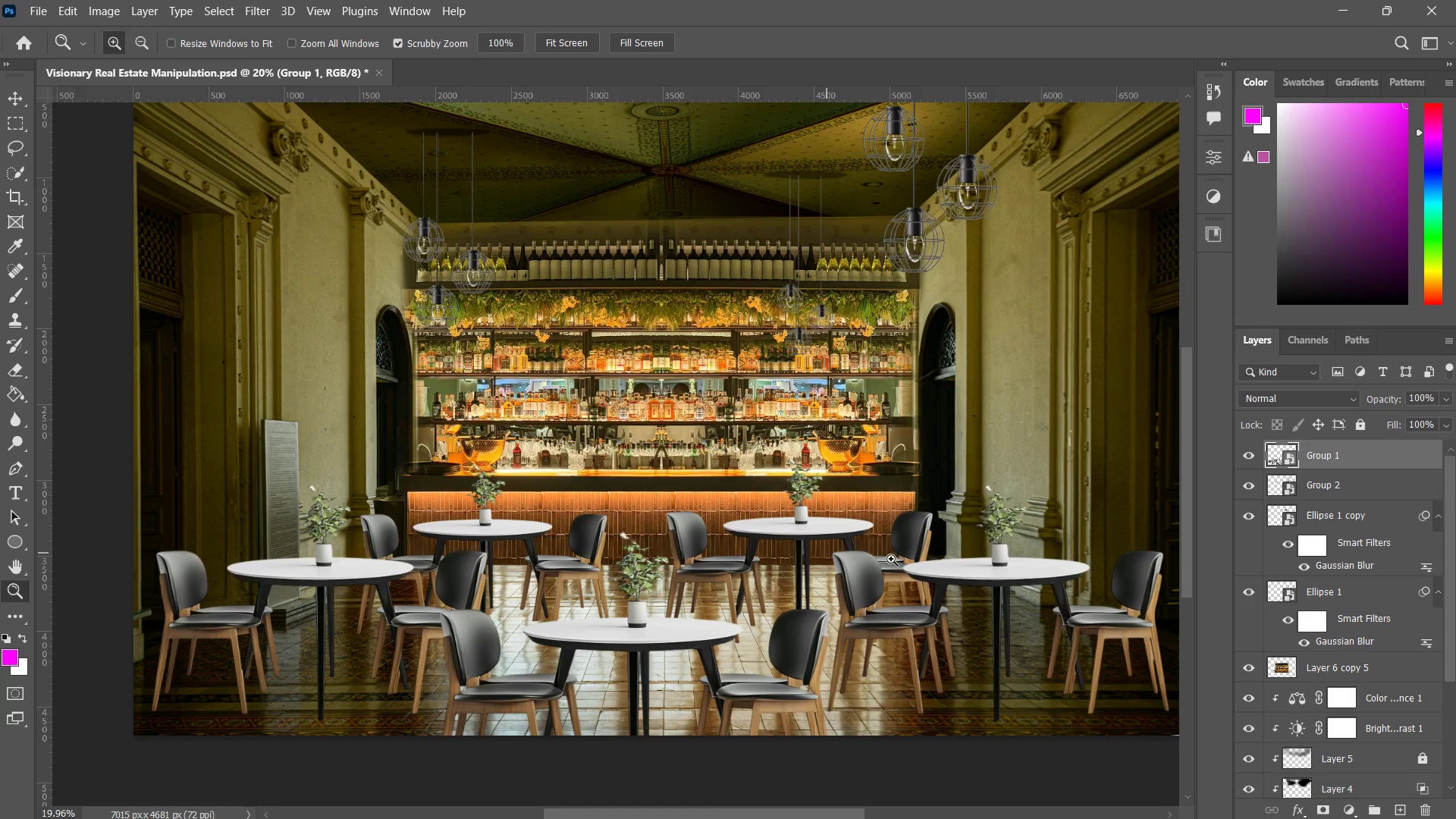 
scroll: coordinate [1368, 757], scroll_direction: down, amount: 7.0
 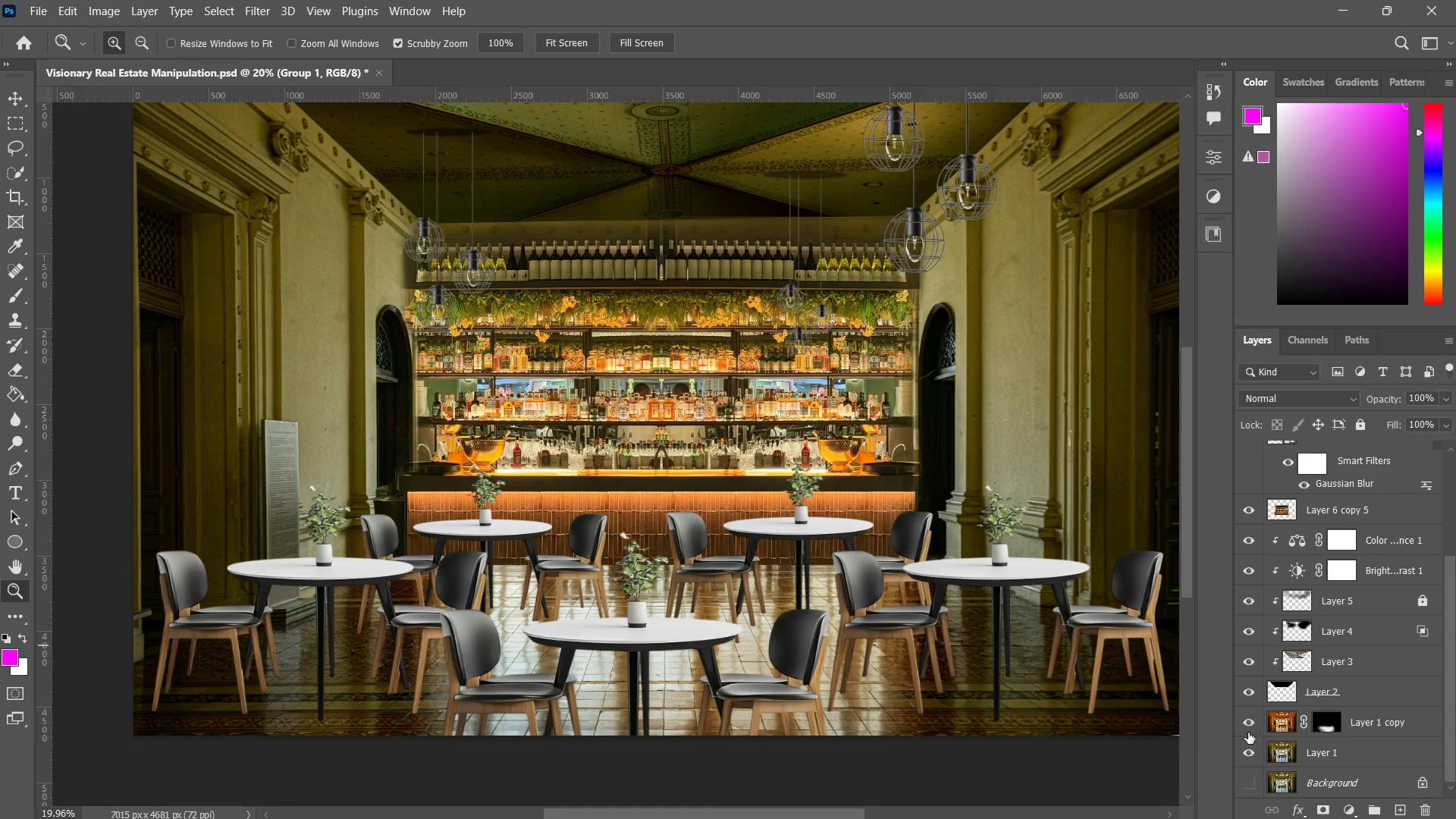 
left_click([1248, 724])
 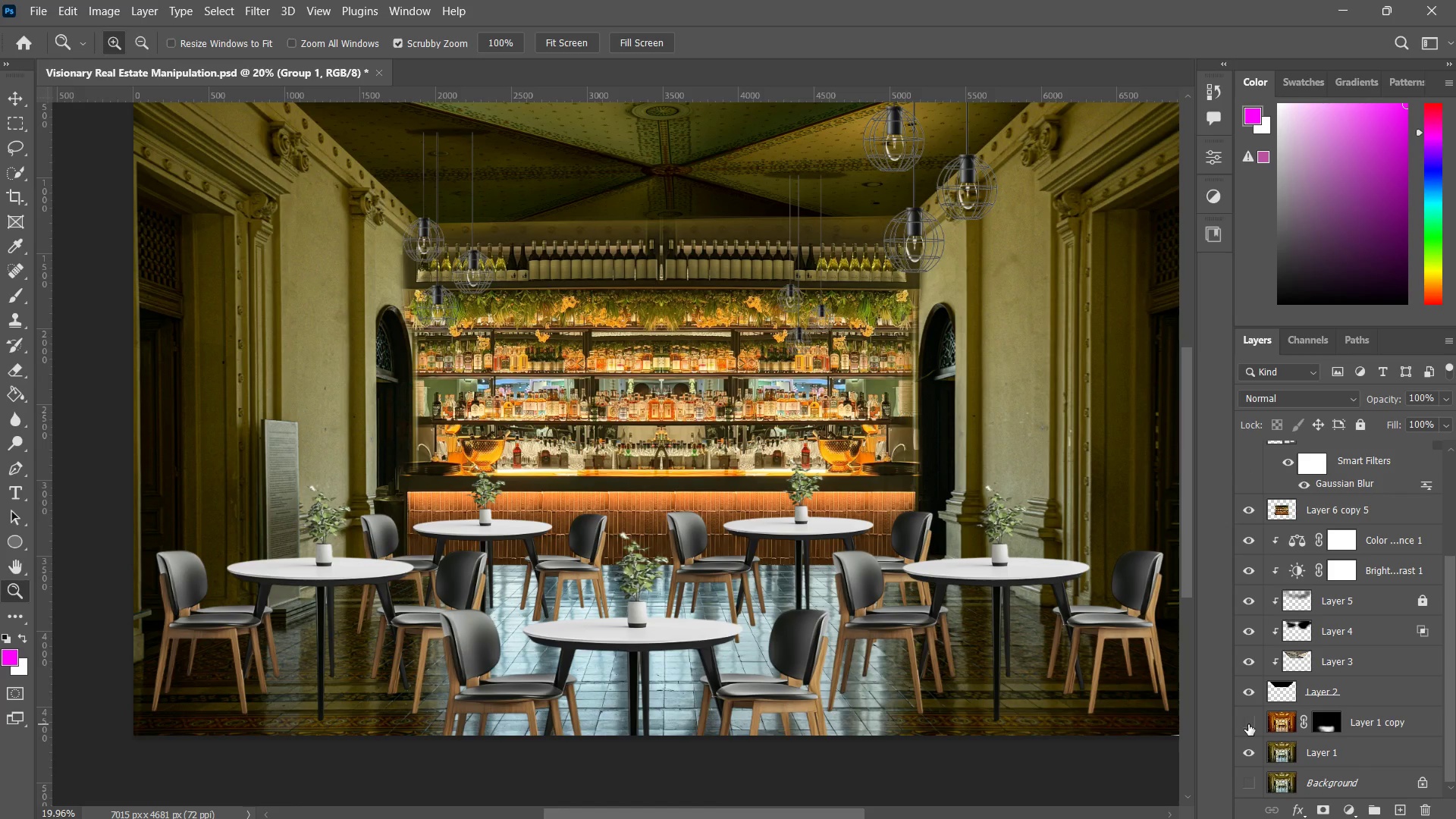 
left_click([1248, 724])
 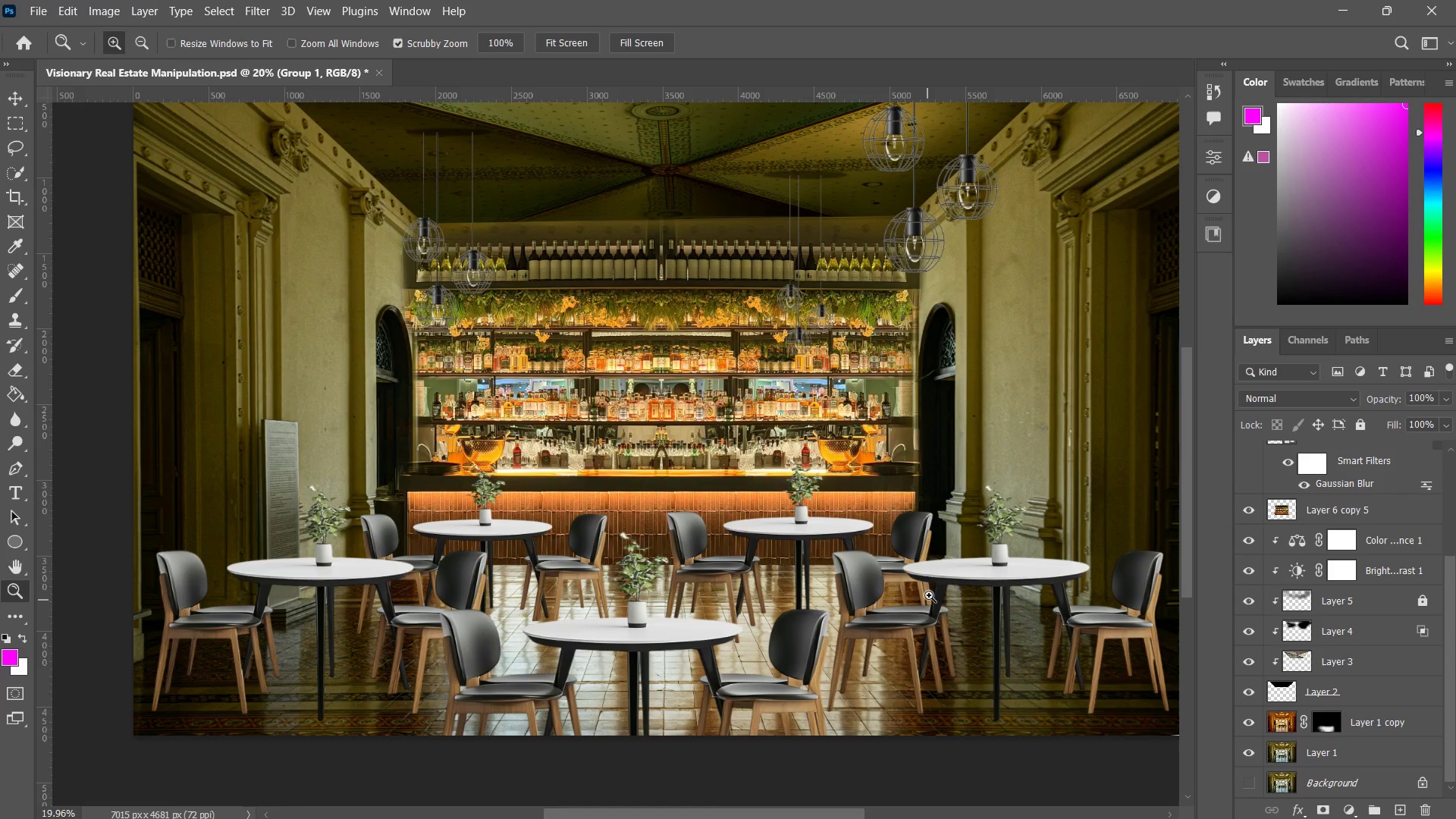 
key(Z)
 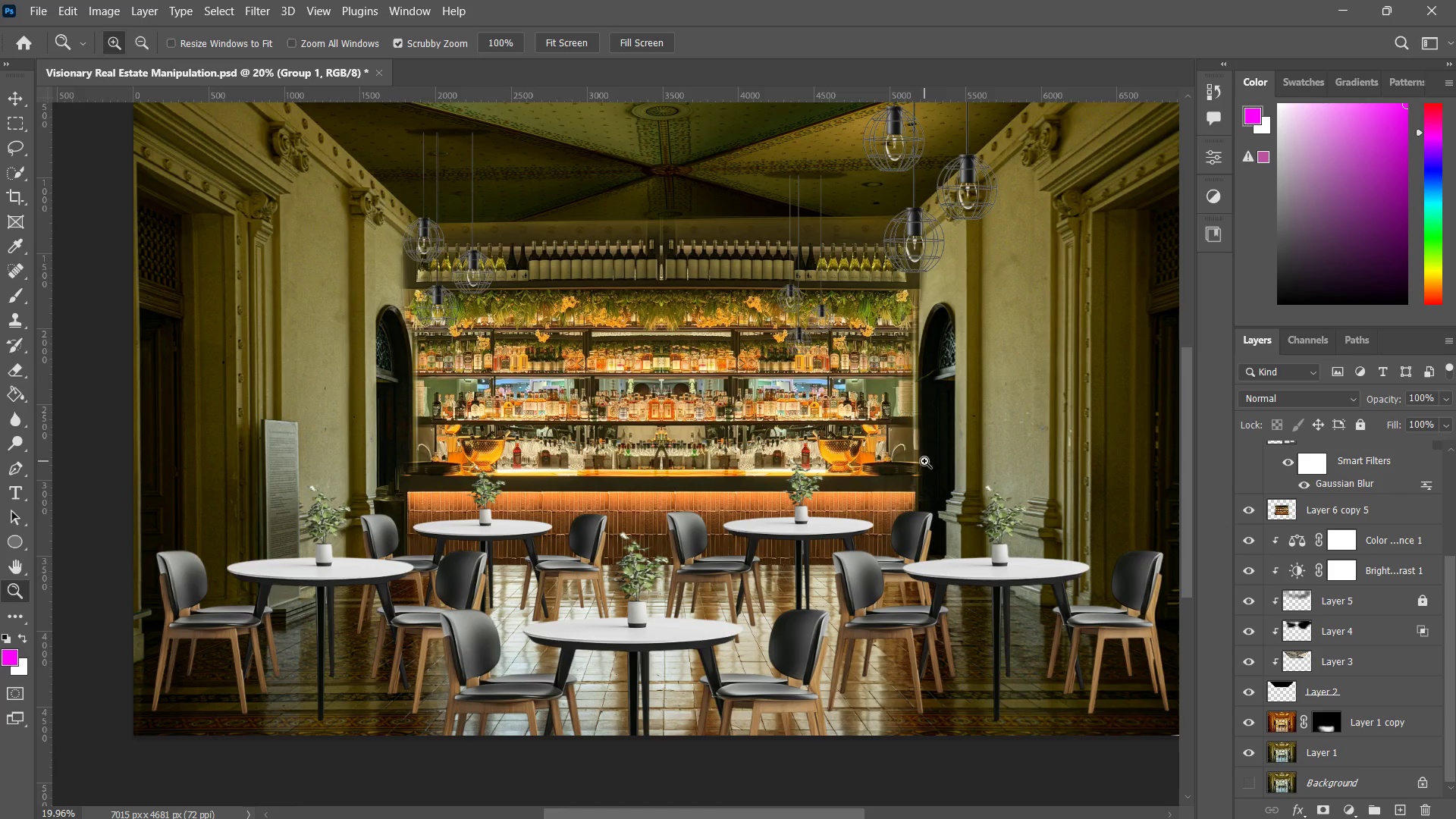 
left_click_drag(start_coordinate=[902, 435], to_coordinate=[882, 479])
 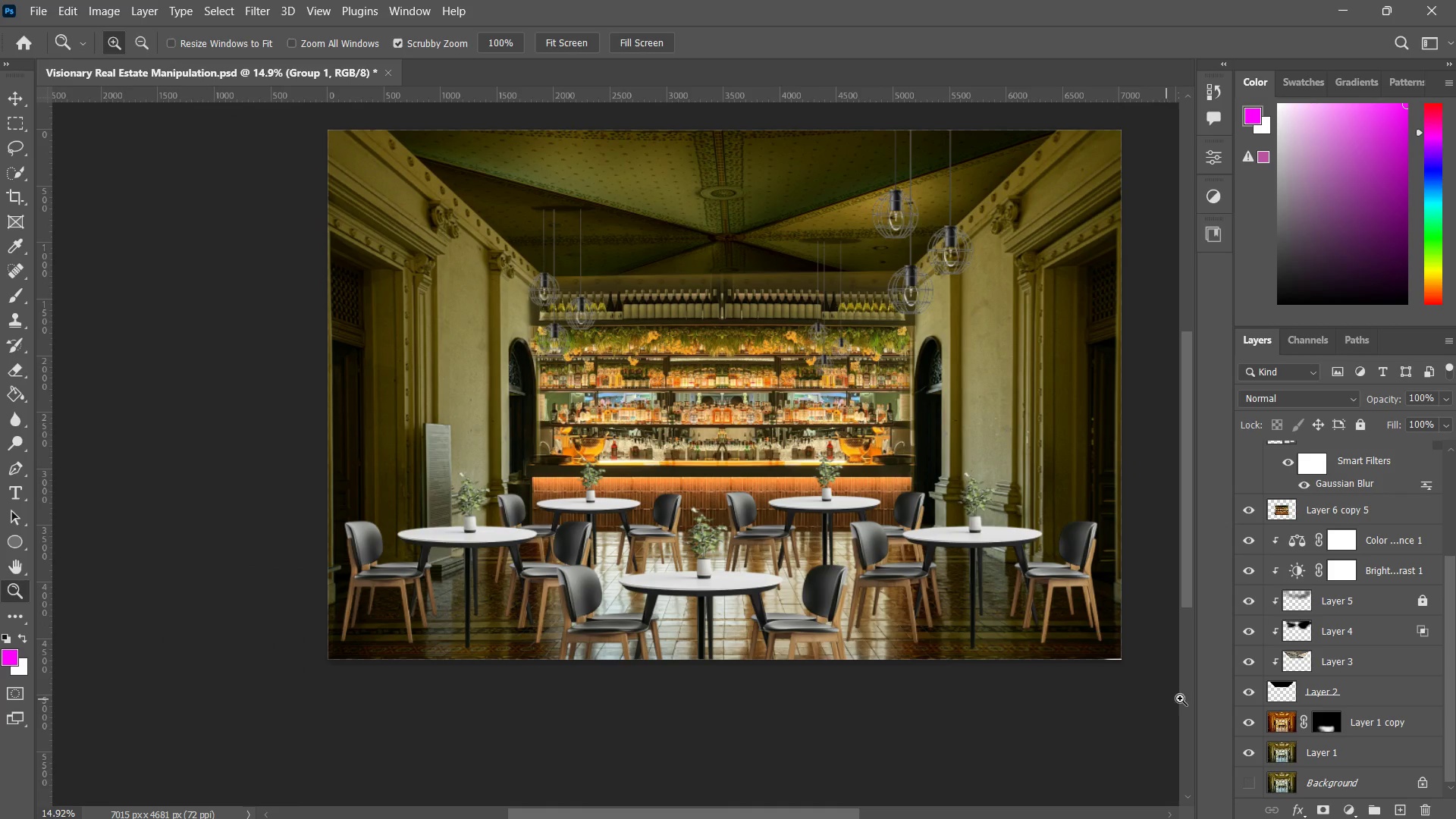 
key(B)
 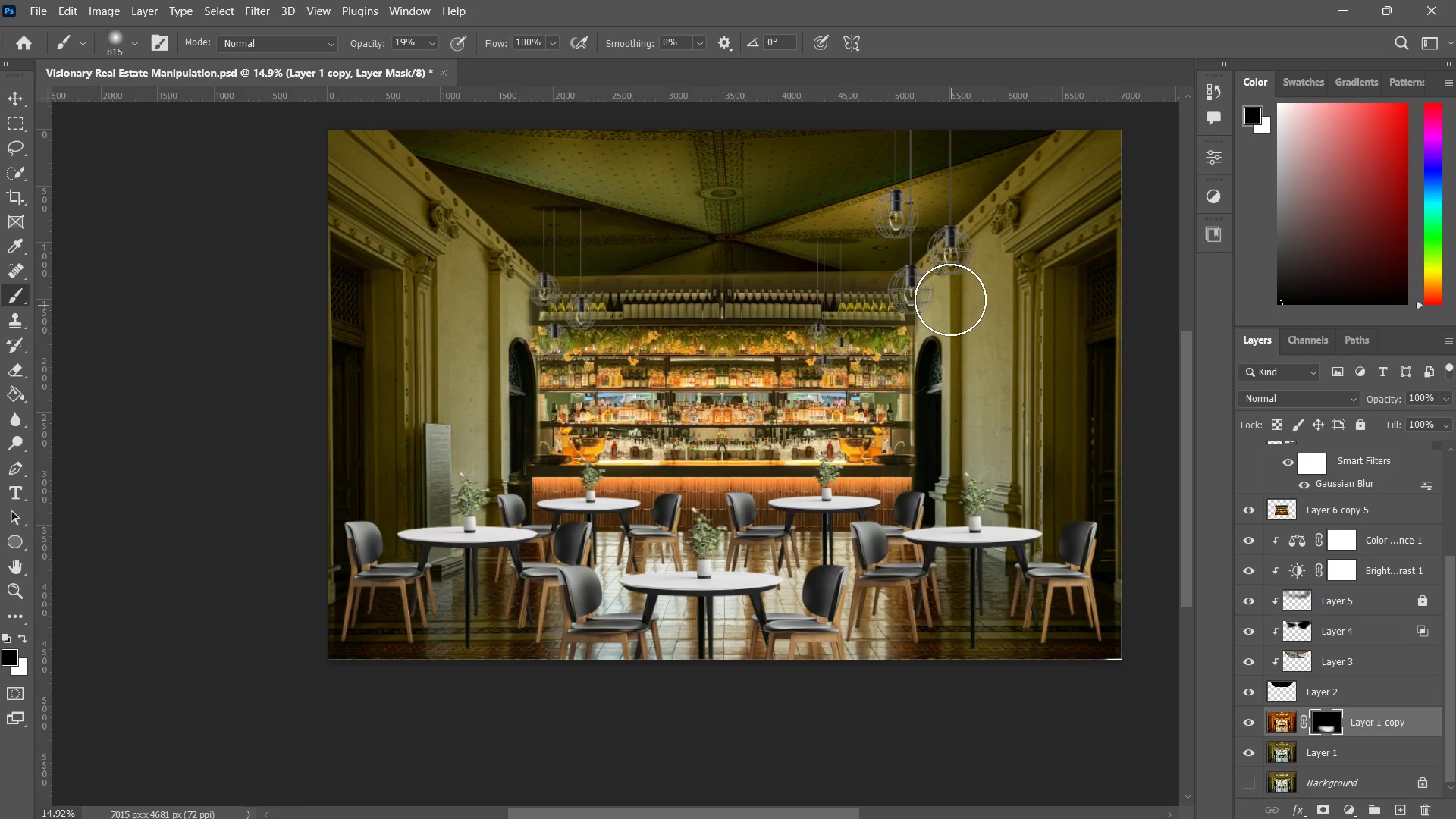 
left_click_drag(start_coordinate=[952, 293], to_coordinate=[960, 452])
 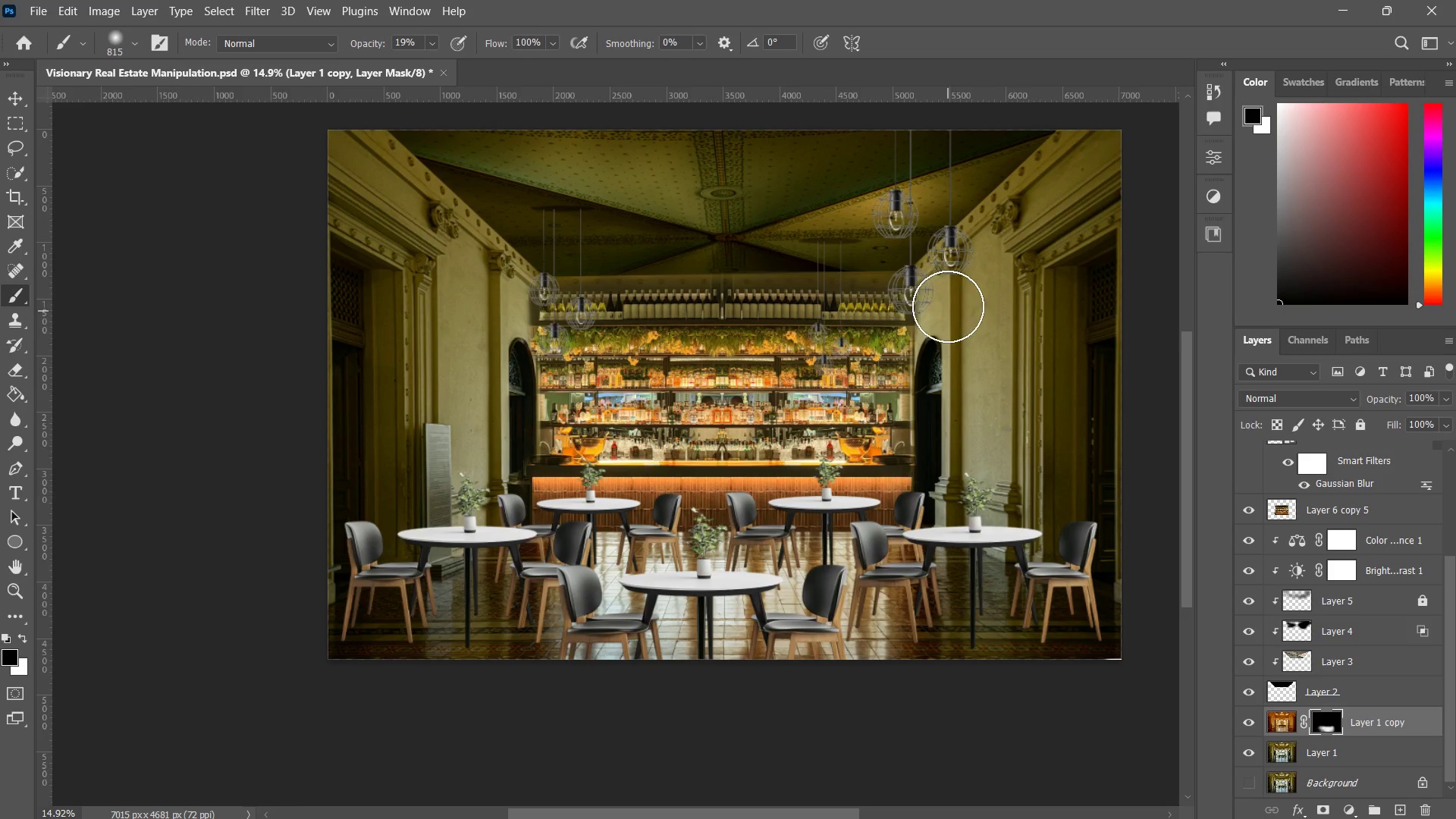 
left_click_drag(start_coordinate=[948, 304], to_coordinate=[964, 460])
 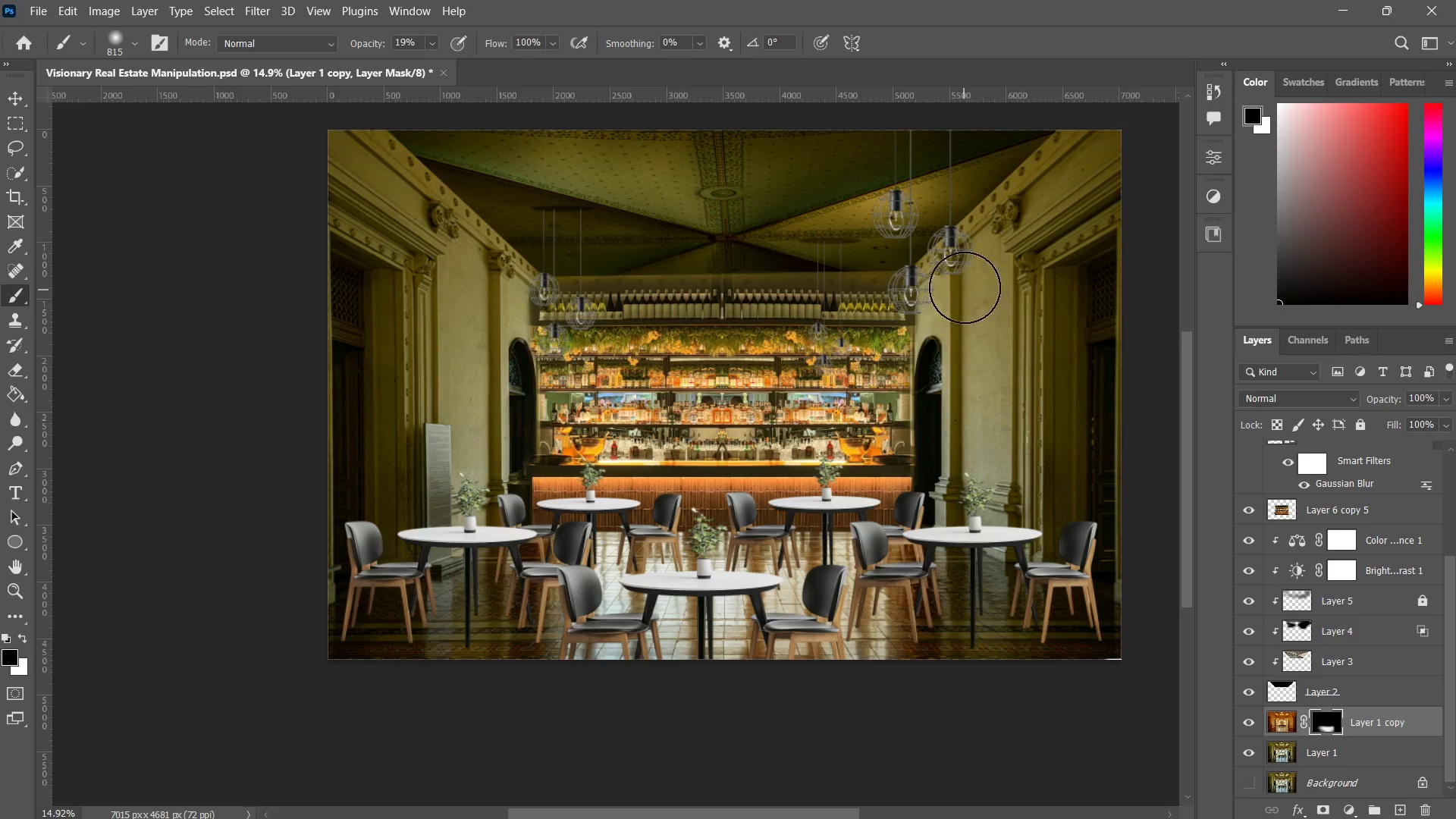 
left_click_drag(start_coordinate=[965, 287], to_coordinate=[977, 463])
 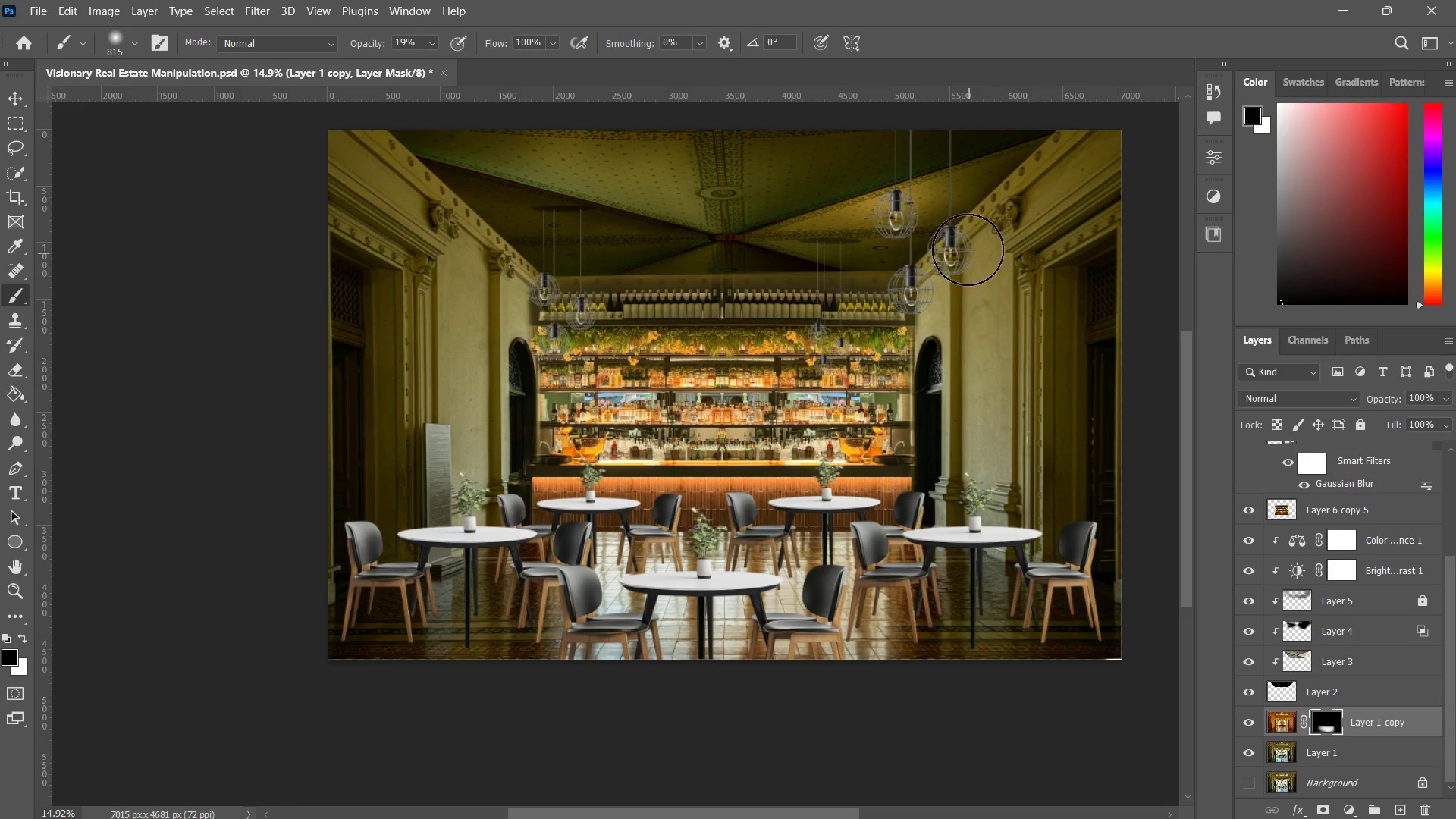 
left_click_drag(start_coordinate=[968, 248], to_coordinate=[983, 457])
 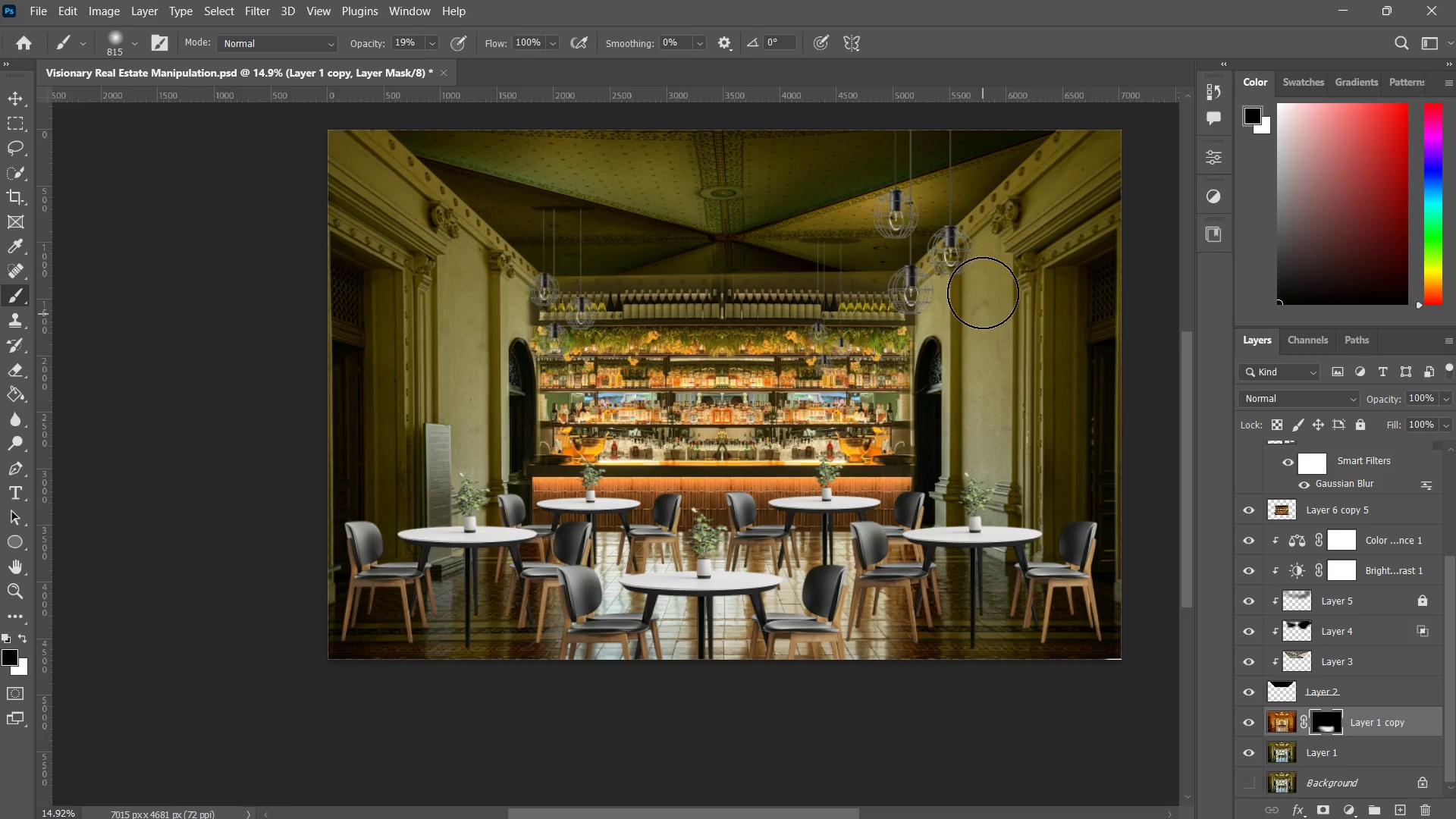 
left_click_drag(start_coordinate=[983, 290], to_coordinate=[979, 439])
 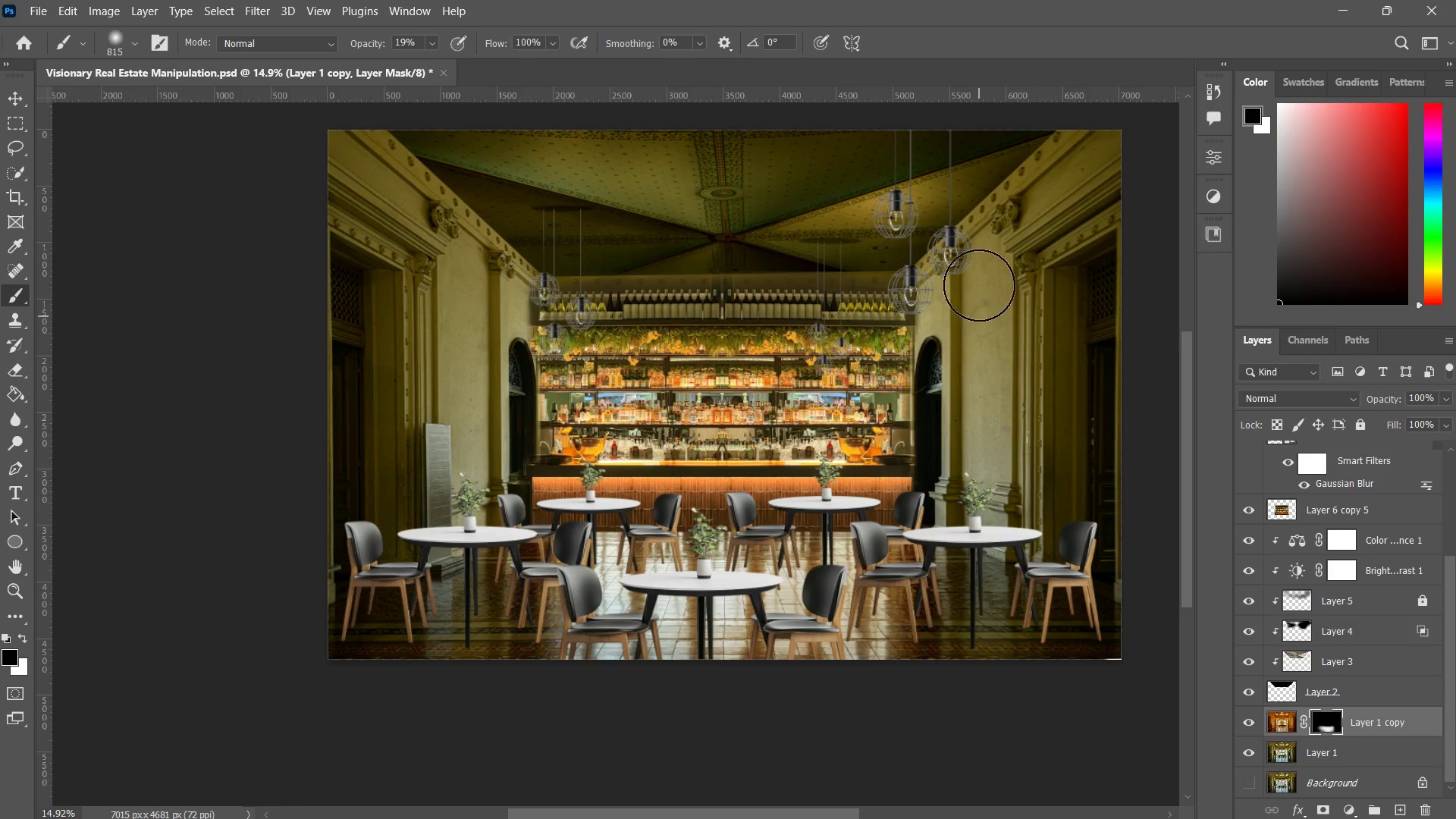 
left_click_drag(start_coordinate=[979, 286], to_coordinate=[975, 447])
 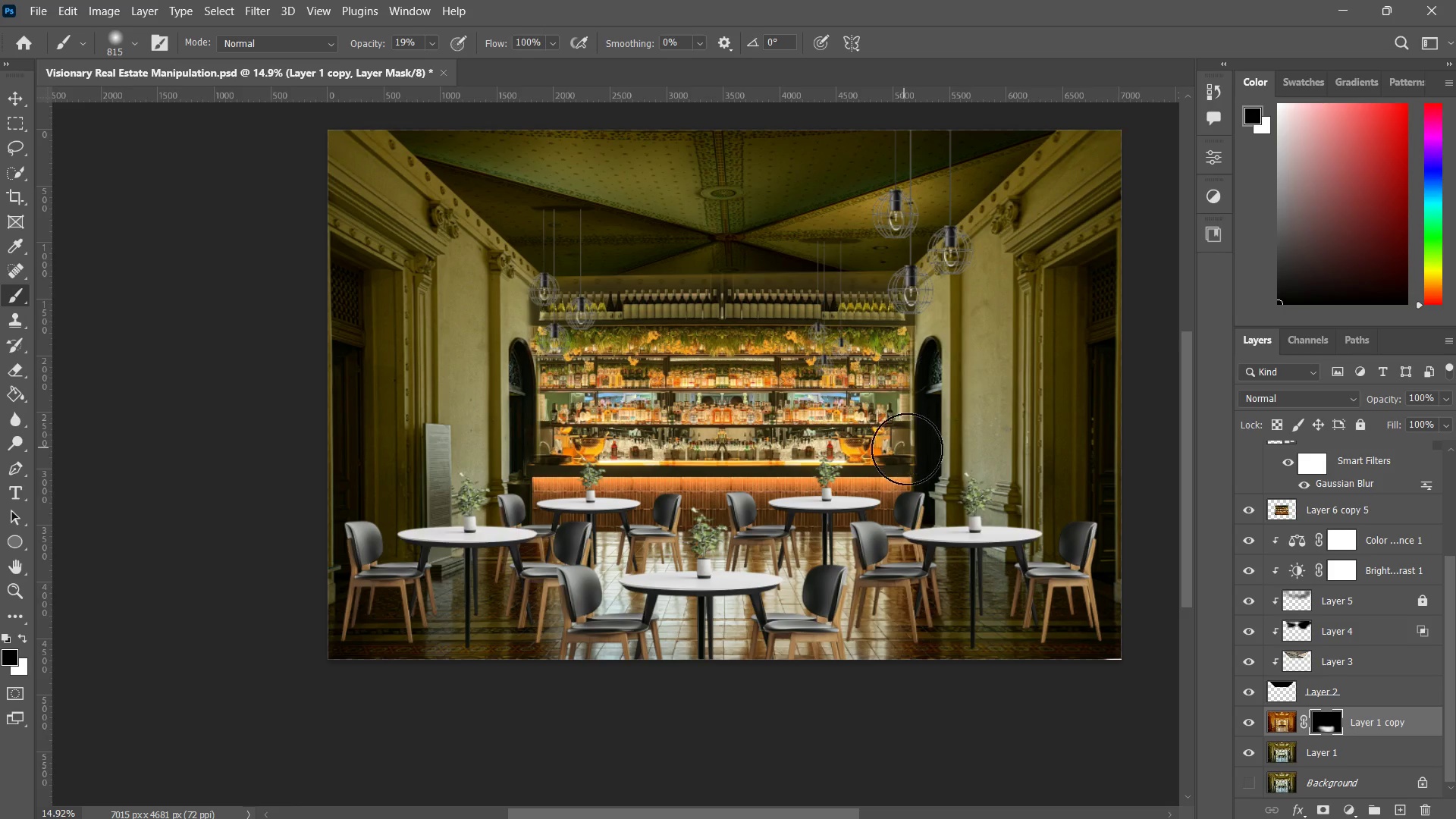 
key(X)
 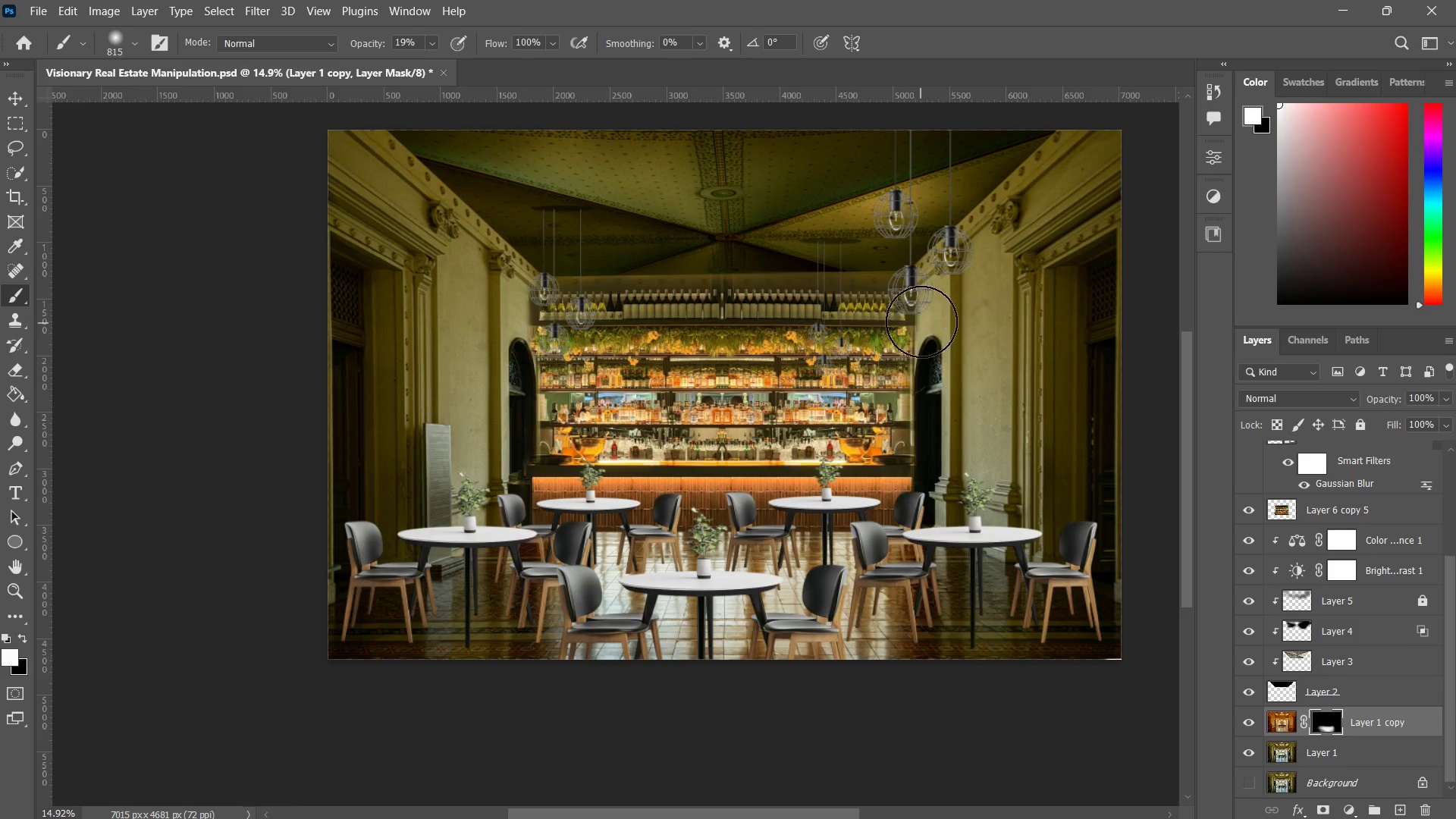 
left_click_drag(start_coordinate=[927, 314], to_coordinate=[951, 437])
 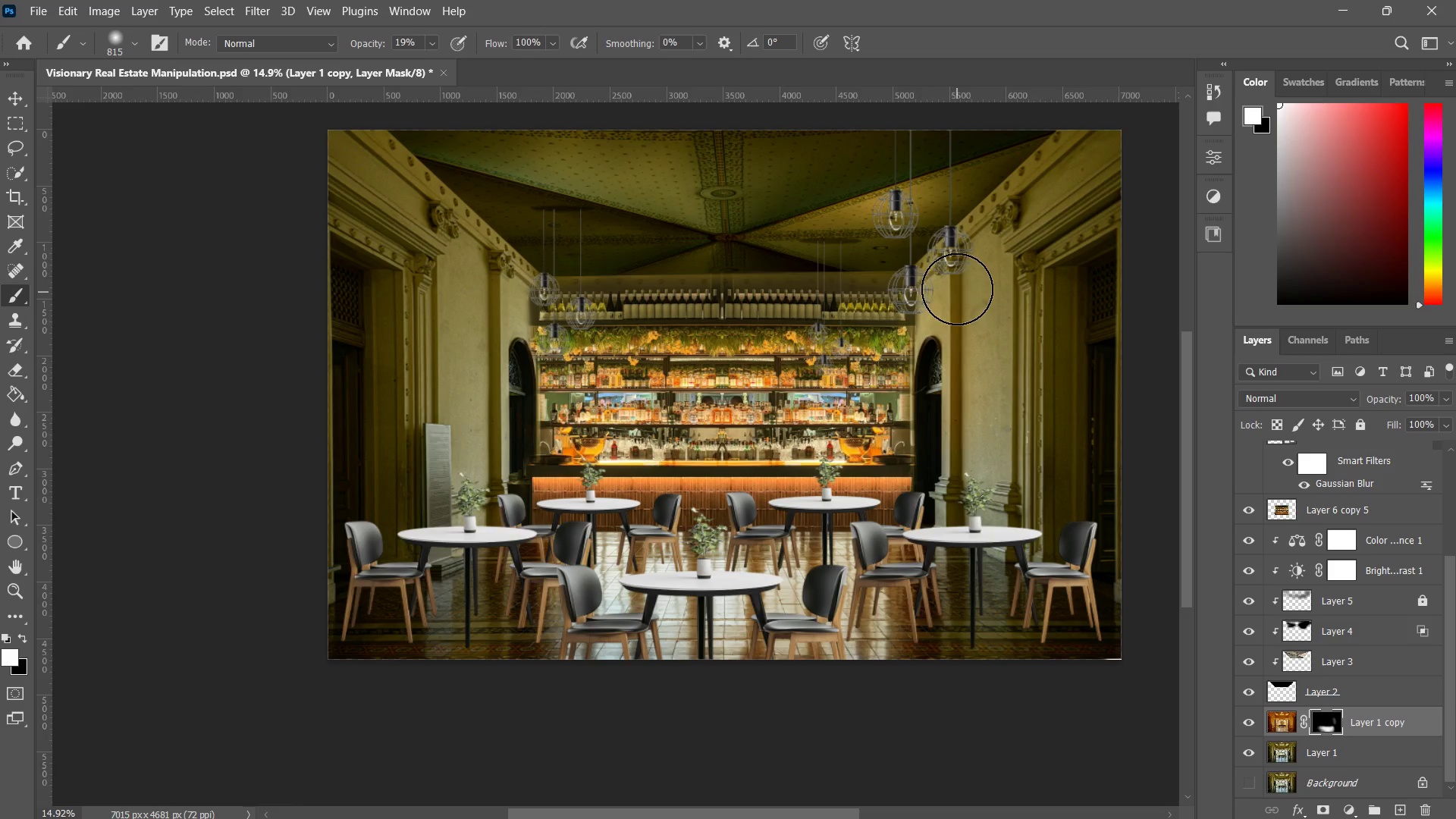 
left_click_drag(start_coordinate=[949, 259], to_coordinate=[951, 403])
 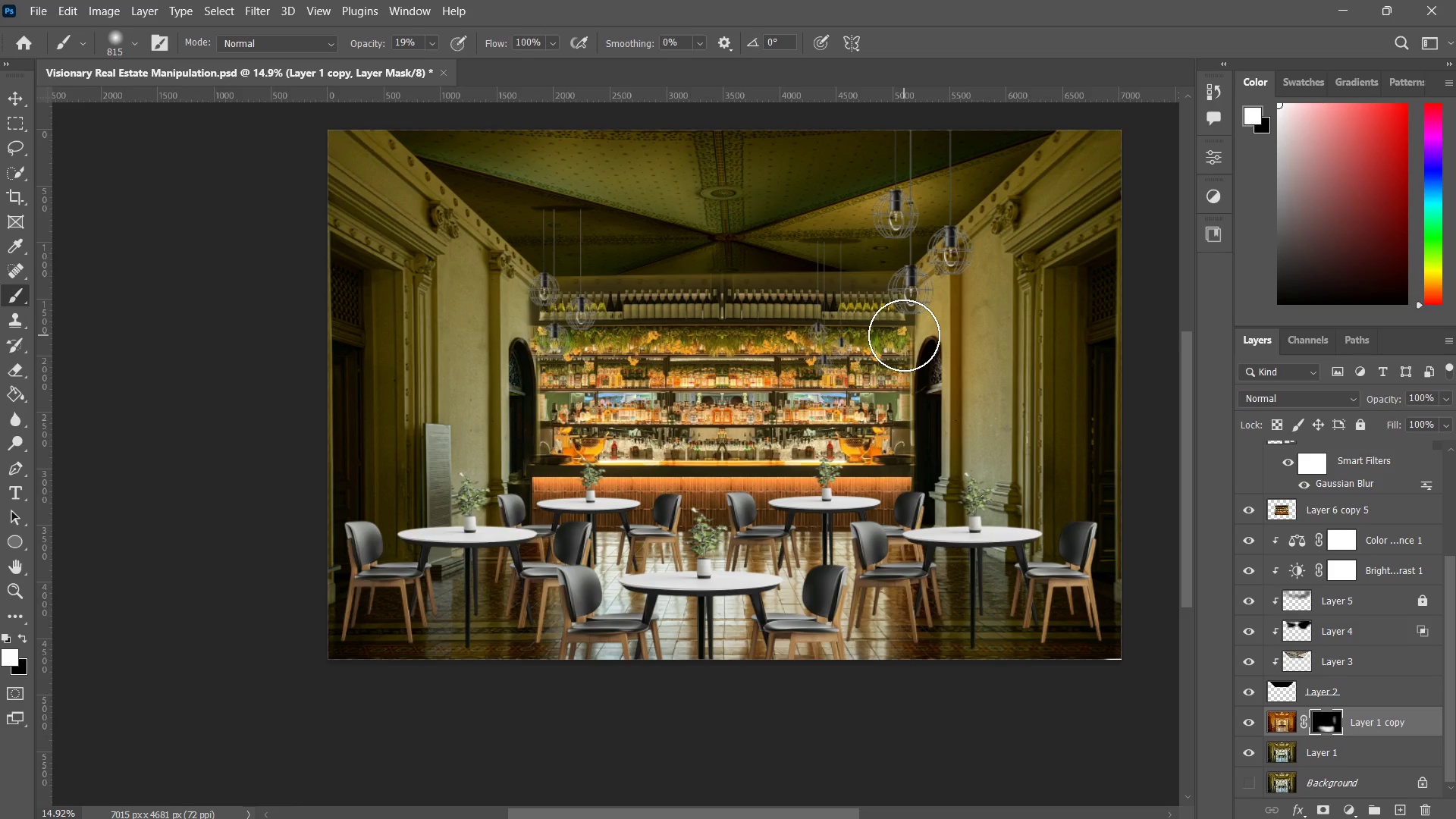 
key(Control+ControlLeft)
 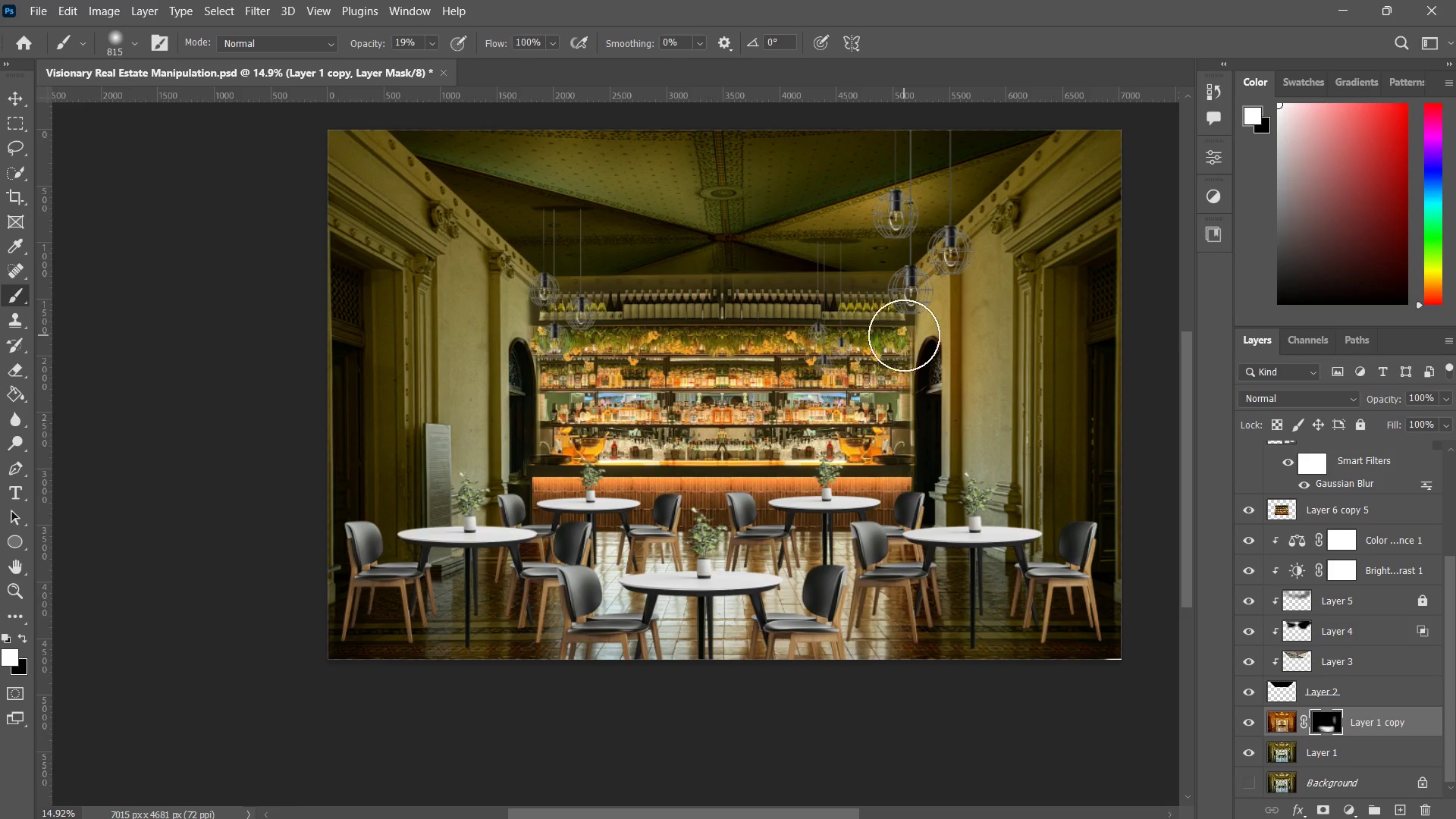 
key(Control+Z)
 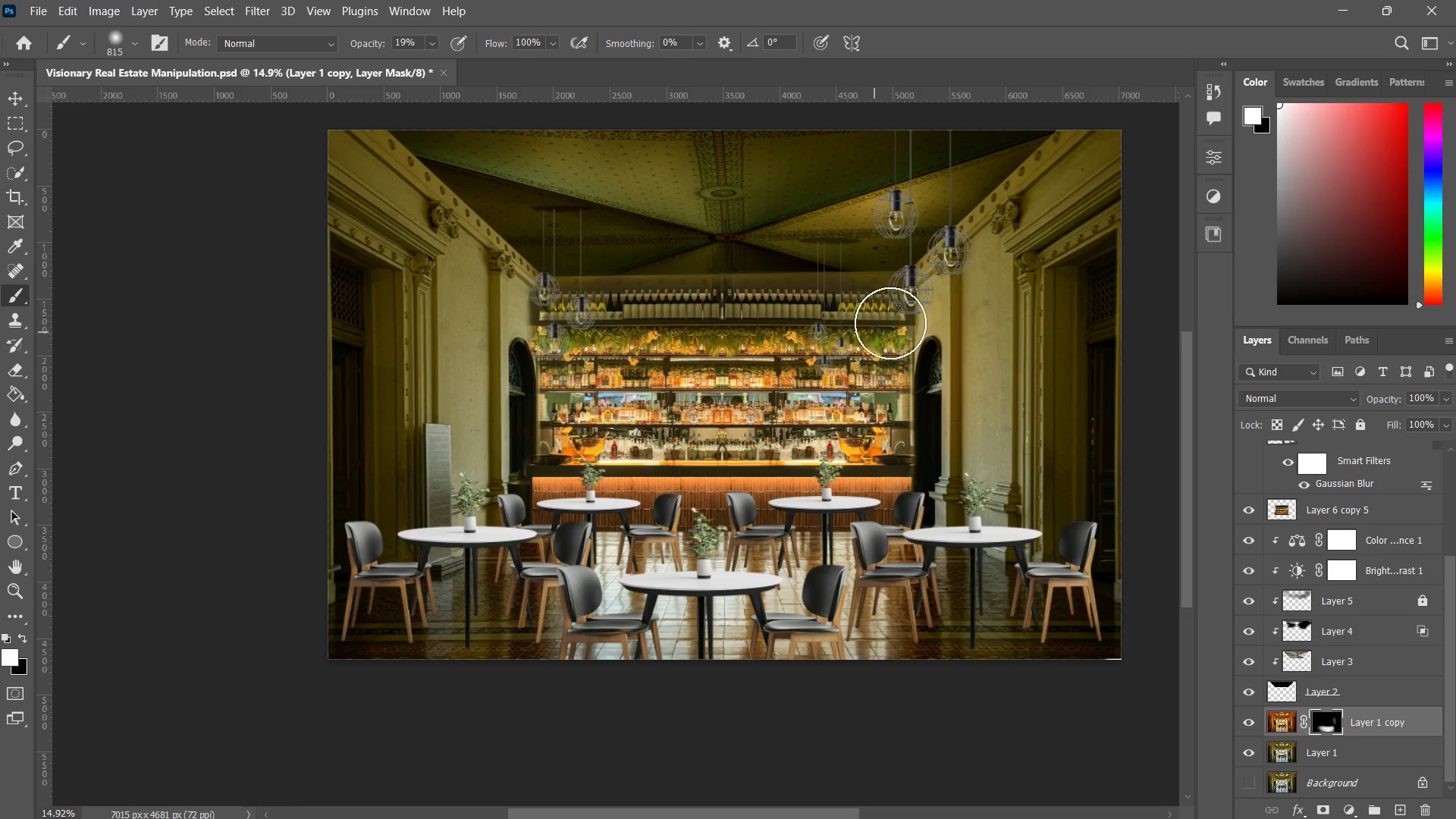 
left_click_drag(start_coordinate=[874, 332], to_coordinate=[1051, 158])
 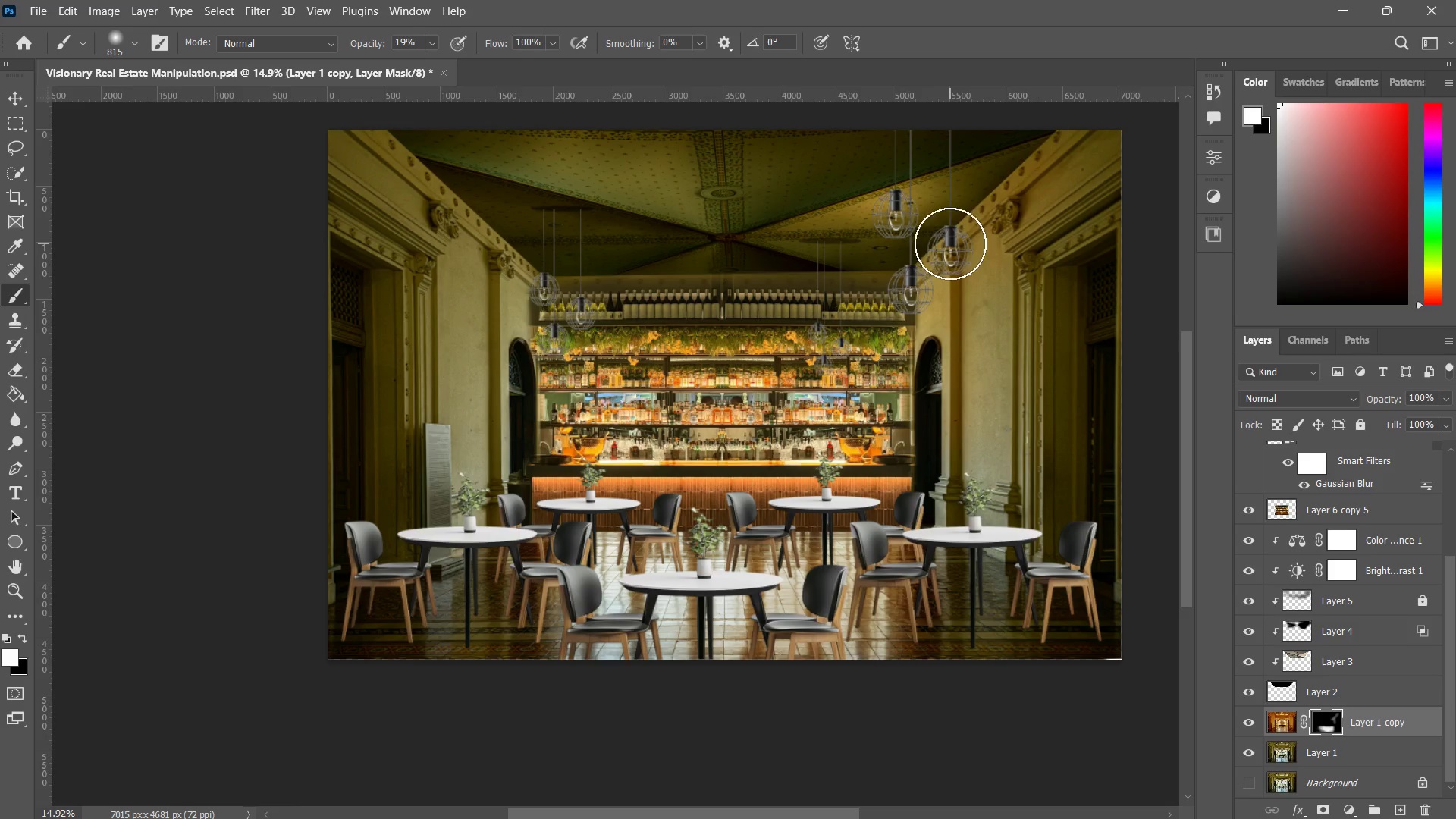 
left_click_drag(start_coordinate=[1034, 211], to_coordinate=[901, 352])
 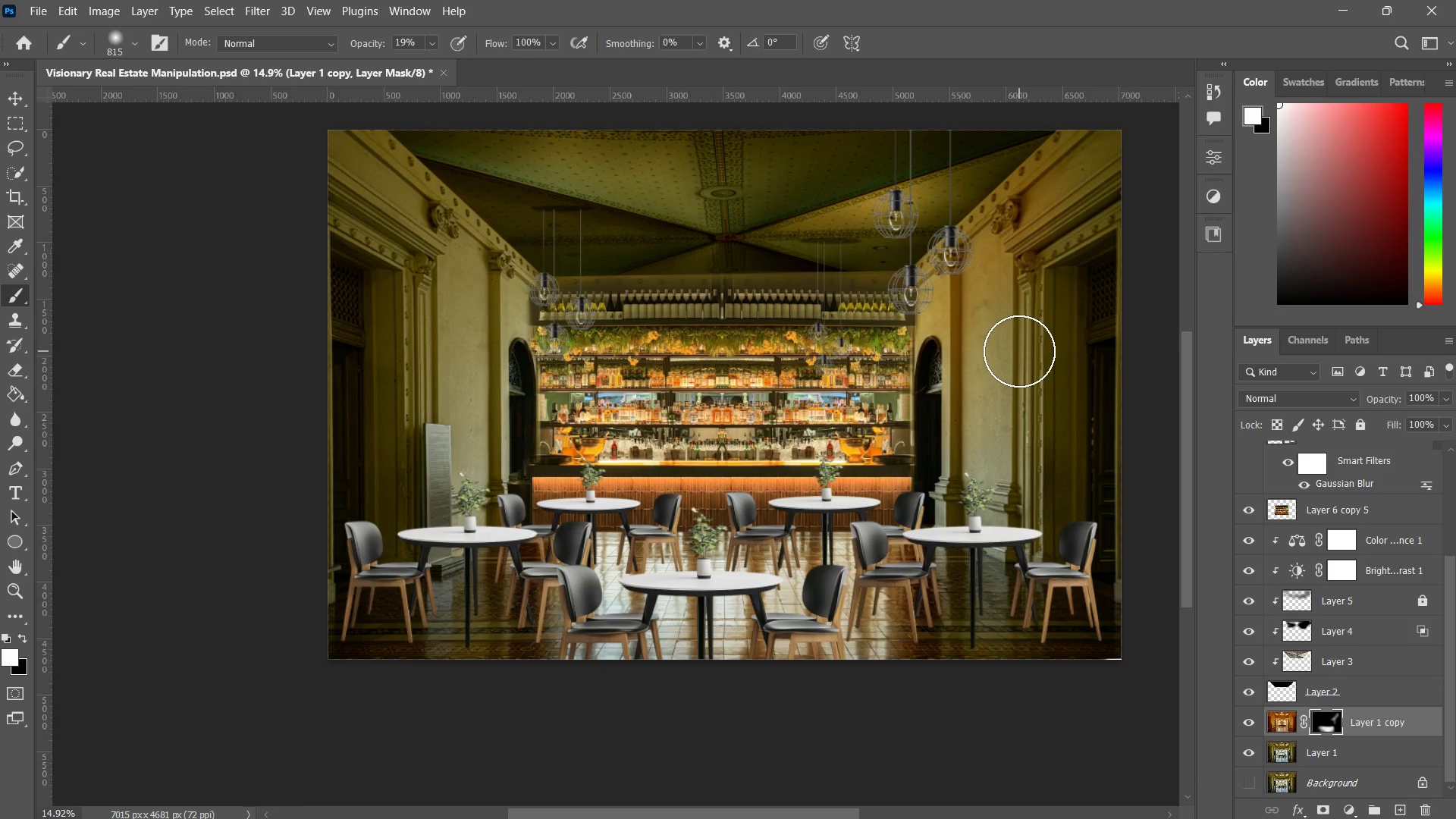 
key(Control+ControlLeft)
 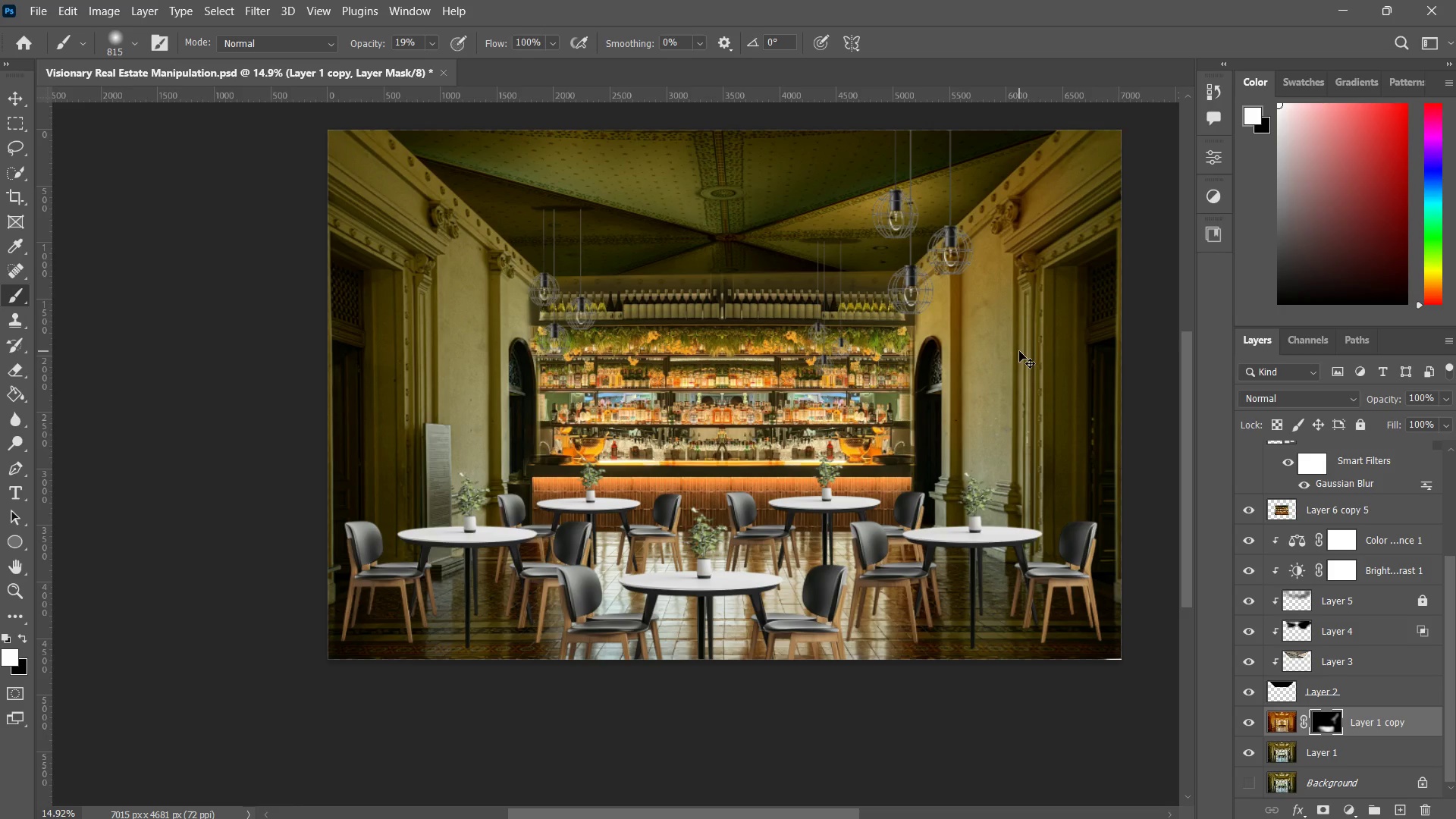 
key(Control+Z)
 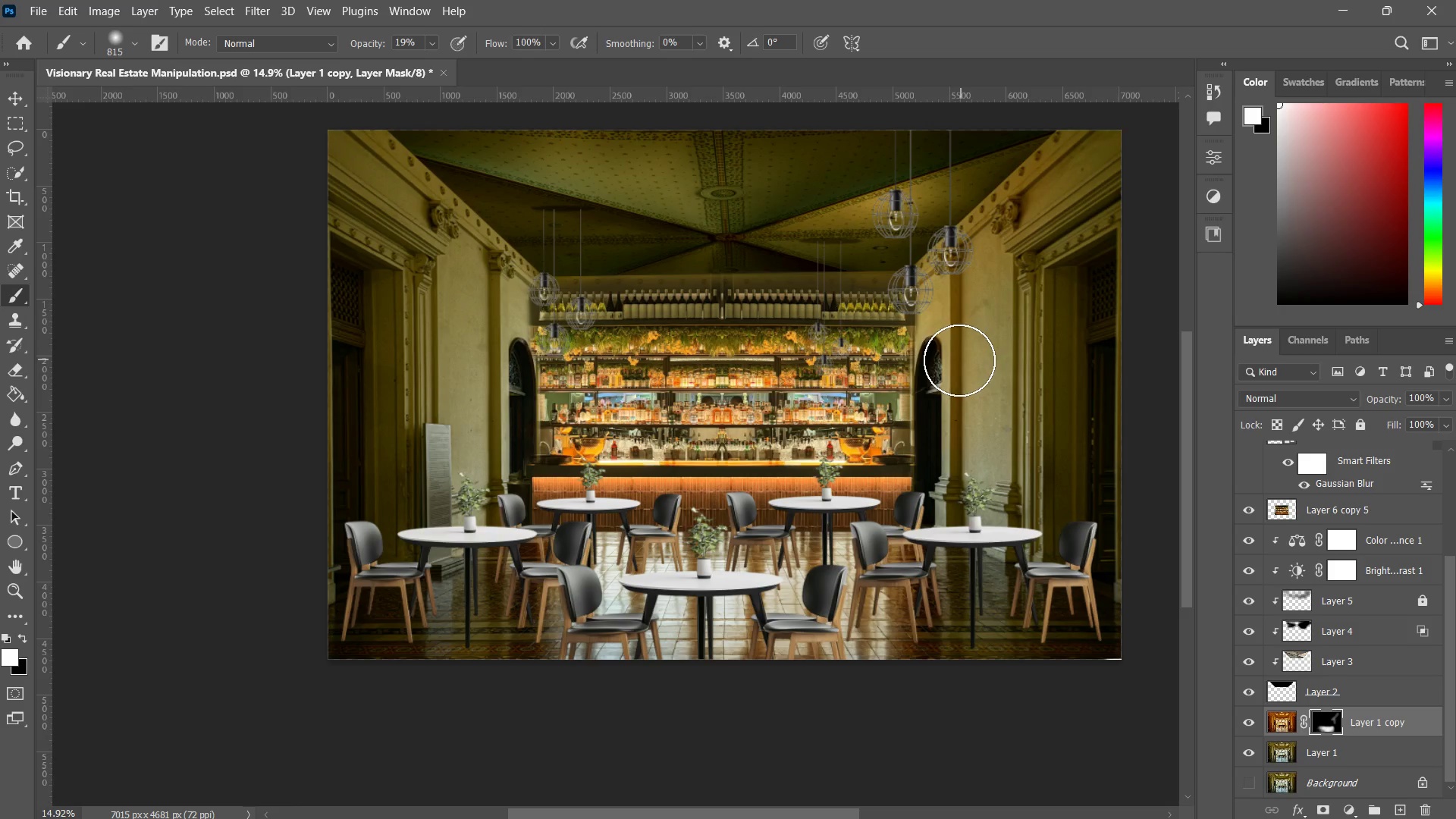 
key(Control+ControlLeft)
 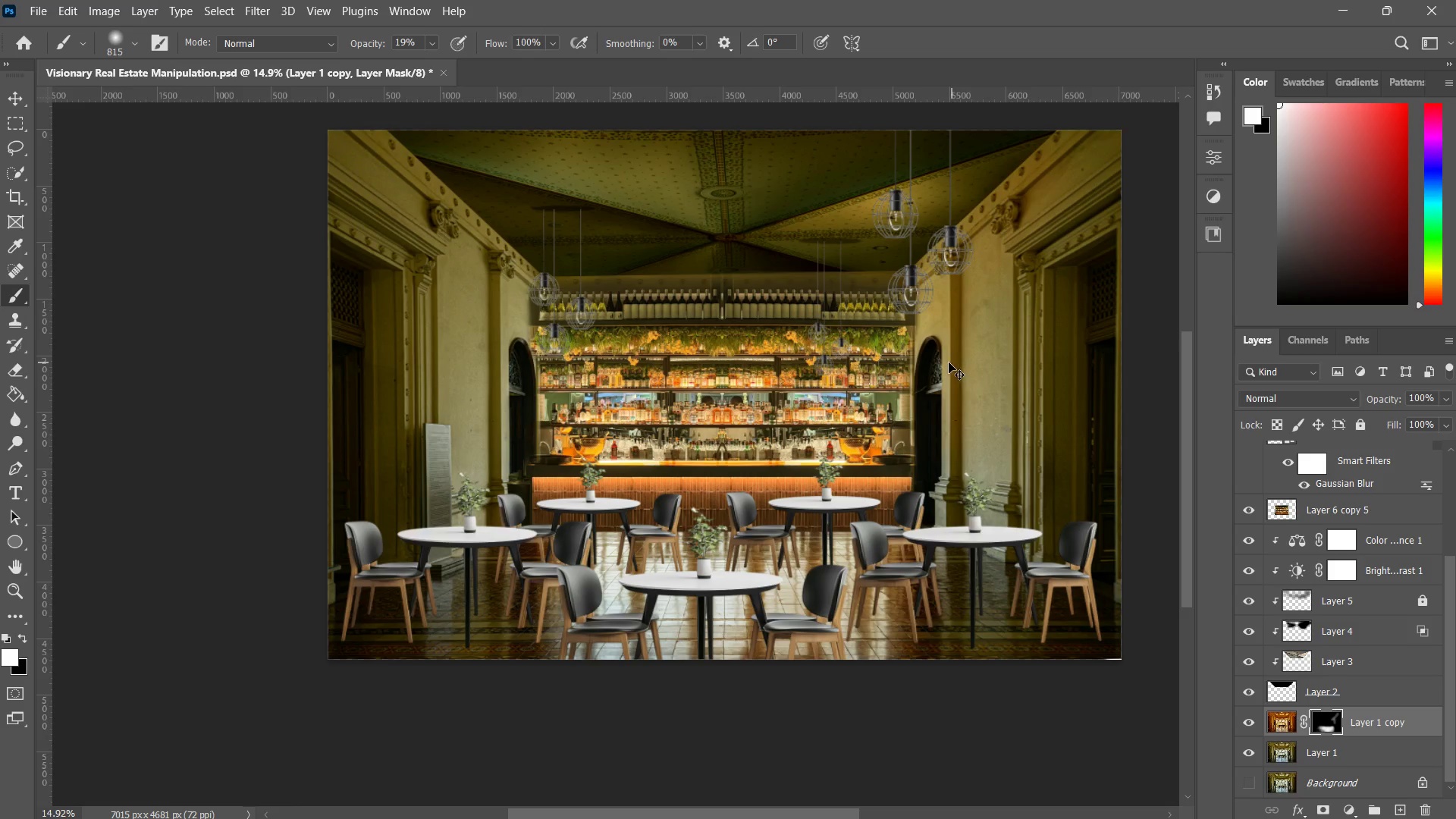 
key(Control+Z)
 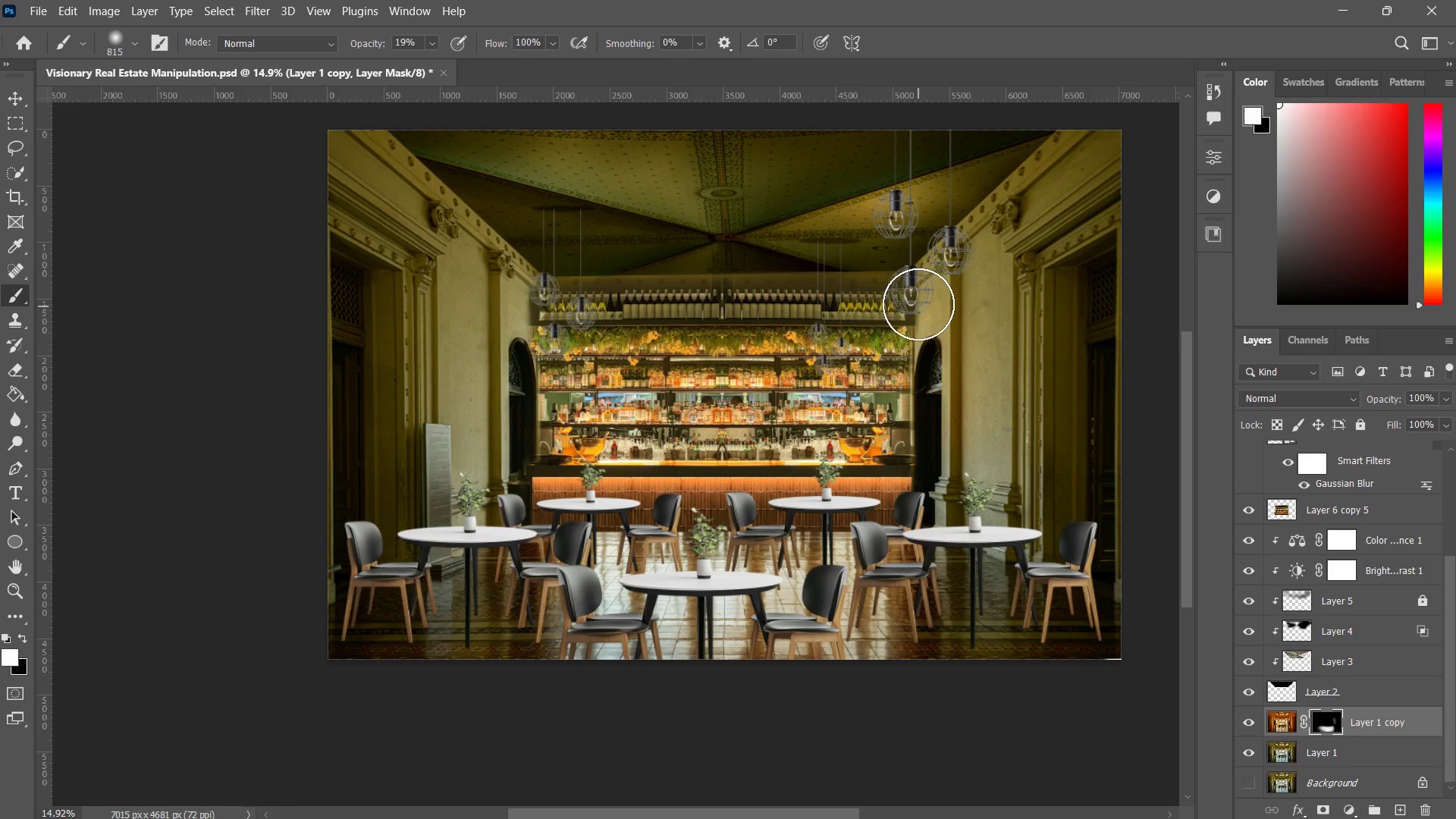 
left_click_drag(start_coordinate=[918, 297], to_coordinate=[1013, 283])
 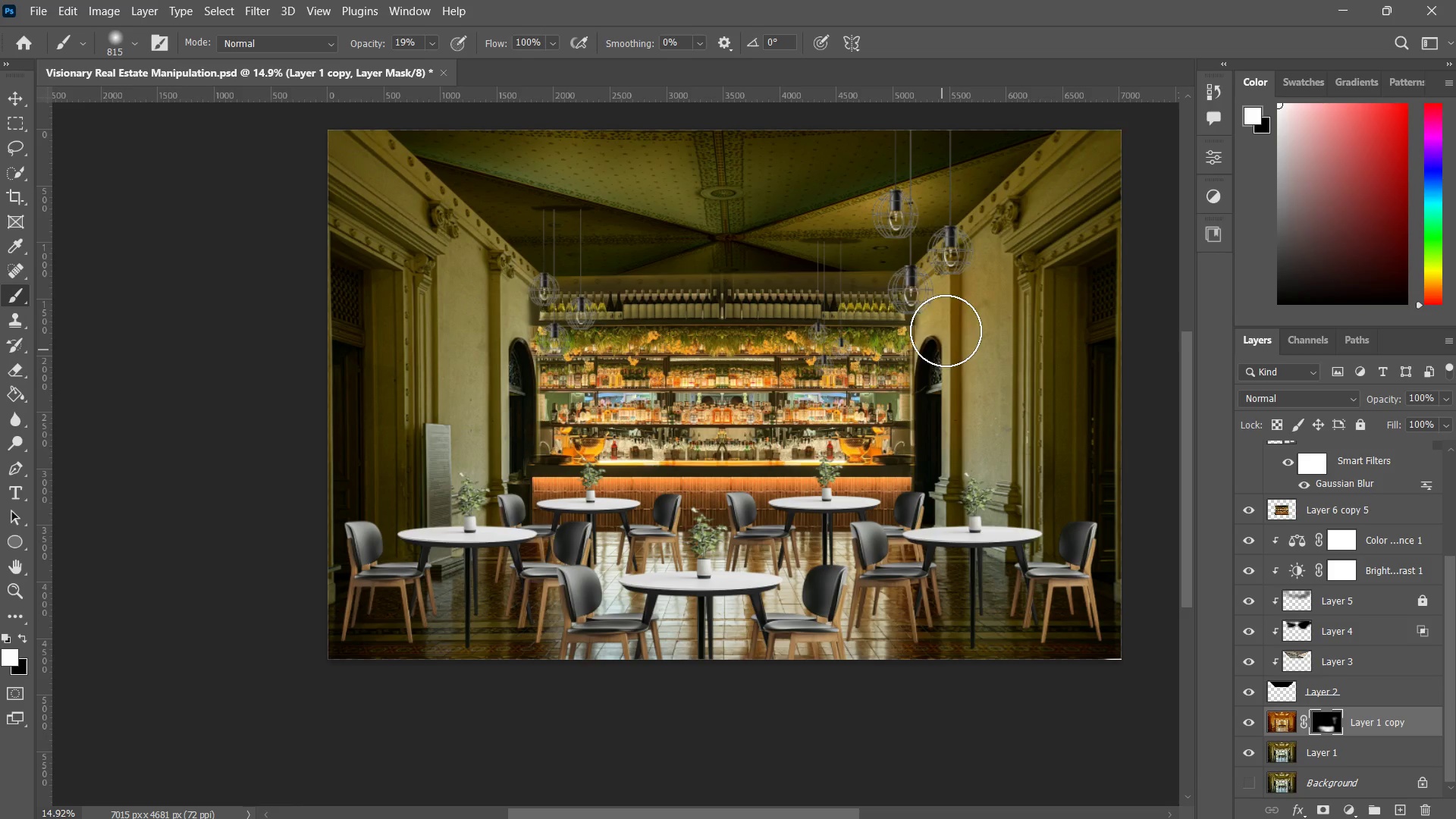 
key(Control+ControlLeft)
 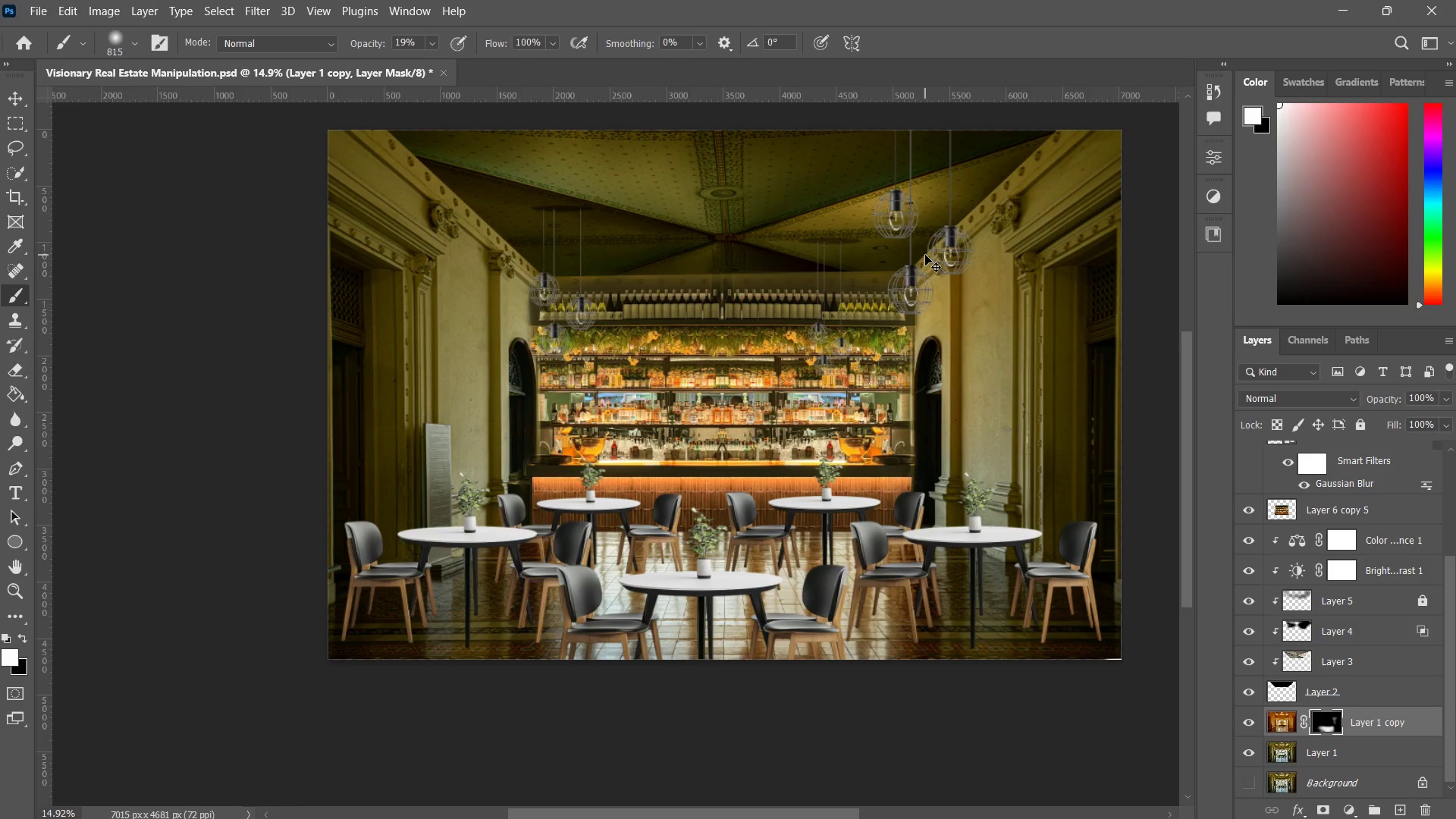 
key(Control+Z)
 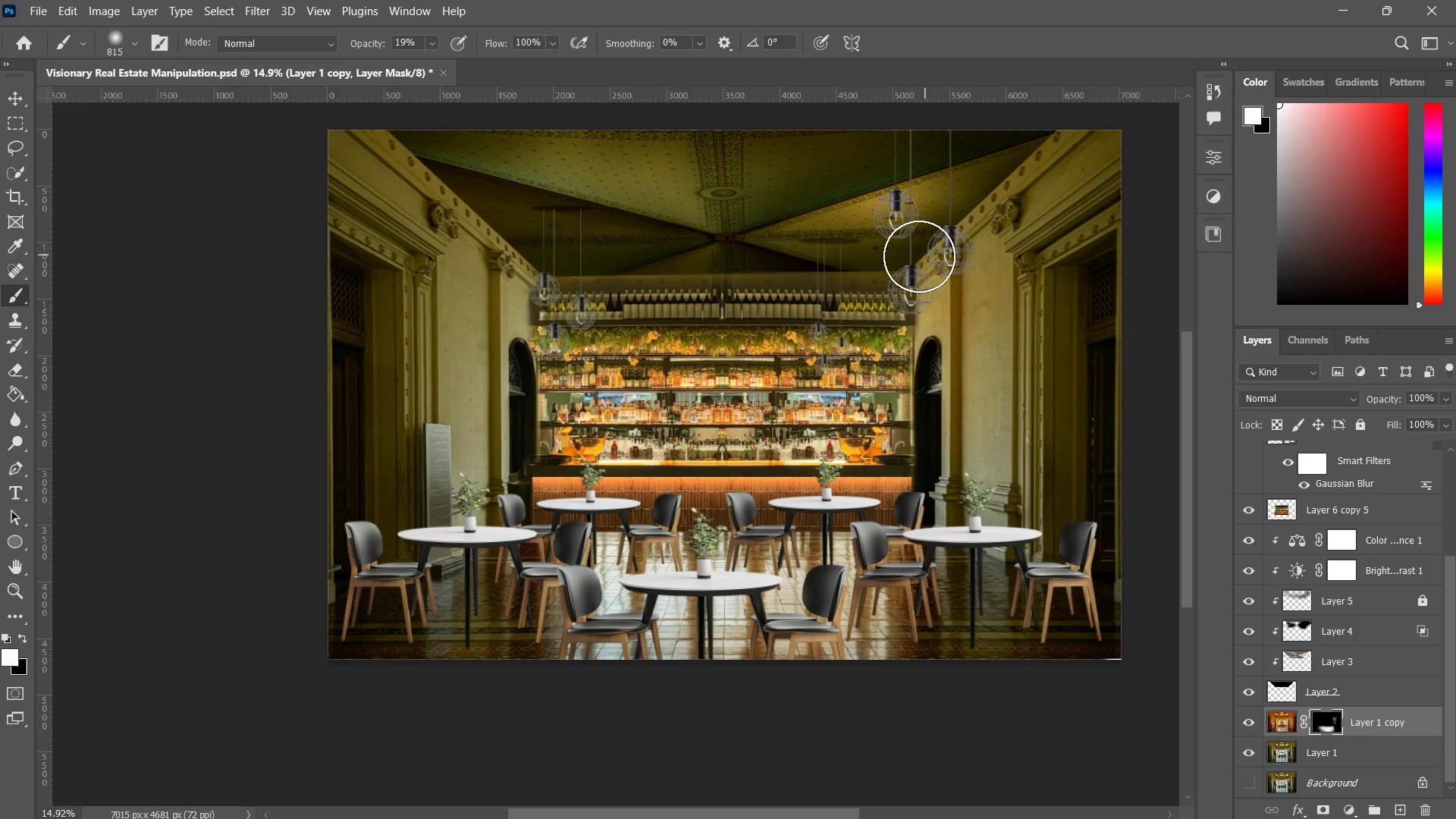 
left_click_drag(start_coordinate=[919, 256], to_coordinate=[946, 437])
 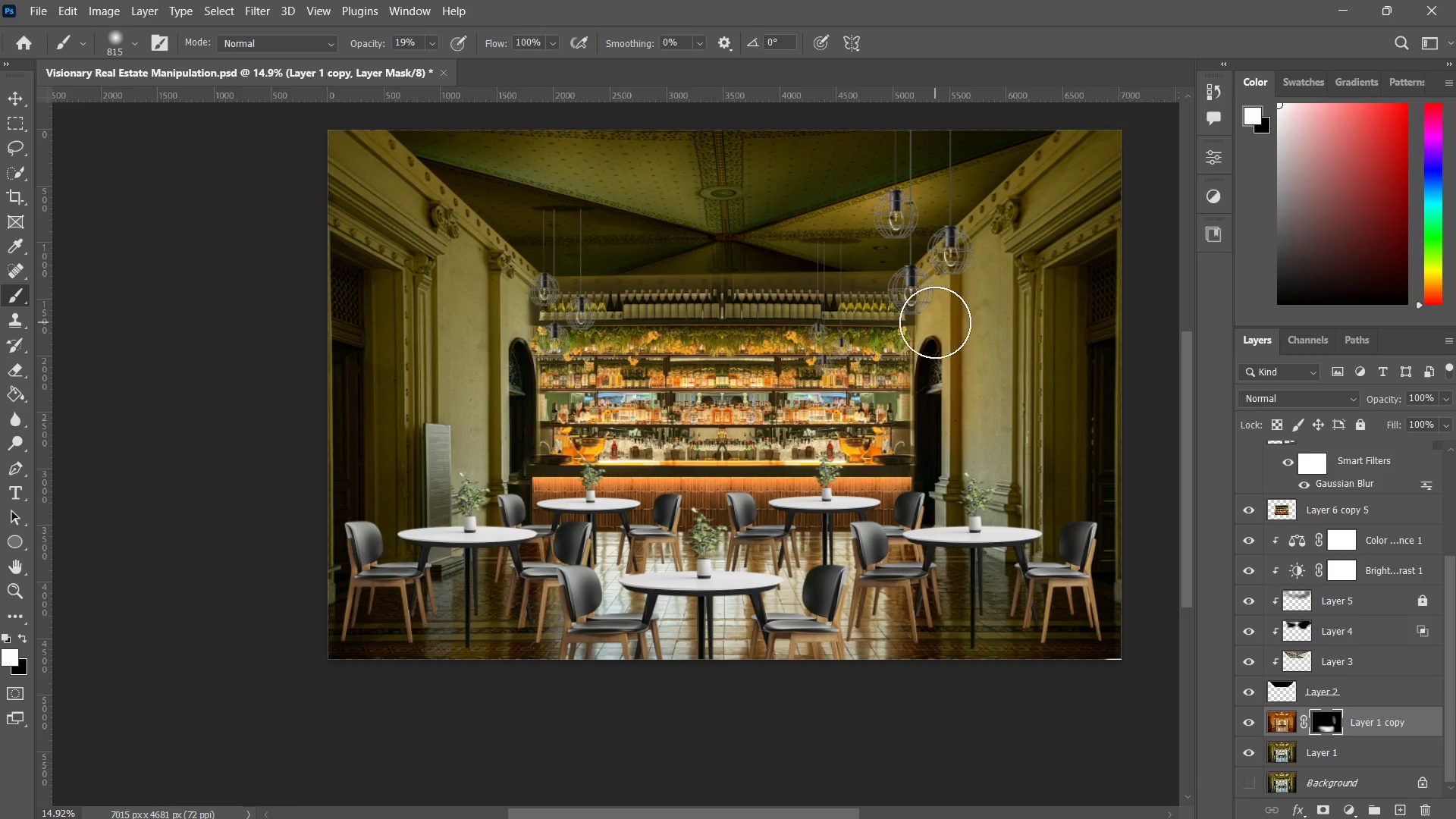 
left_click_drag(start_coordinate=[935, 353], to_coordinate=[951, 485])
 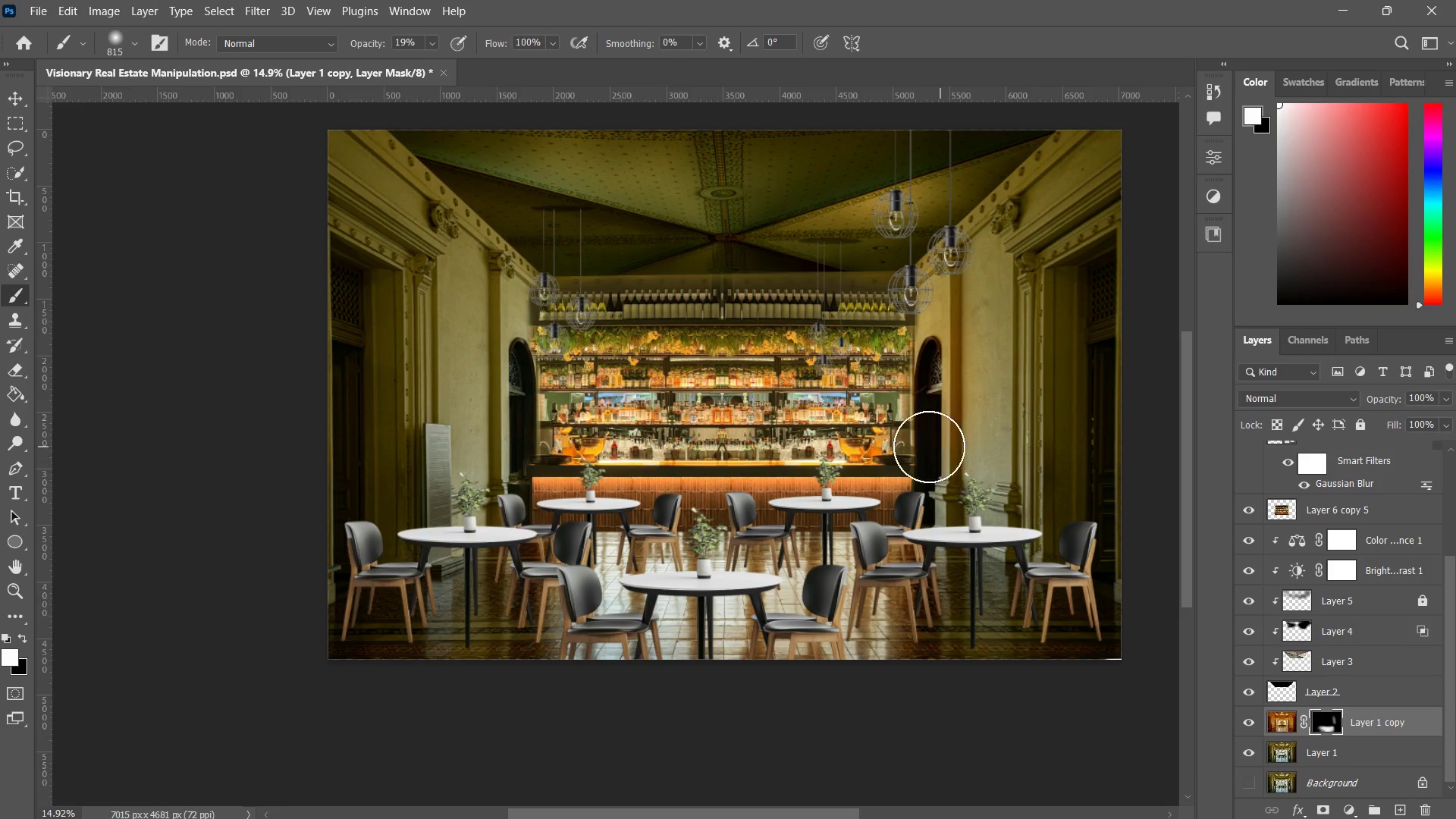 
left_click_drag(start_coordinate=[912, 461], to_coordinate=[1064, 515])
 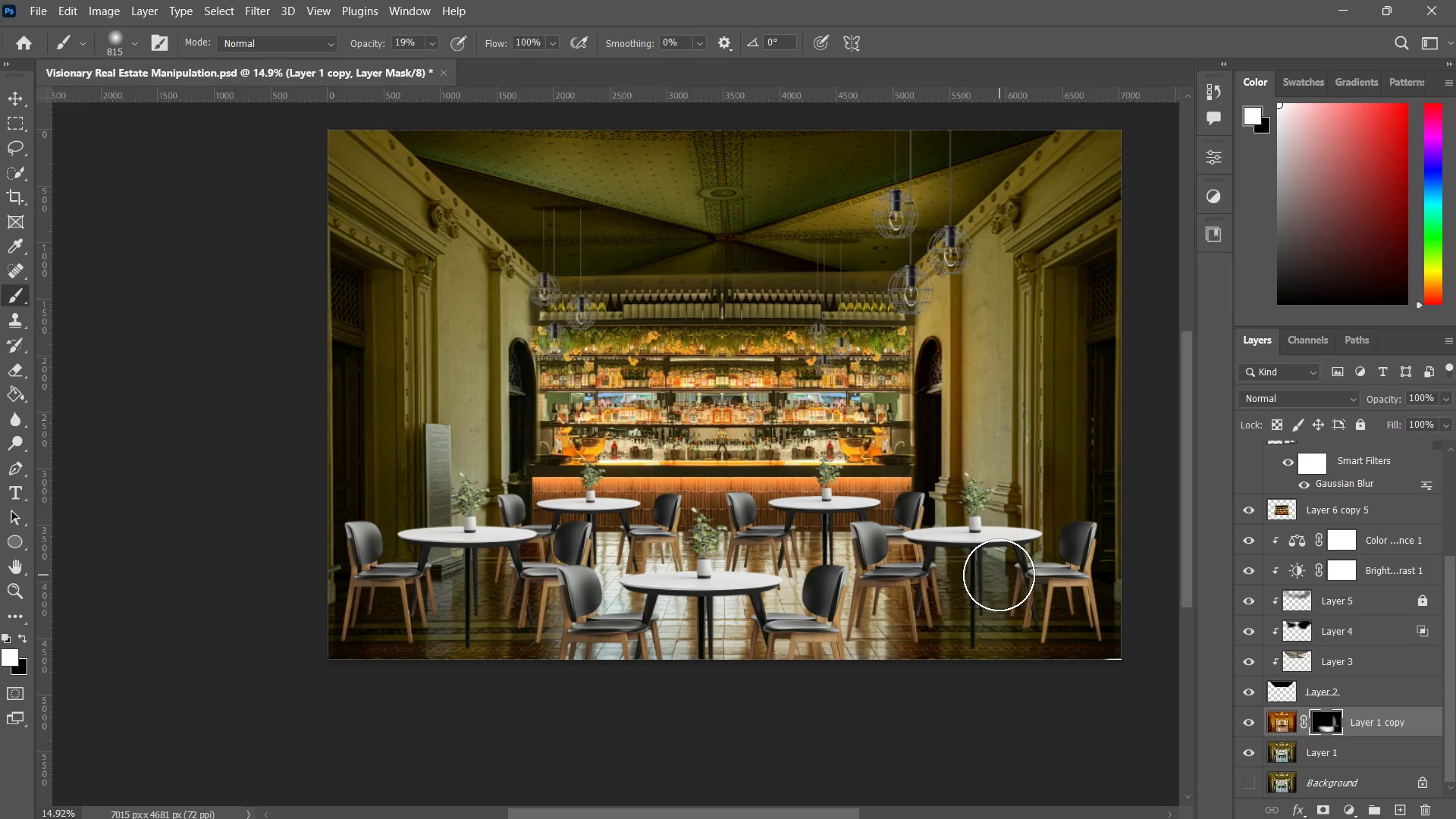 
left_click_drag(start_coordinate=[993, 563], to_coordinate=[913, 492])
 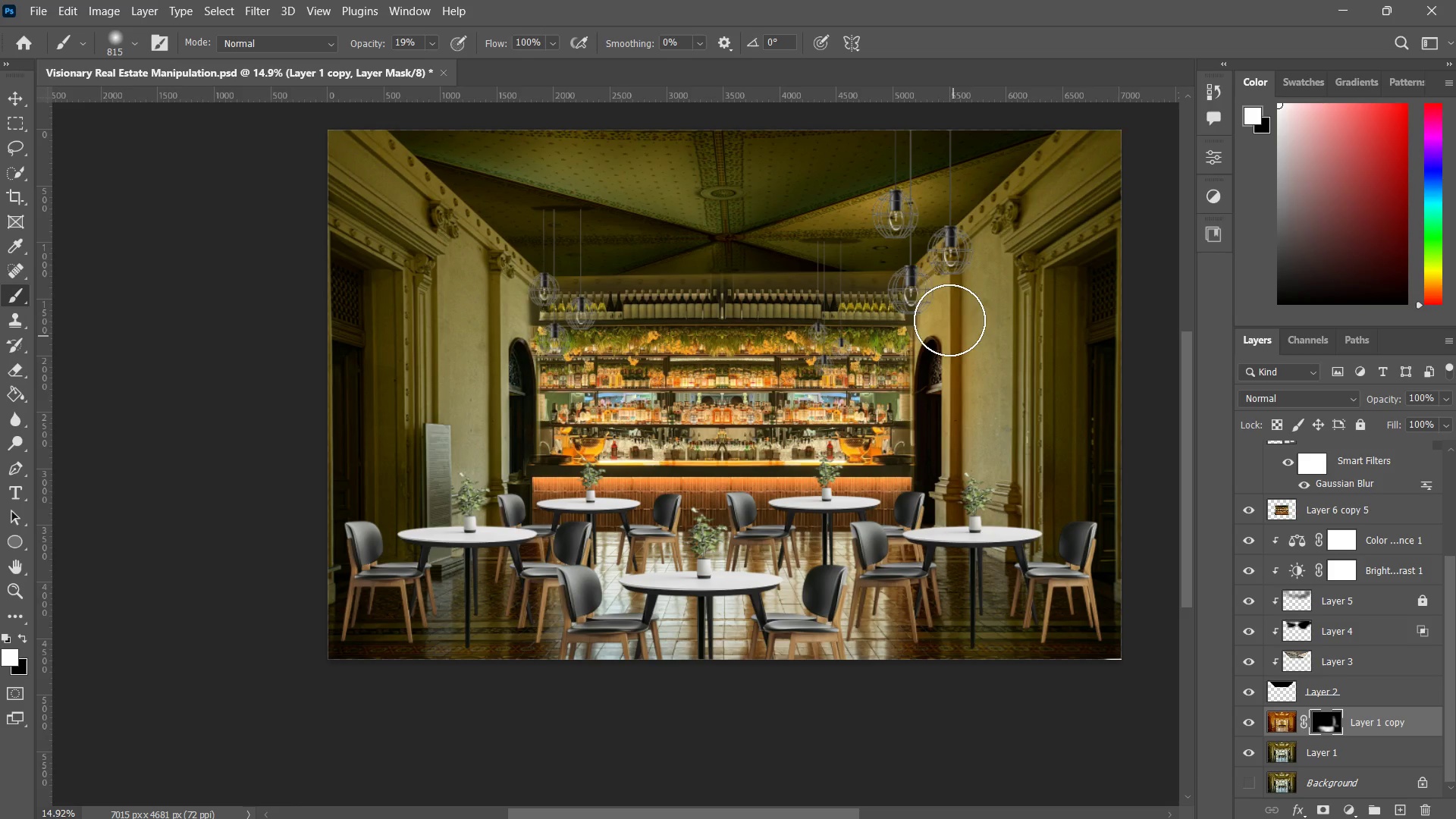 
left_click_drag(start_coordinate=[949, 302], to_coordinate=[947, 513])
 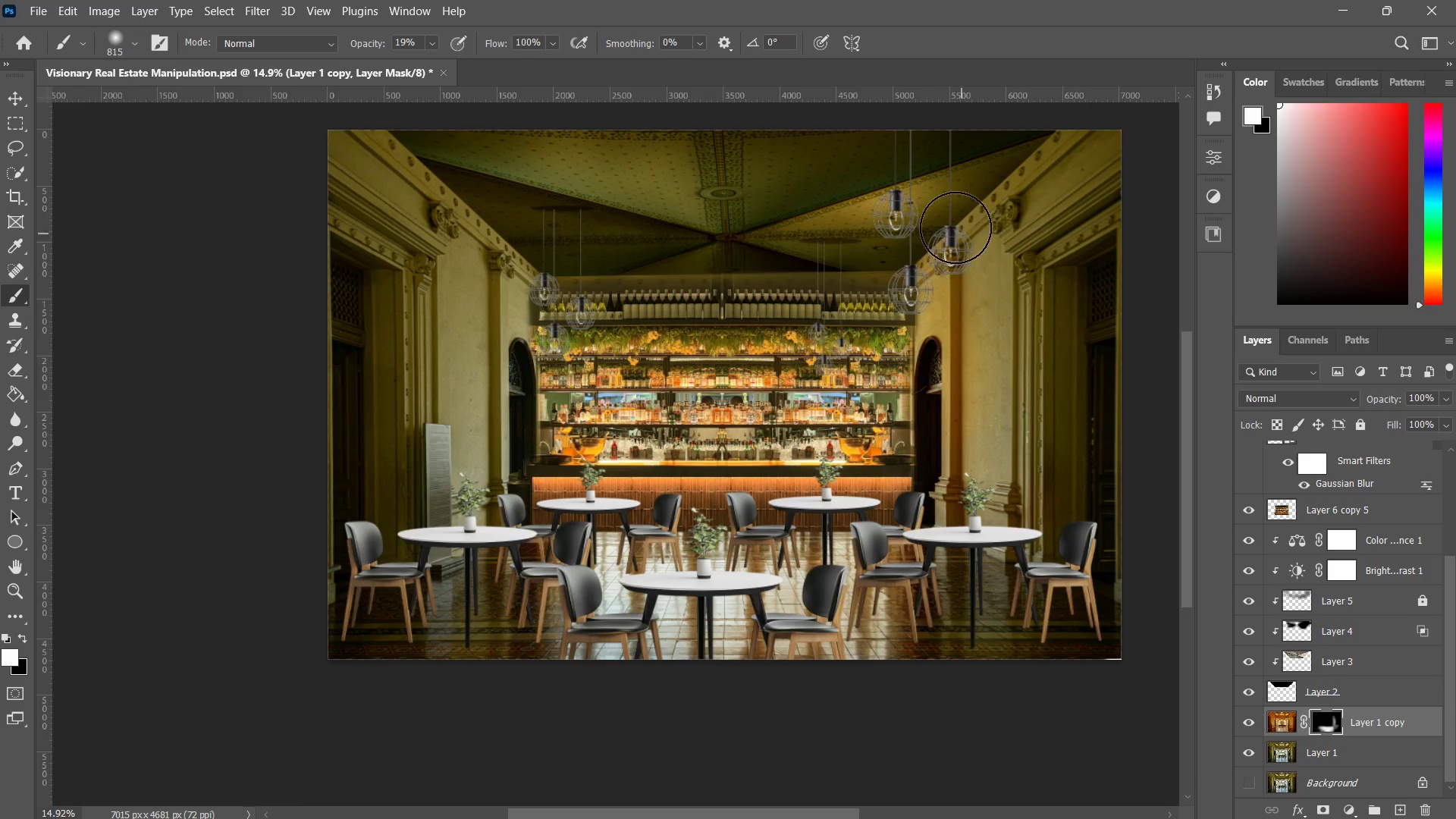 
left_click_drag(start_coordinate=[965, 243], to_coordinate=[976, 519])
 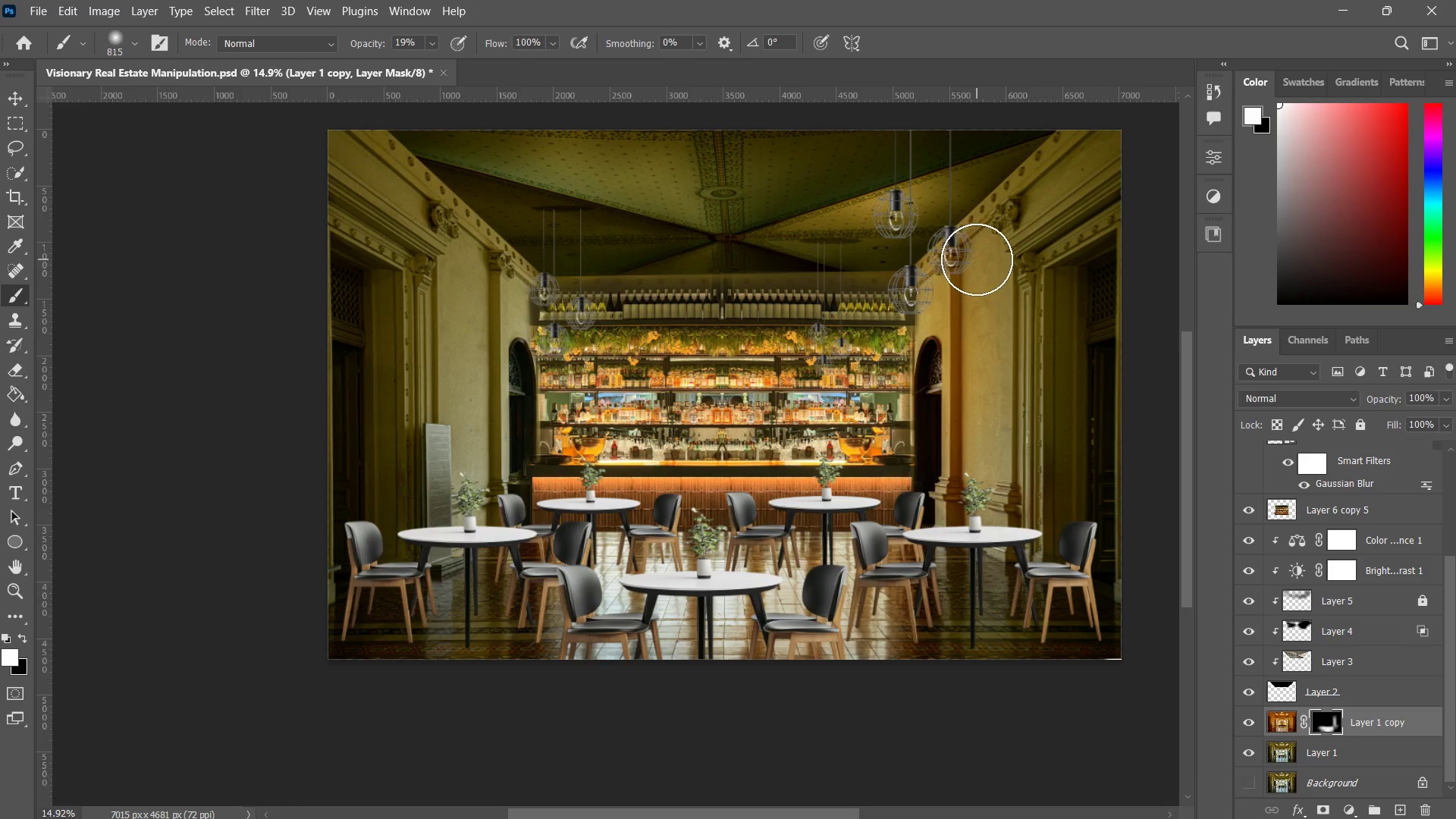 
key(Control+Z)
 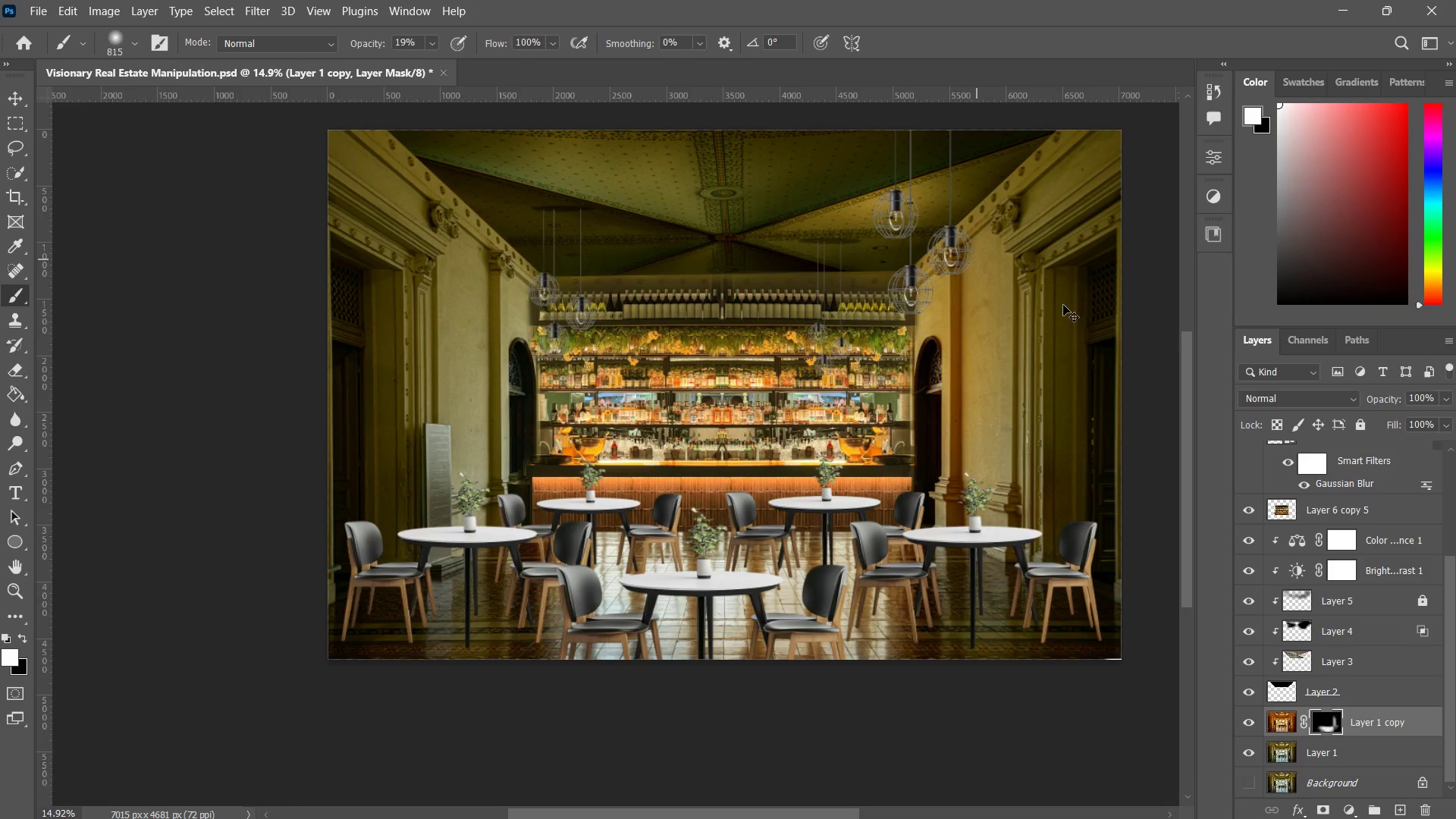 
key(Control+Z)
 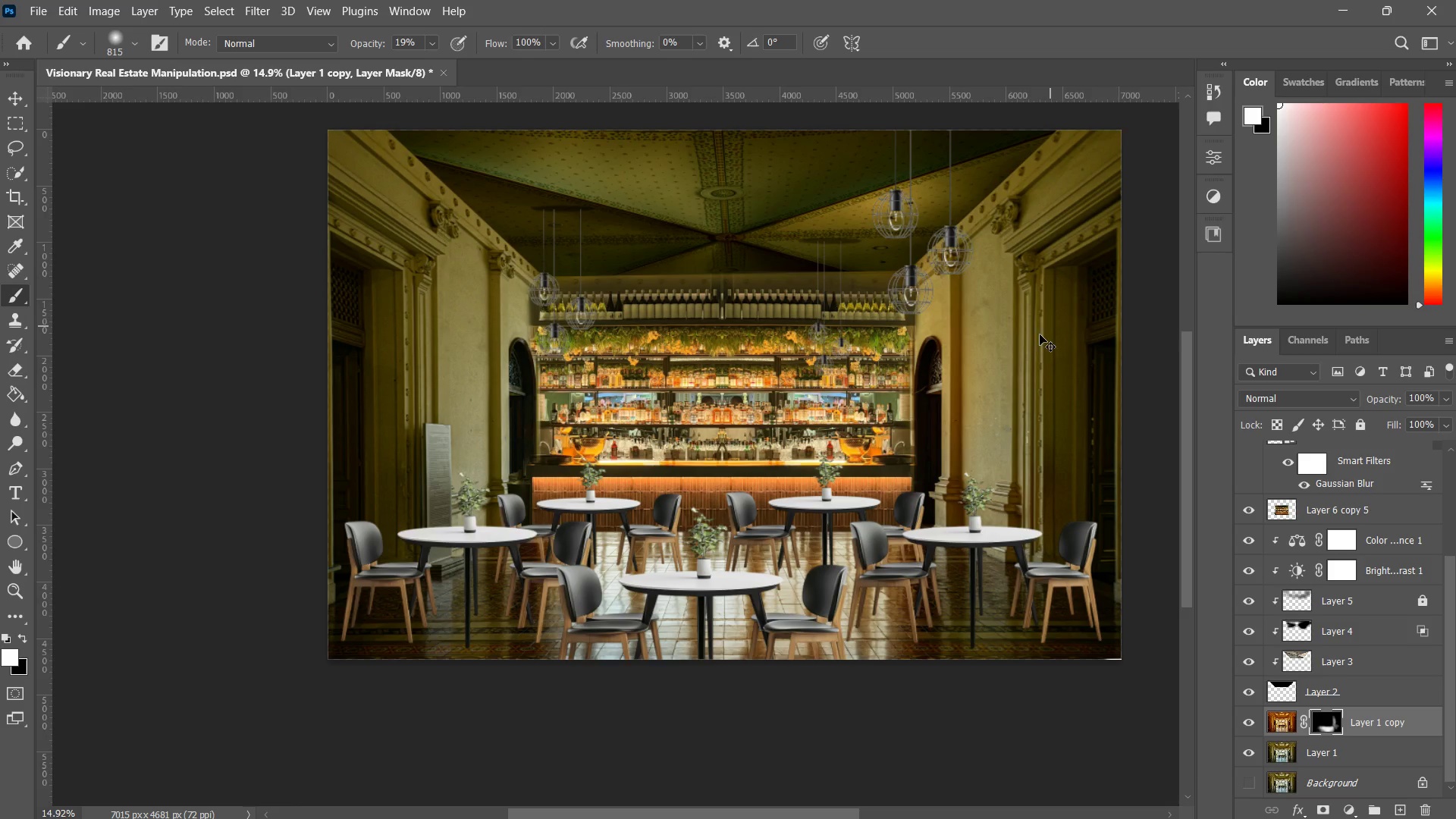 
key(Control+Z)
 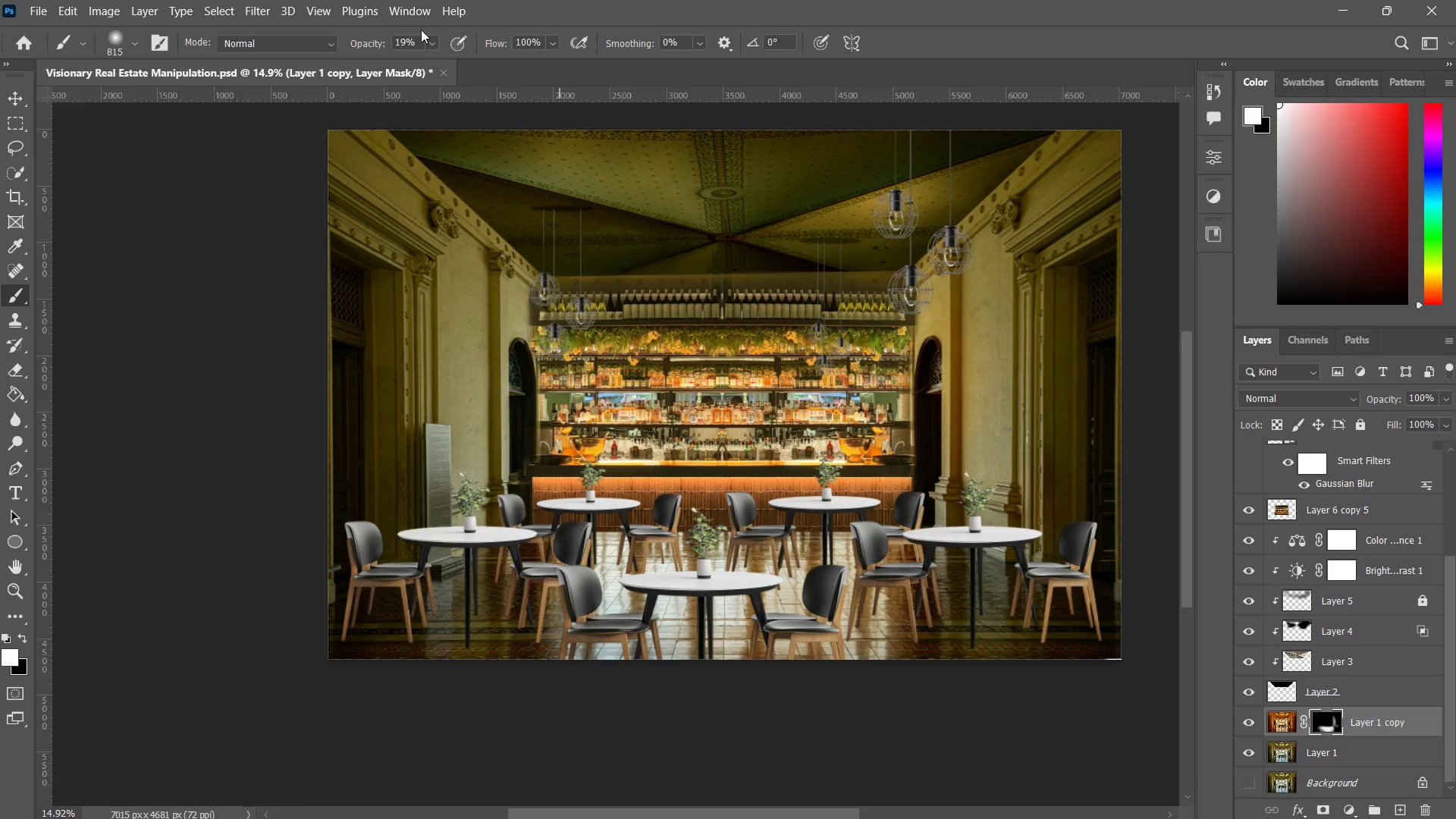 
left_click([429, 44])
 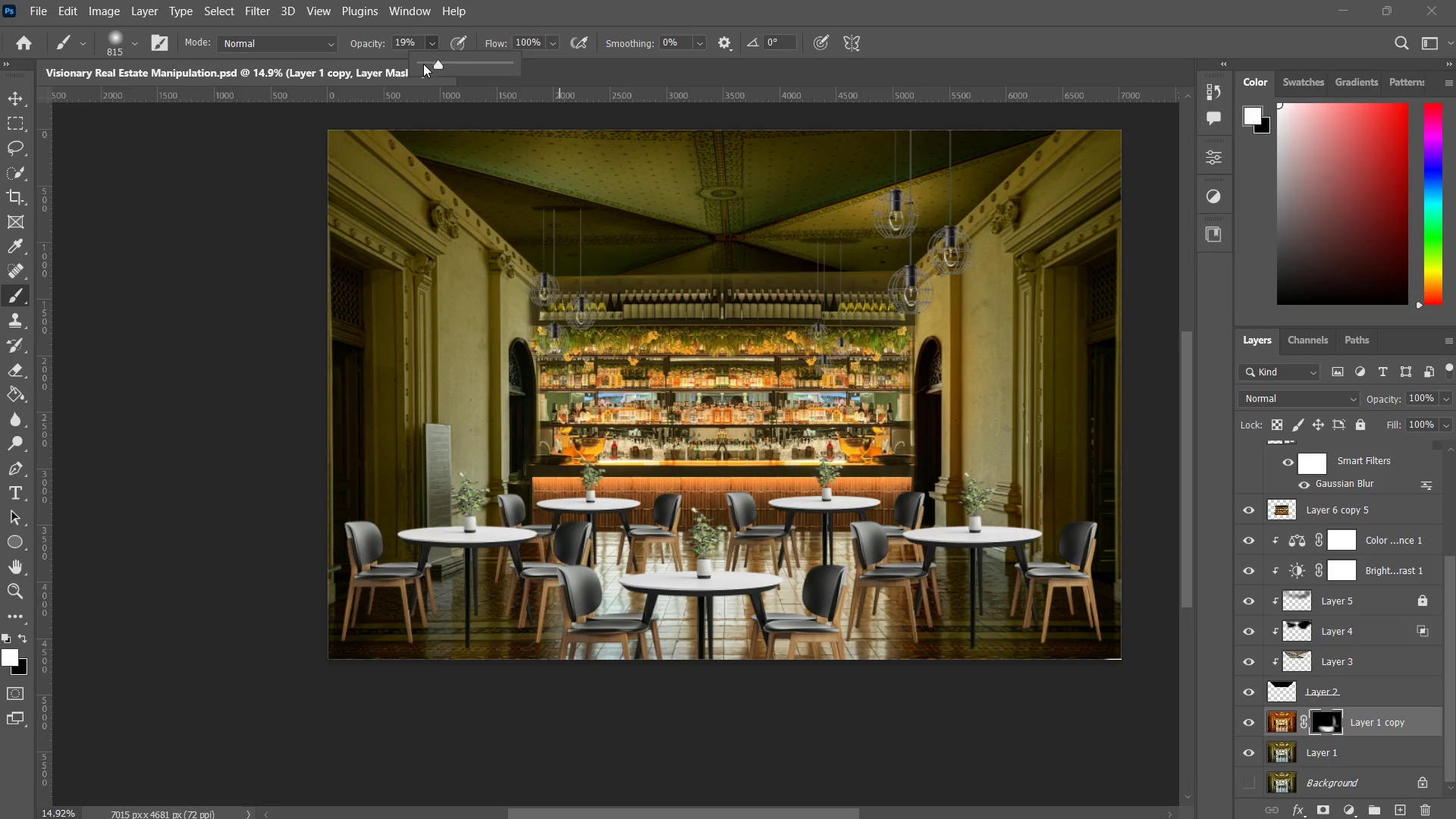 
left_click_drag(start_coordinate=[423, 64], to_coordinate=[428, 65])
 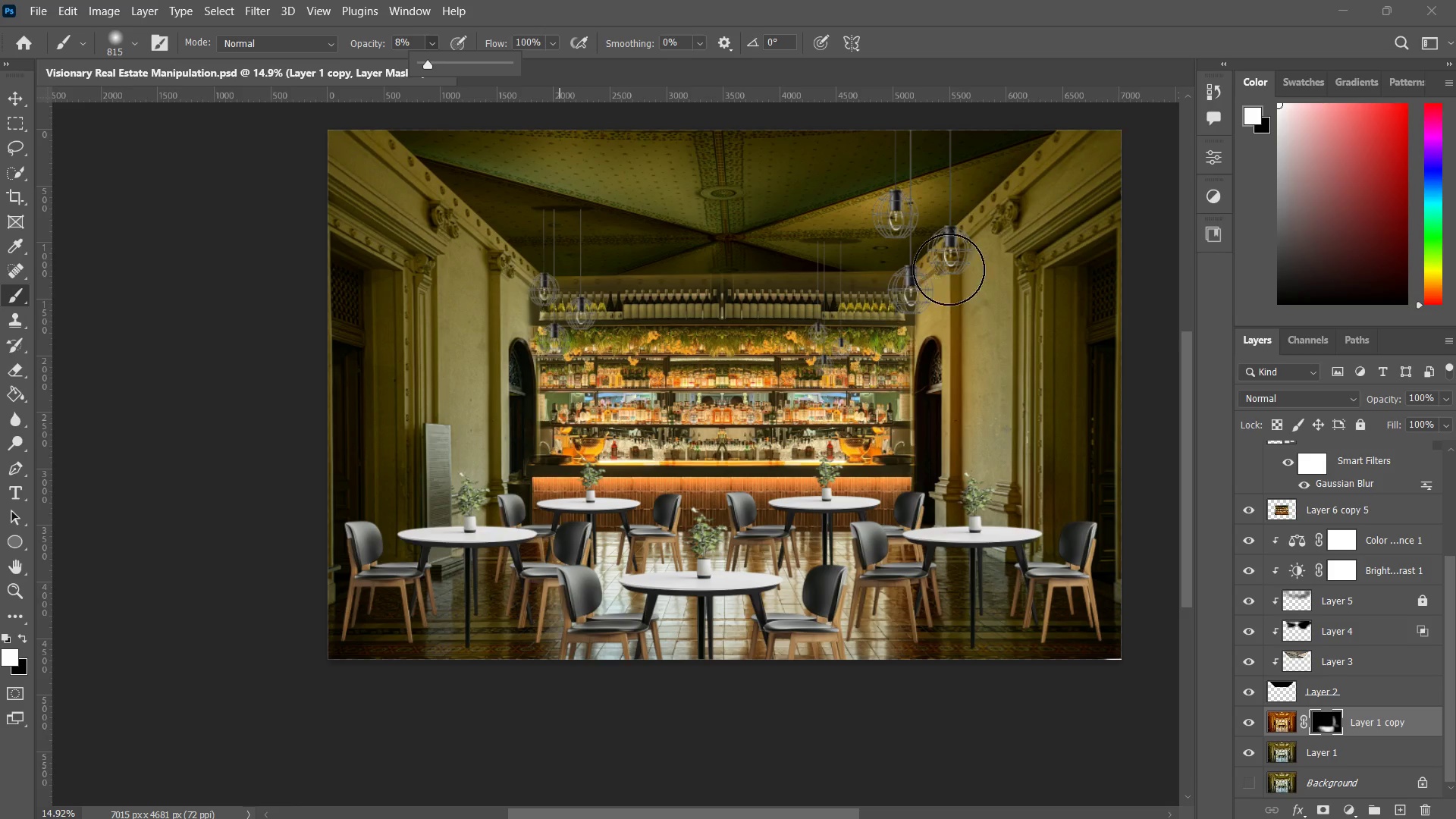 
left_click_drag(start_coordinate=[958, 216], to_coordinate=[968, 466])
 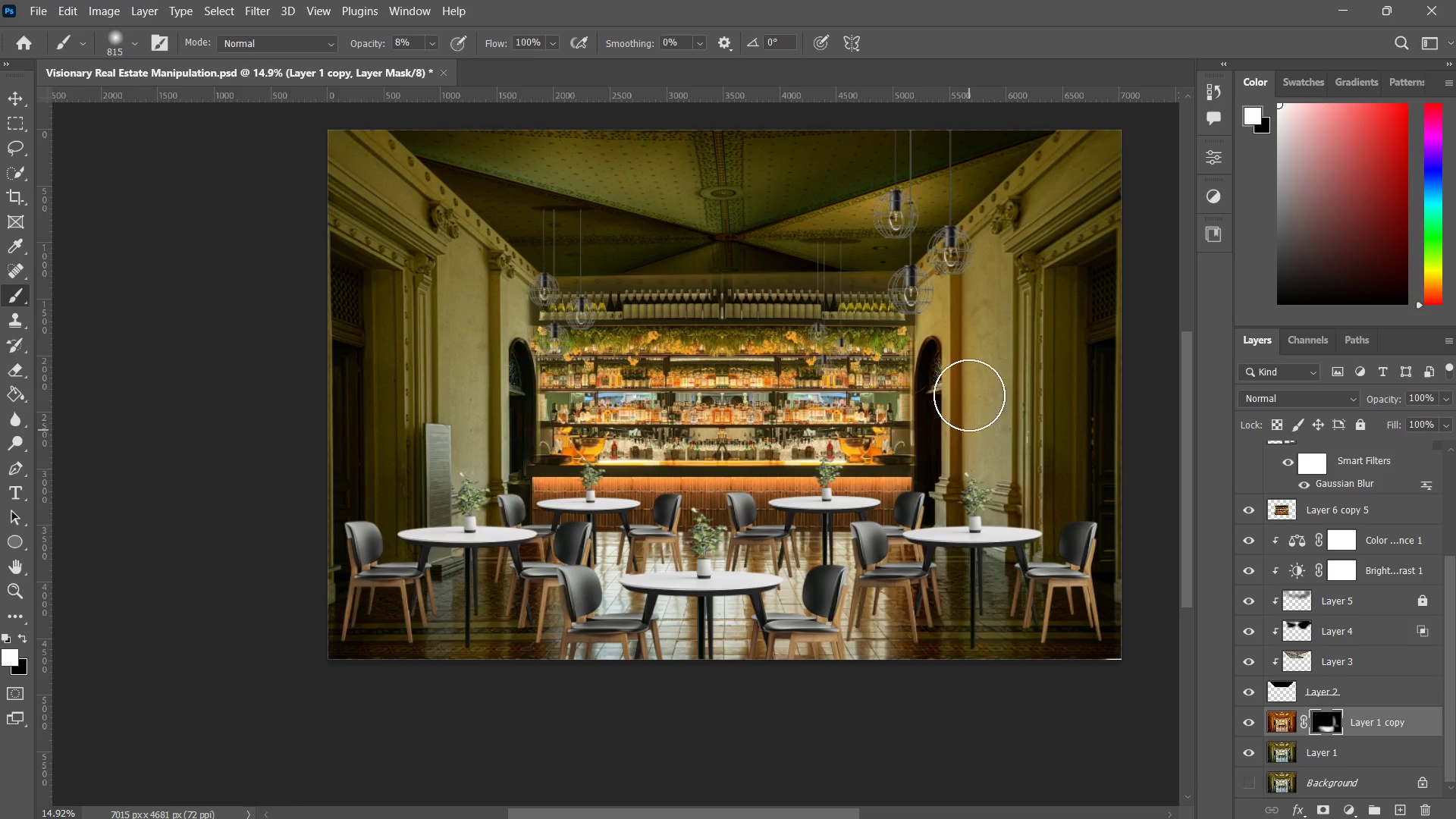 
left_click_drag(start_coordinate=[968, 410], to_coordinate=[990, 557])
 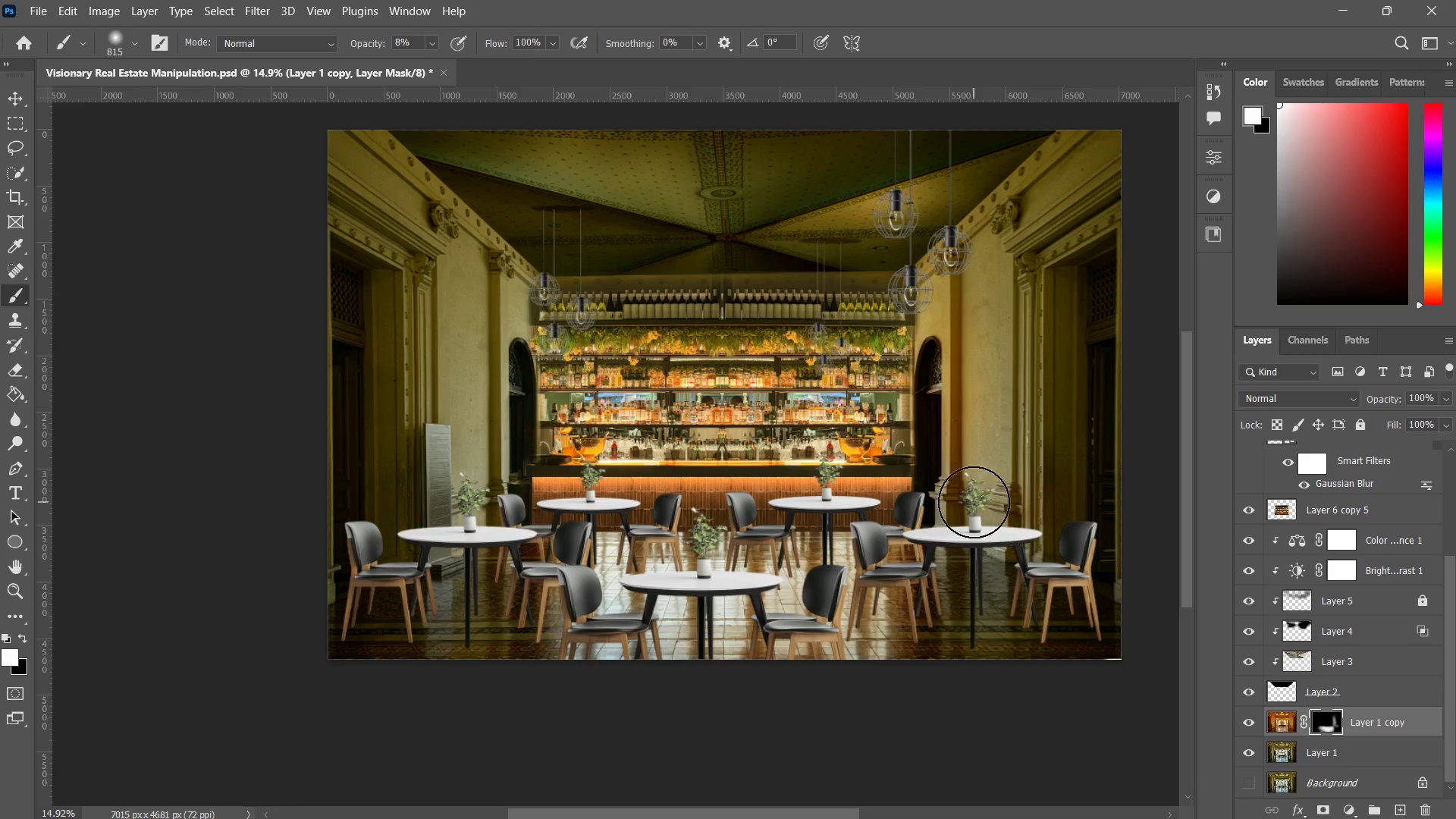 
left_click_drag(start_coordinate=[974, 502], to_coordinate=[1040, 597])
 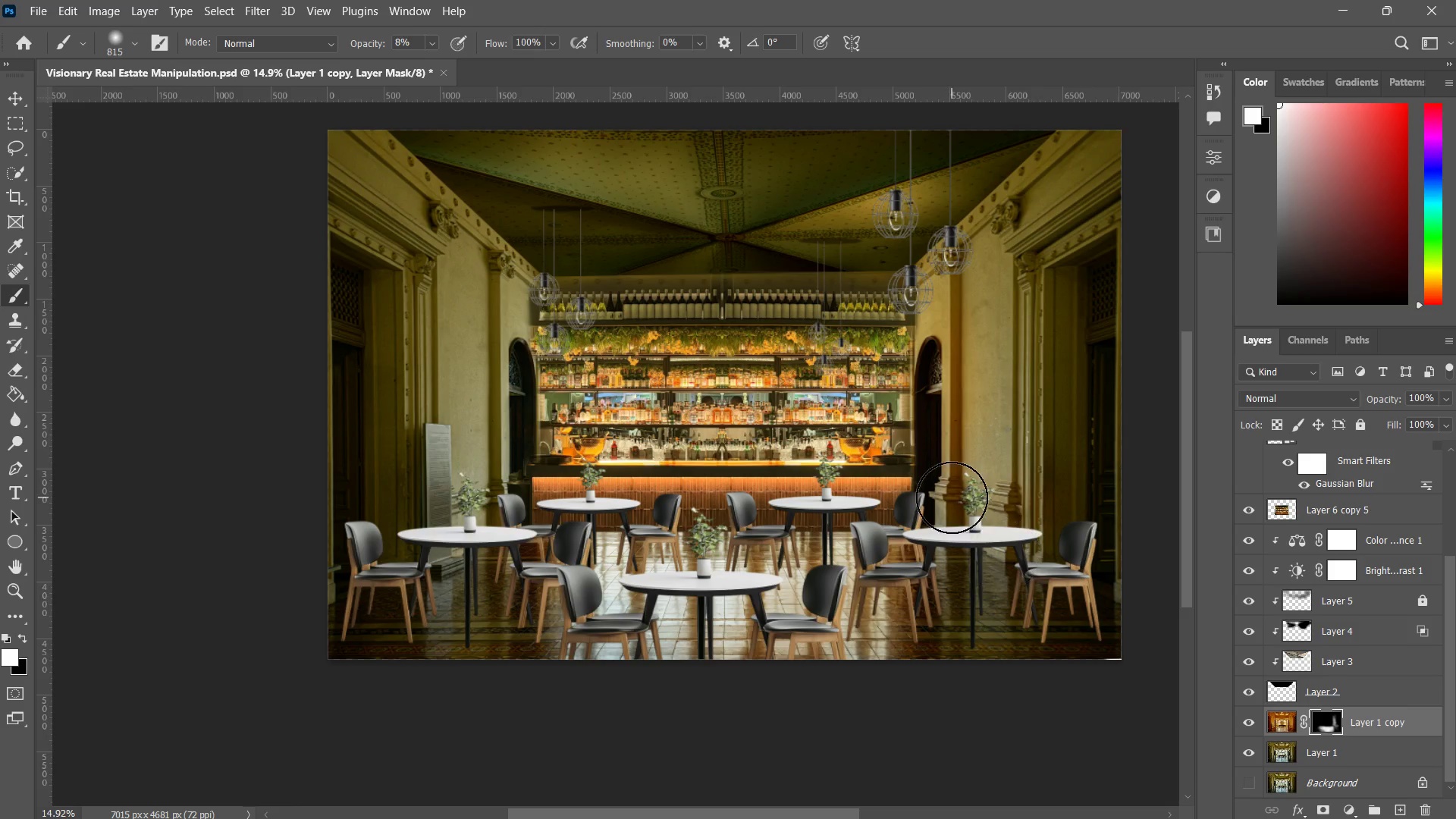 
left_click_drag(start_coordinate=[952, 497], to_coordinate=[1031, 564])
 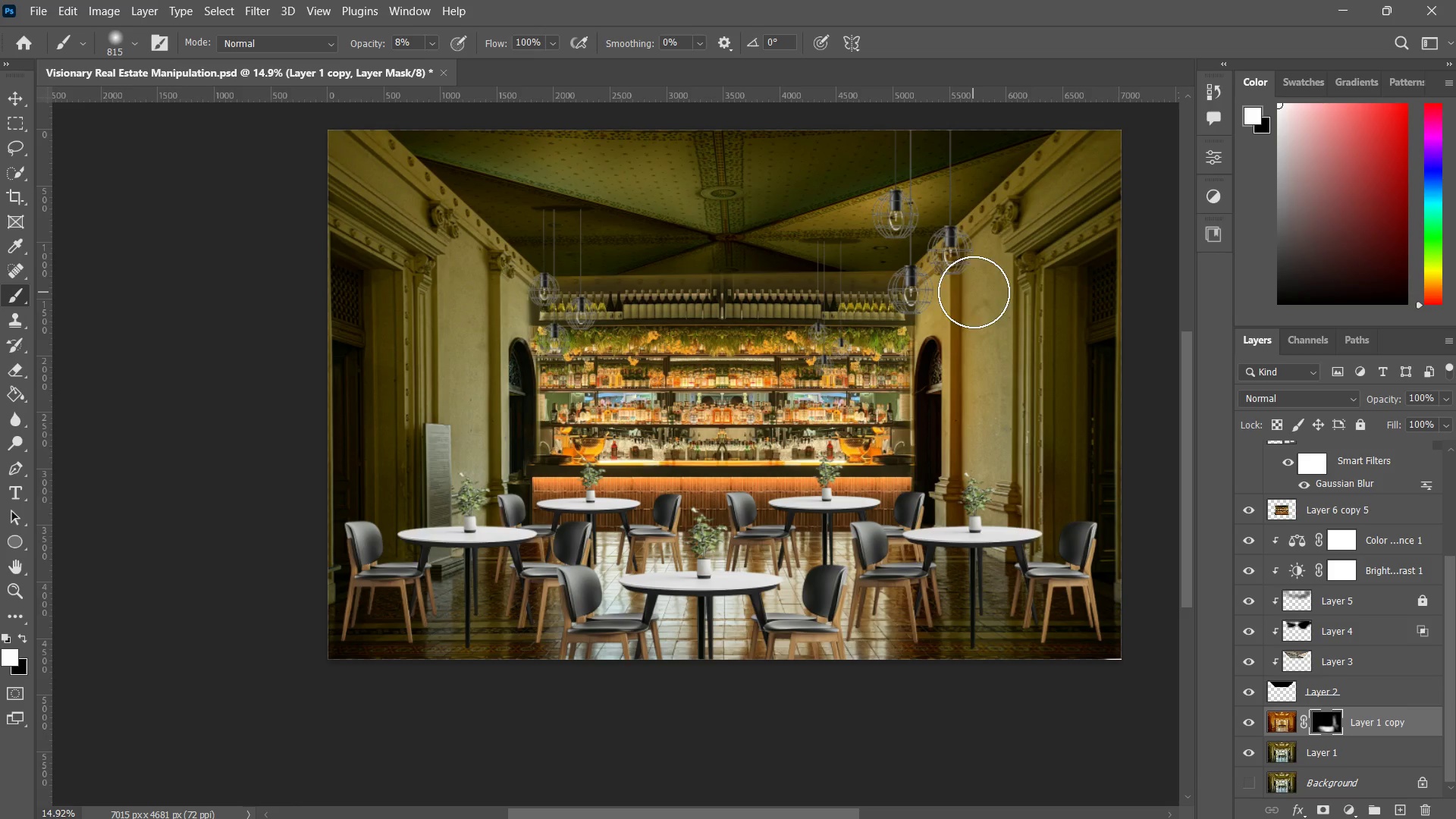 
left_click_drag(start_coordinate=[974, 289], to_coordinate=[871, 315])
 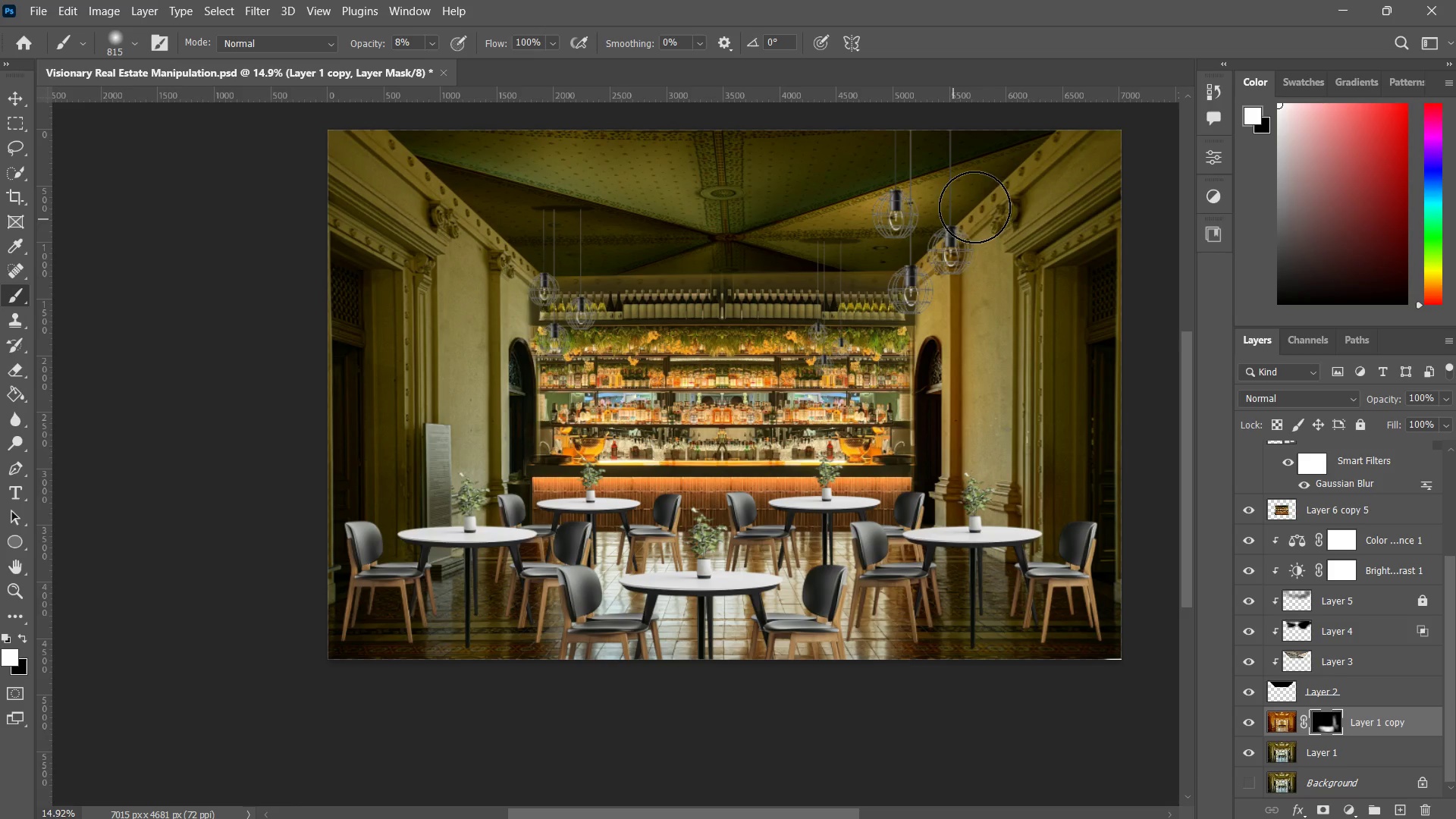 
left_click_drag(start_coordinate=[975, 208], to_coordinate=[874, 323])
 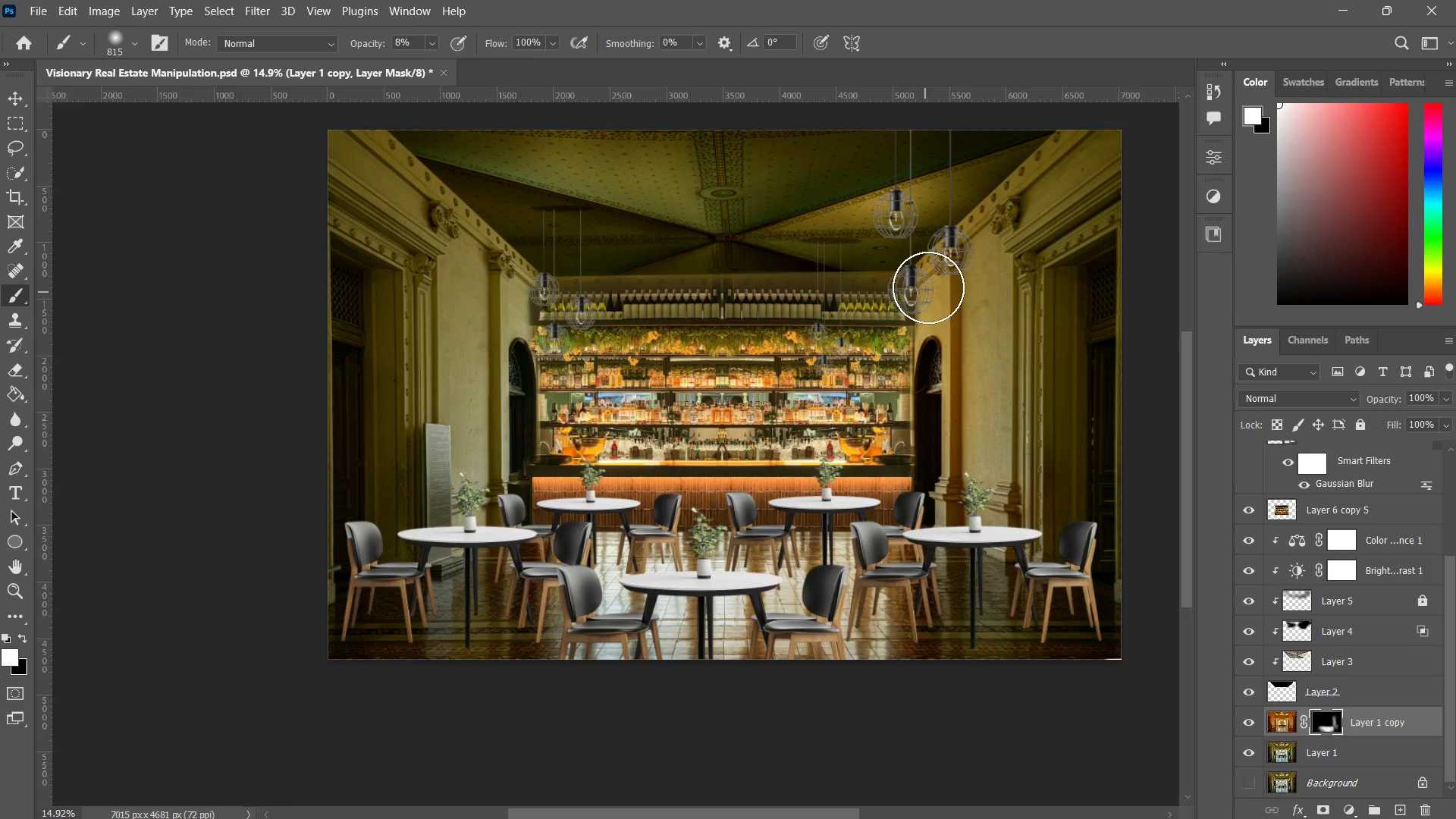 
left_click_drag(start_coordinate=[935, 282], to_coordinate=[905, 468])
 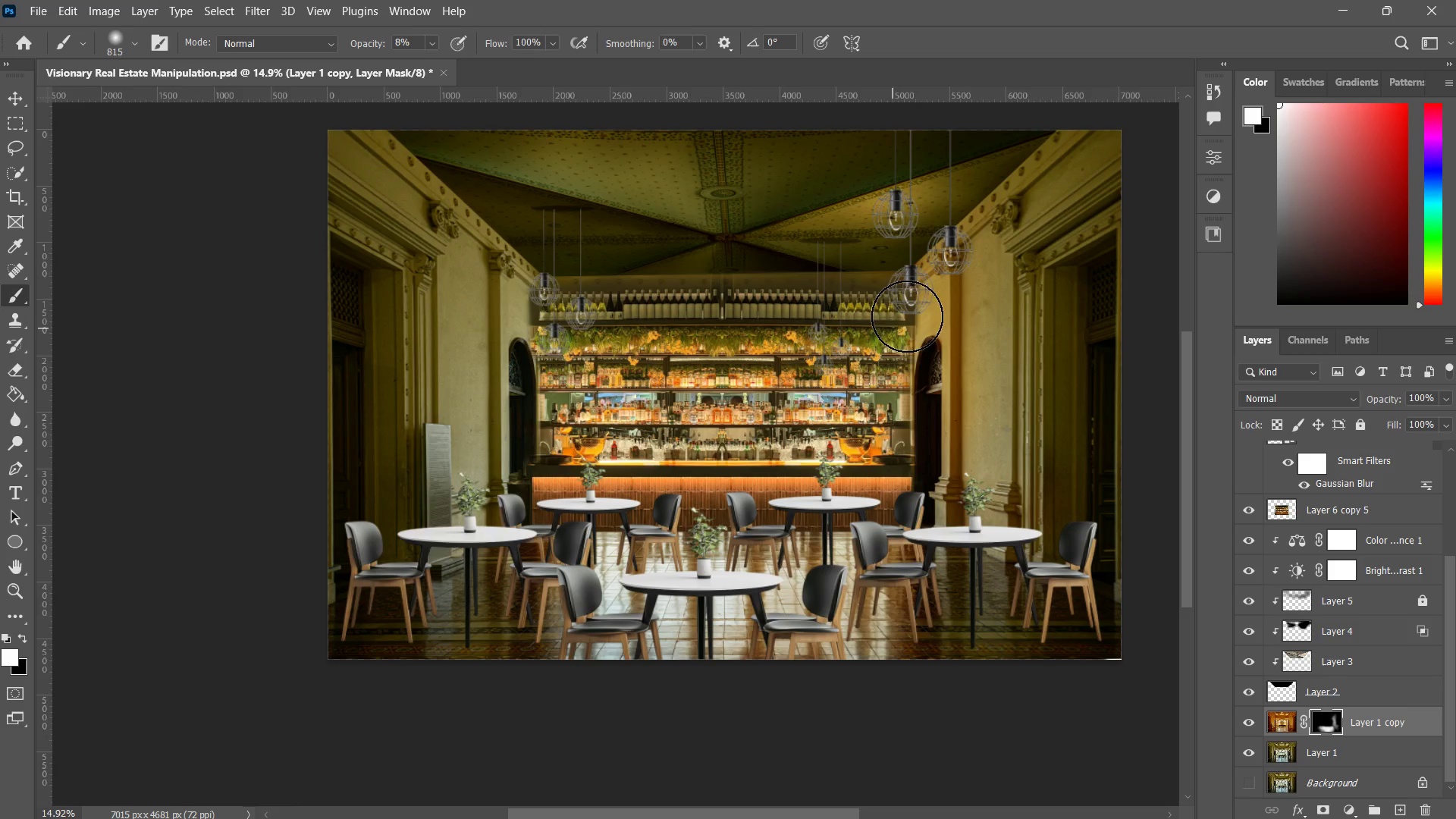 
left_click_drag(start_coordinate=[908, 317], to_coordinate=[923, 527])
 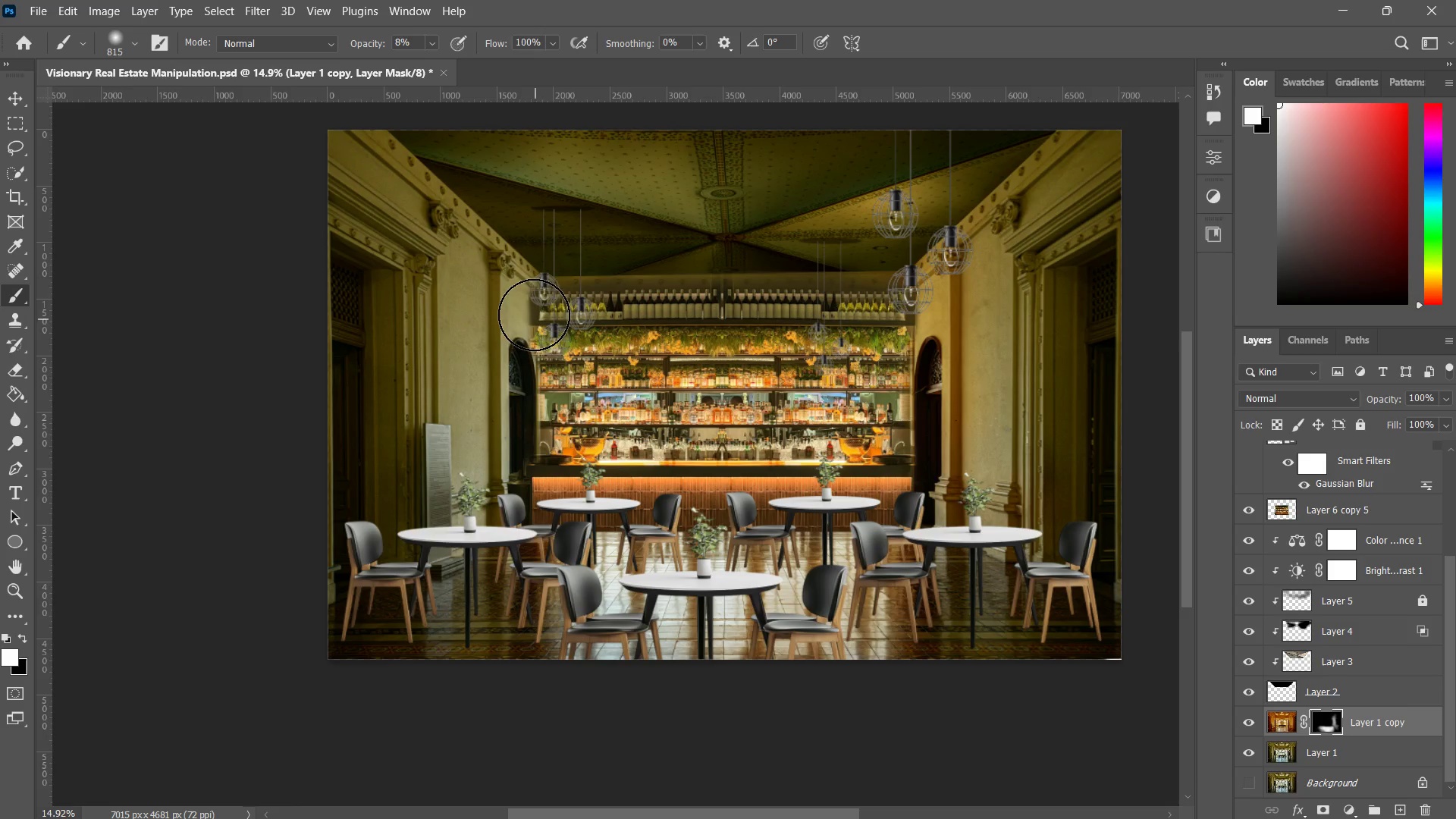 
left_click_drag(start_coordinate=[508, 248], to_coordinate=[508, 479])
 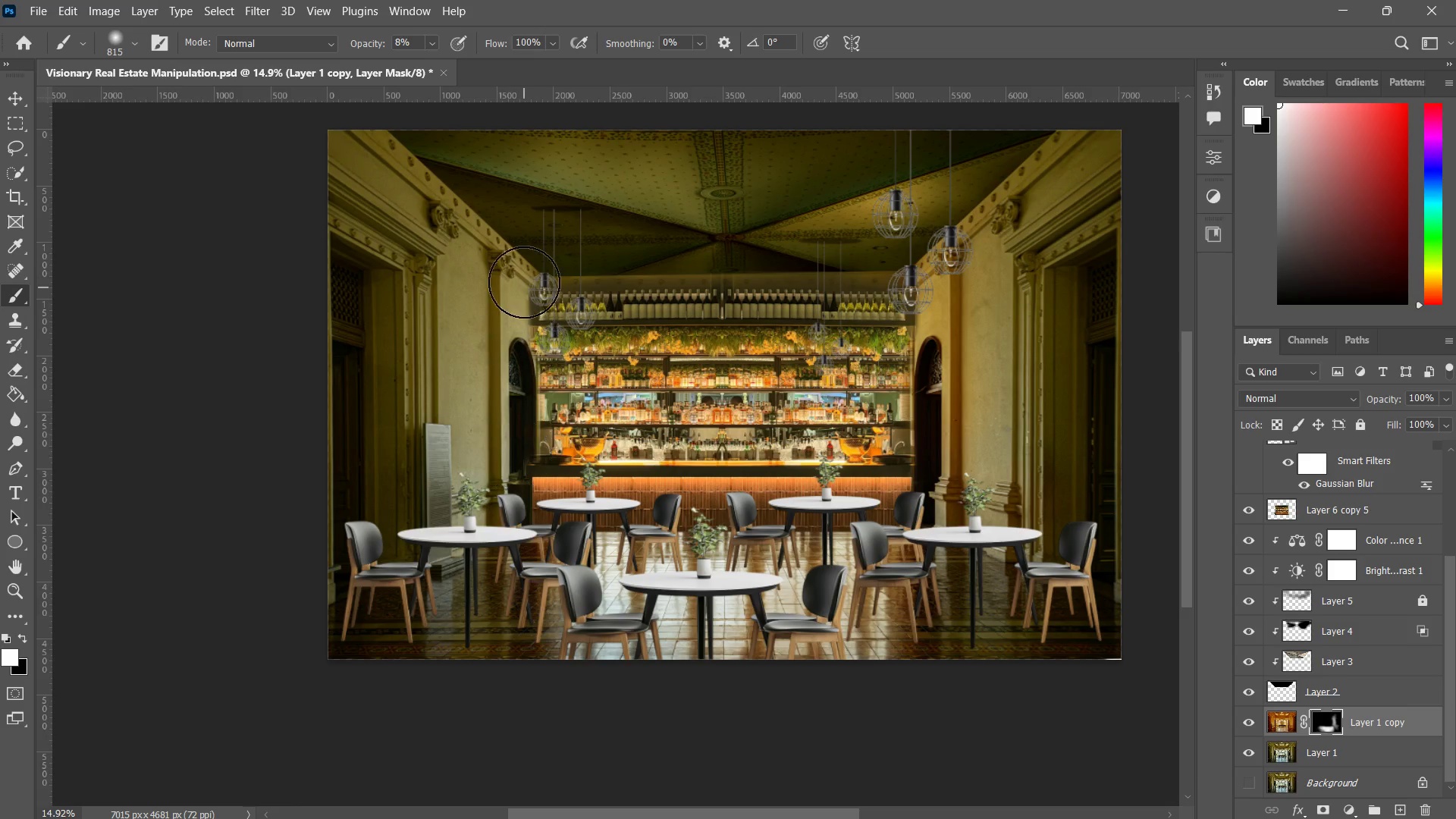 
left_click_drag(start_coordinate=[526, 295], to_coordinate=[474, 531])
 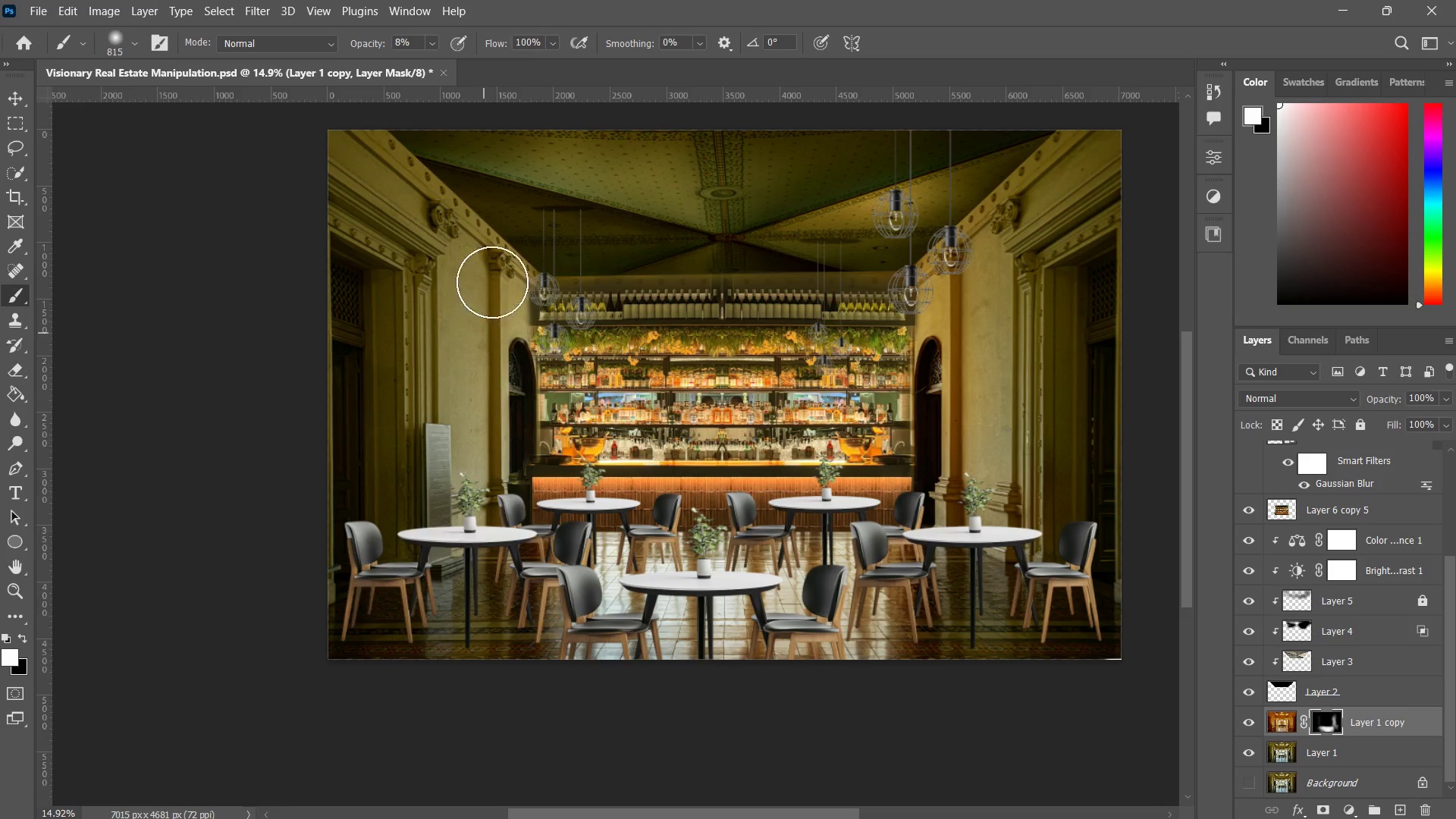 
left_click_drag(start_coordinate=[493, 281], to_coordinate=[469, 541])
 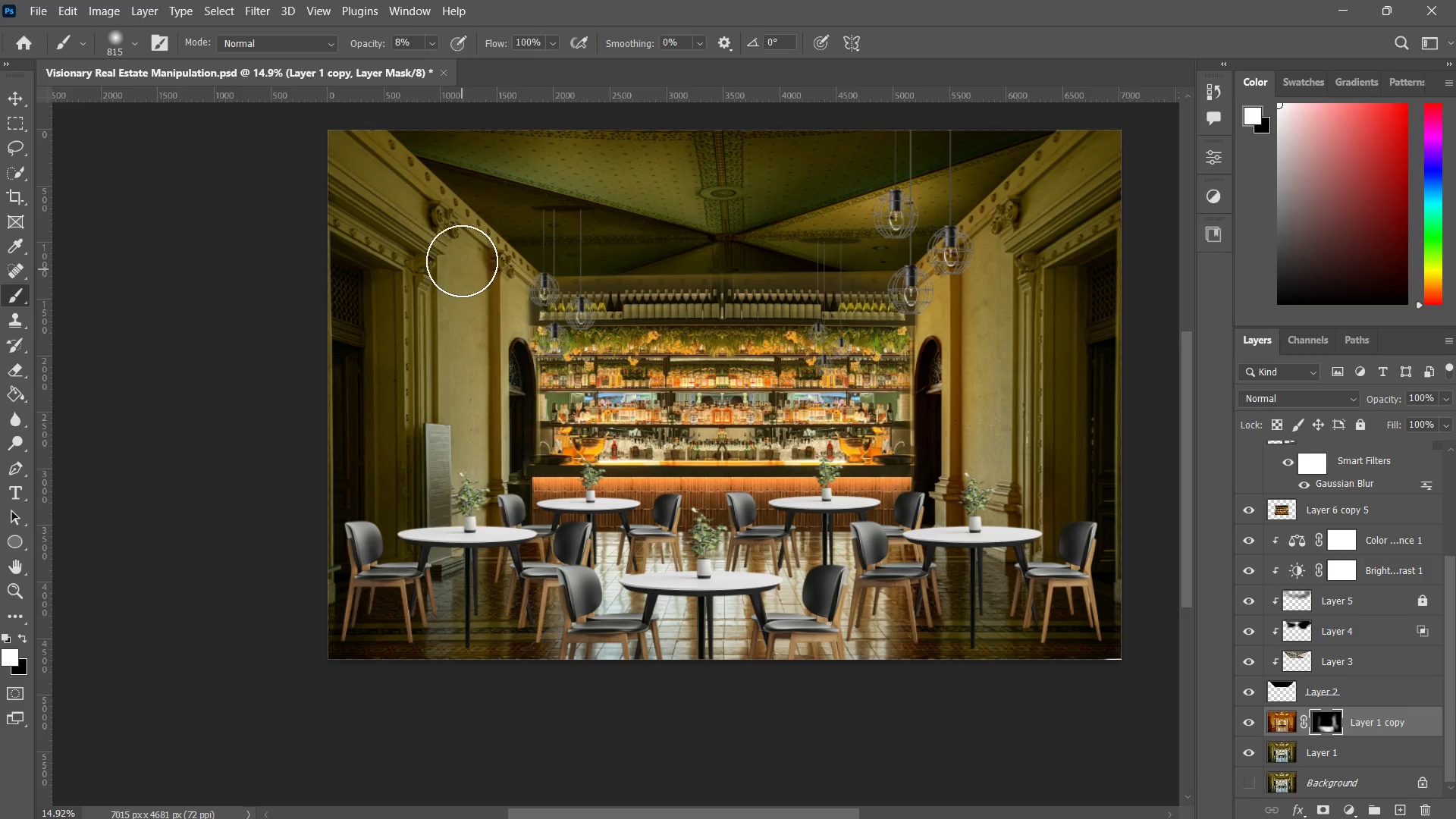 
left_click_drag(start_coordinate=[462, 262], to_coordinate=[447, 522])
 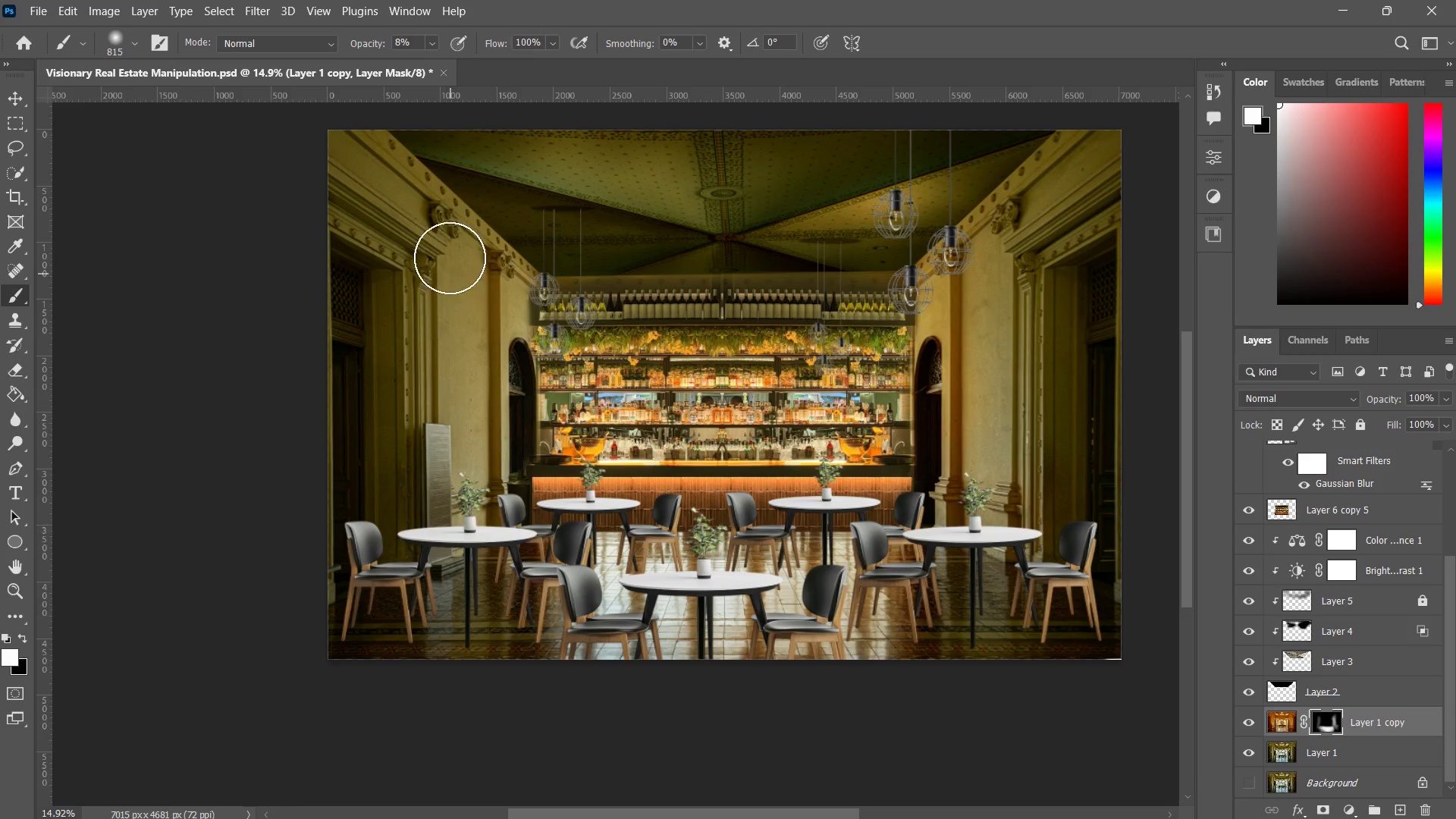 
left_click_drag(start_coordinate=[445, 272], to_coordinate=[416, 542])
 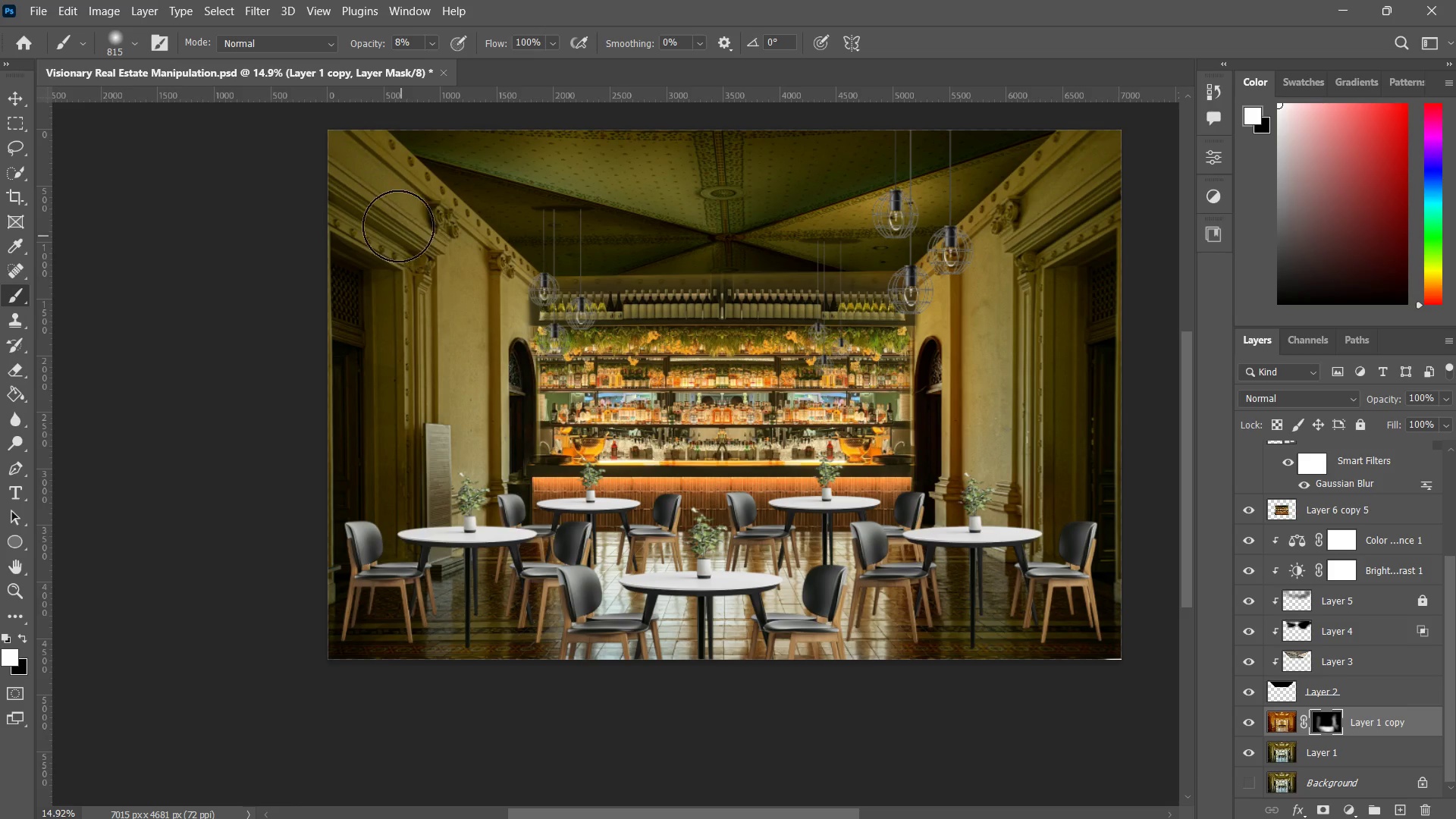 
left_click_drag(start_coordinate=[397, 228], to_coordinate=[415, 455])
 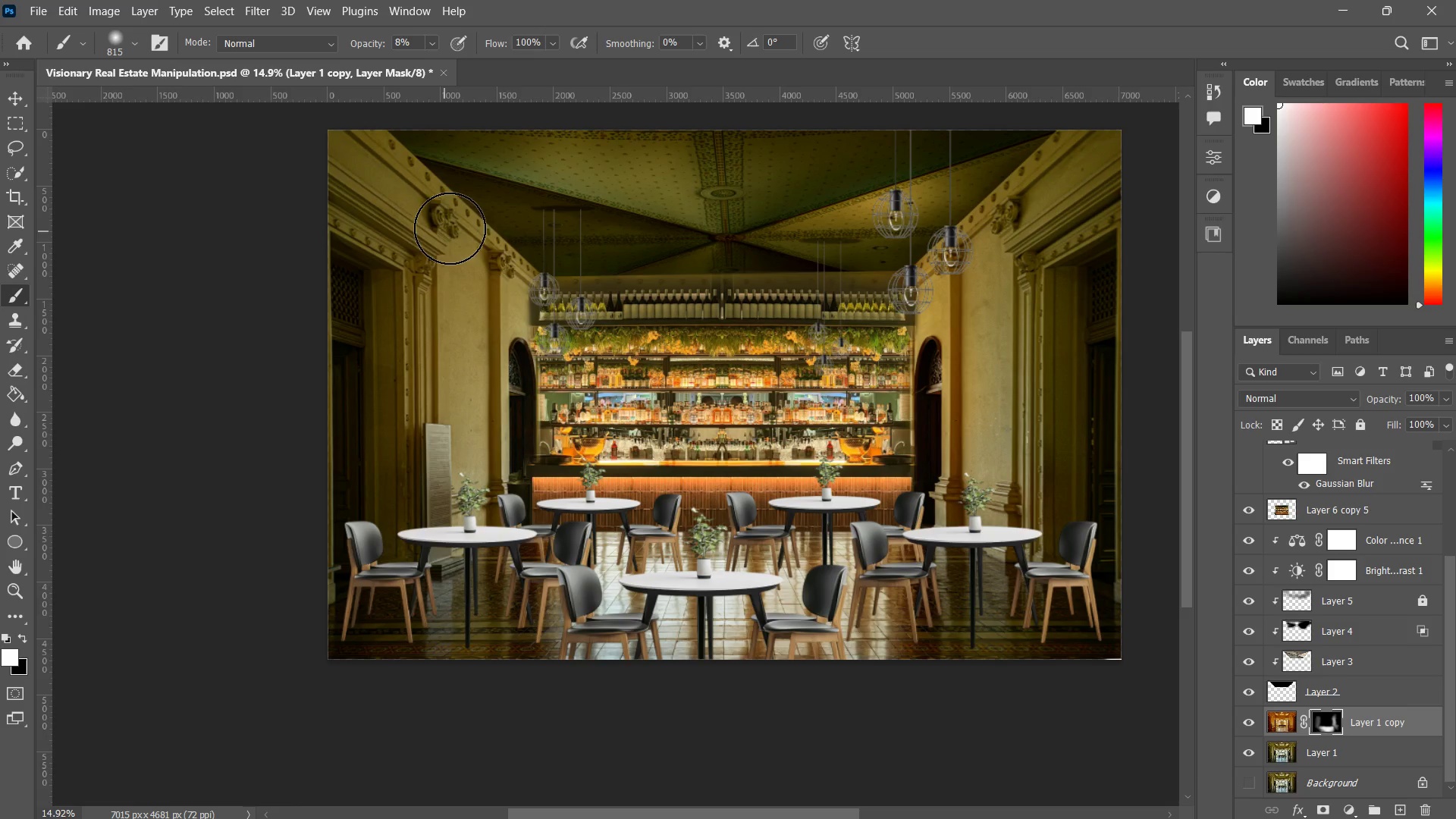 
left_click_drag(start_coordinate=[473, 246], to_coordinate=[495, 283])
 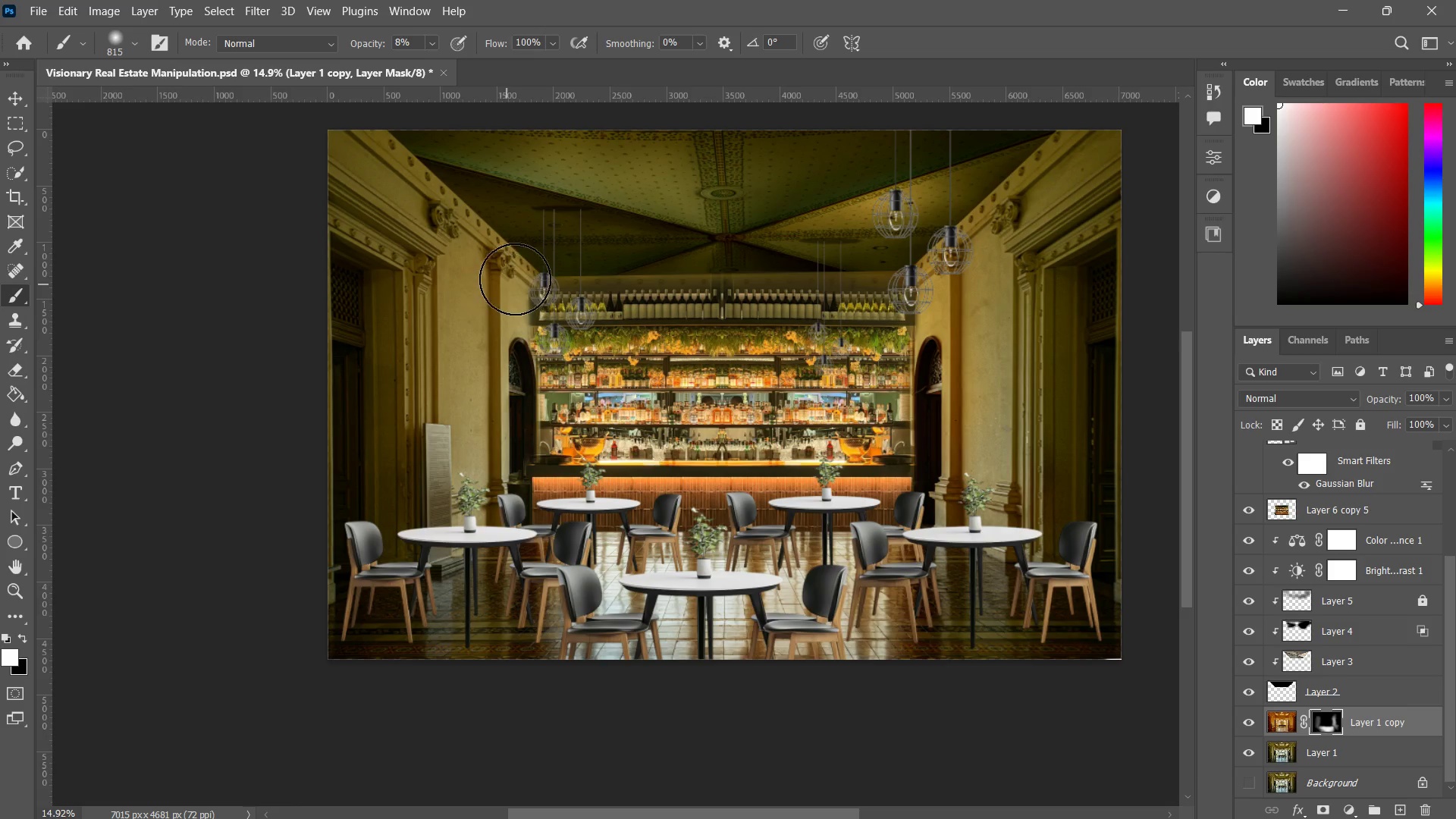 
left_click_drag(start_coordinate=[513, 275], to_coordinate=[353, 216])
 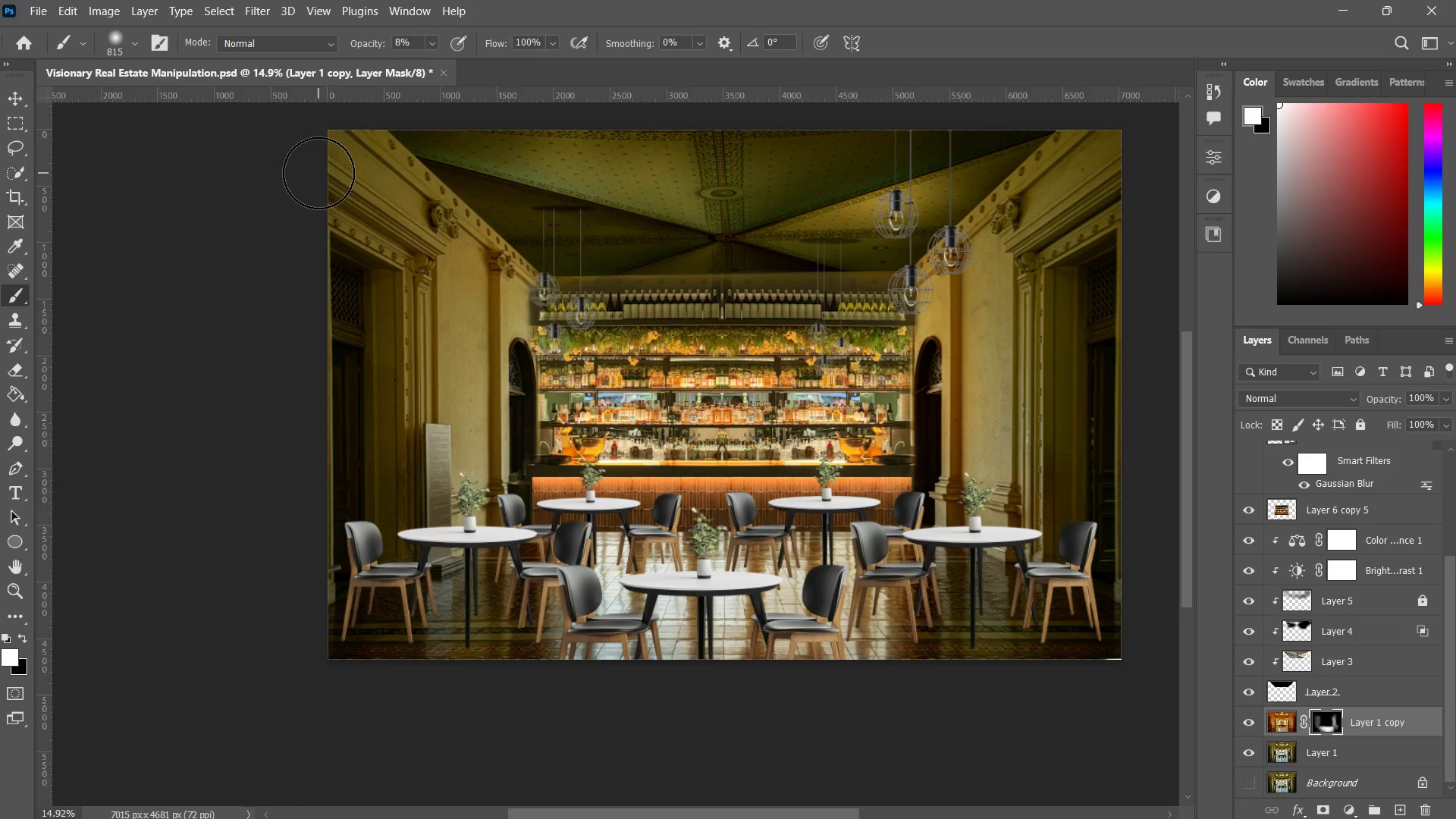 
left_click_drag(start_coordinate=[318, 173], to_coordinate=[473, 216])
 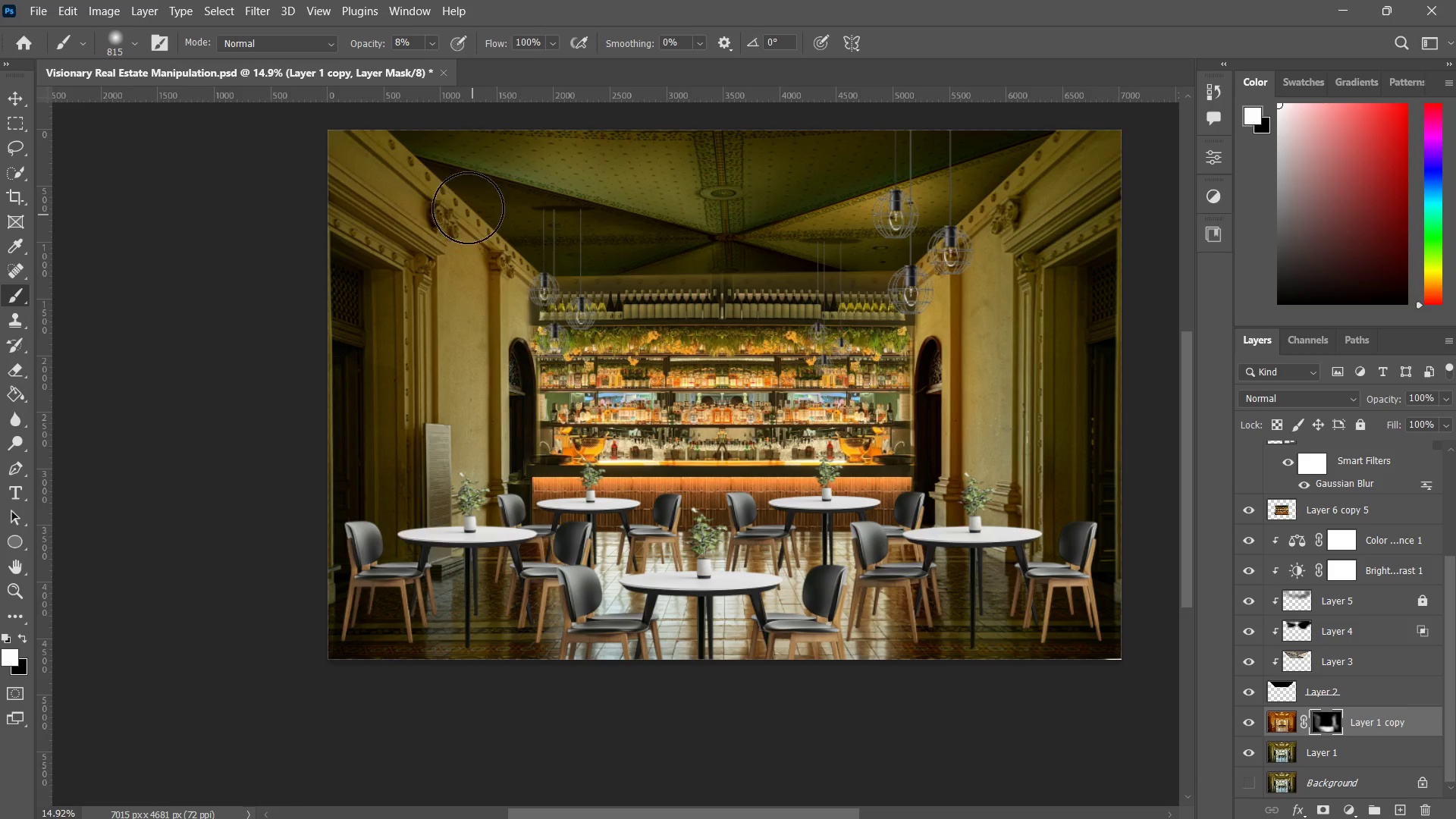 
left_click_drag(start_coordinate=[435, 179], to_coordinate=[858, 183])
 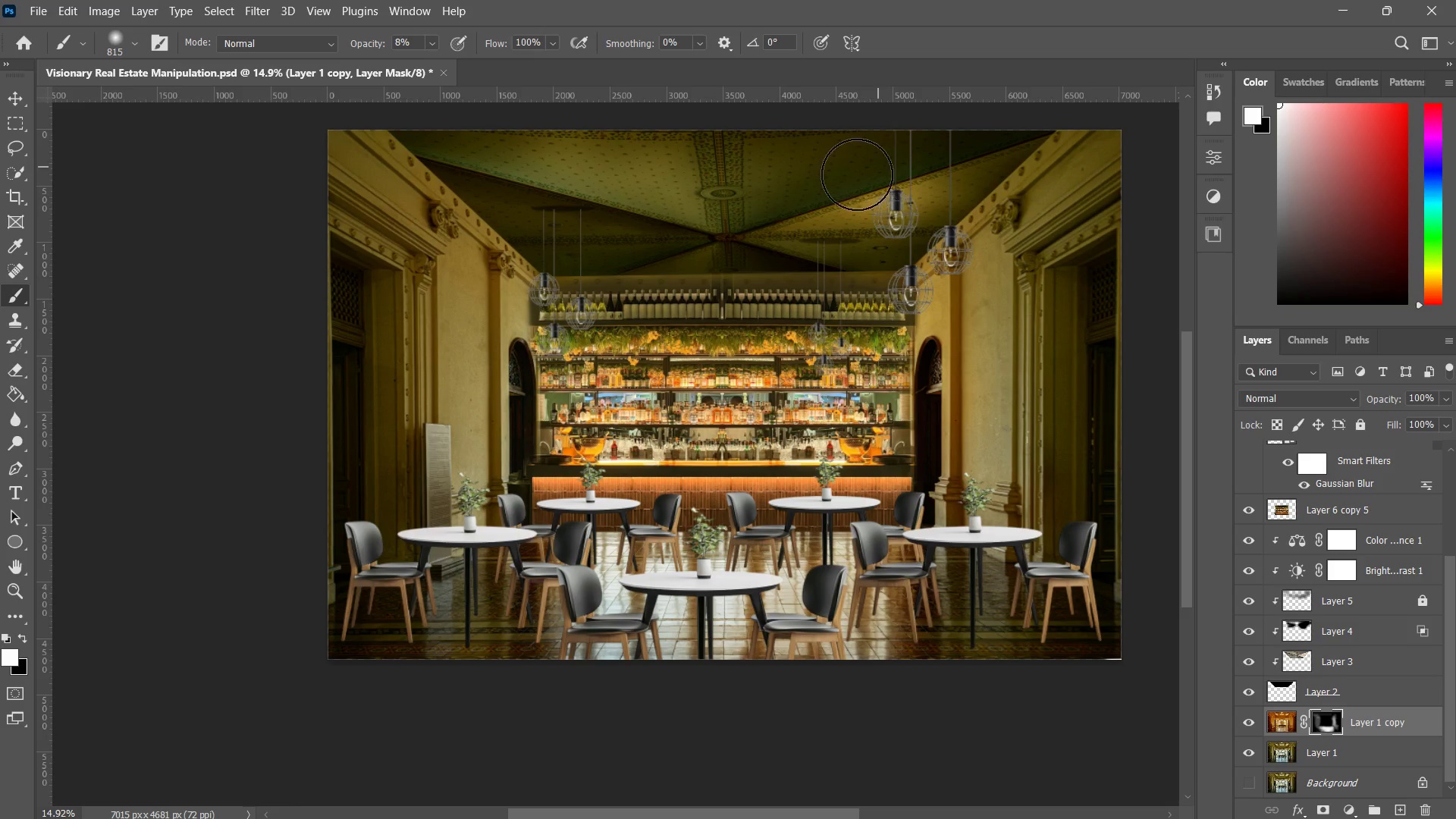 
left_click_drag(start_coordinate=[857, 174], to_coordinate=[510, 187])
 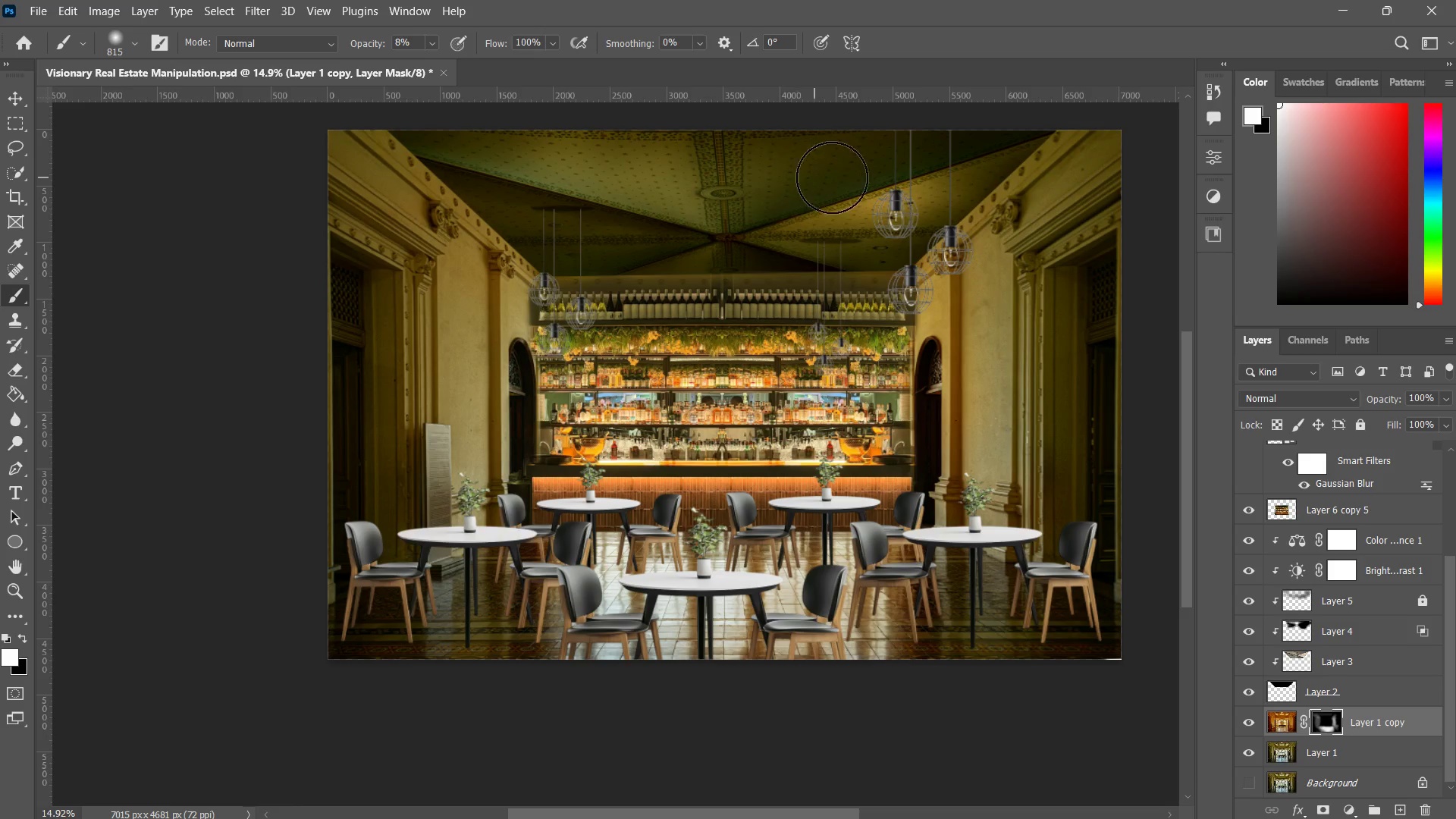 
left_click_drag(start_coordinate=[852, 190], to_coordinate=[529, 230])
 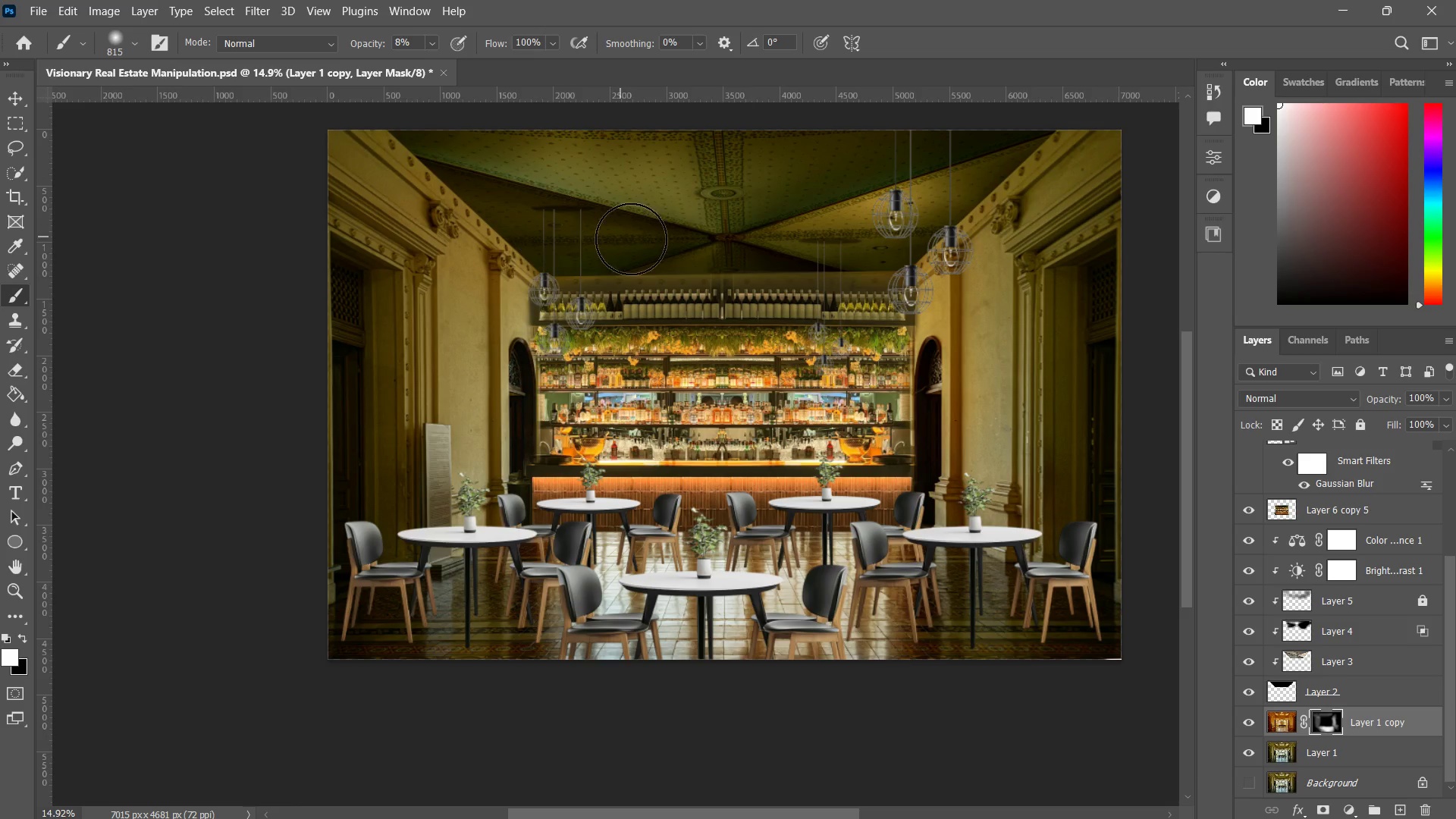 
left_click_drag(start_coordinate=[595, 231], to_coordinate=[930, 243])
 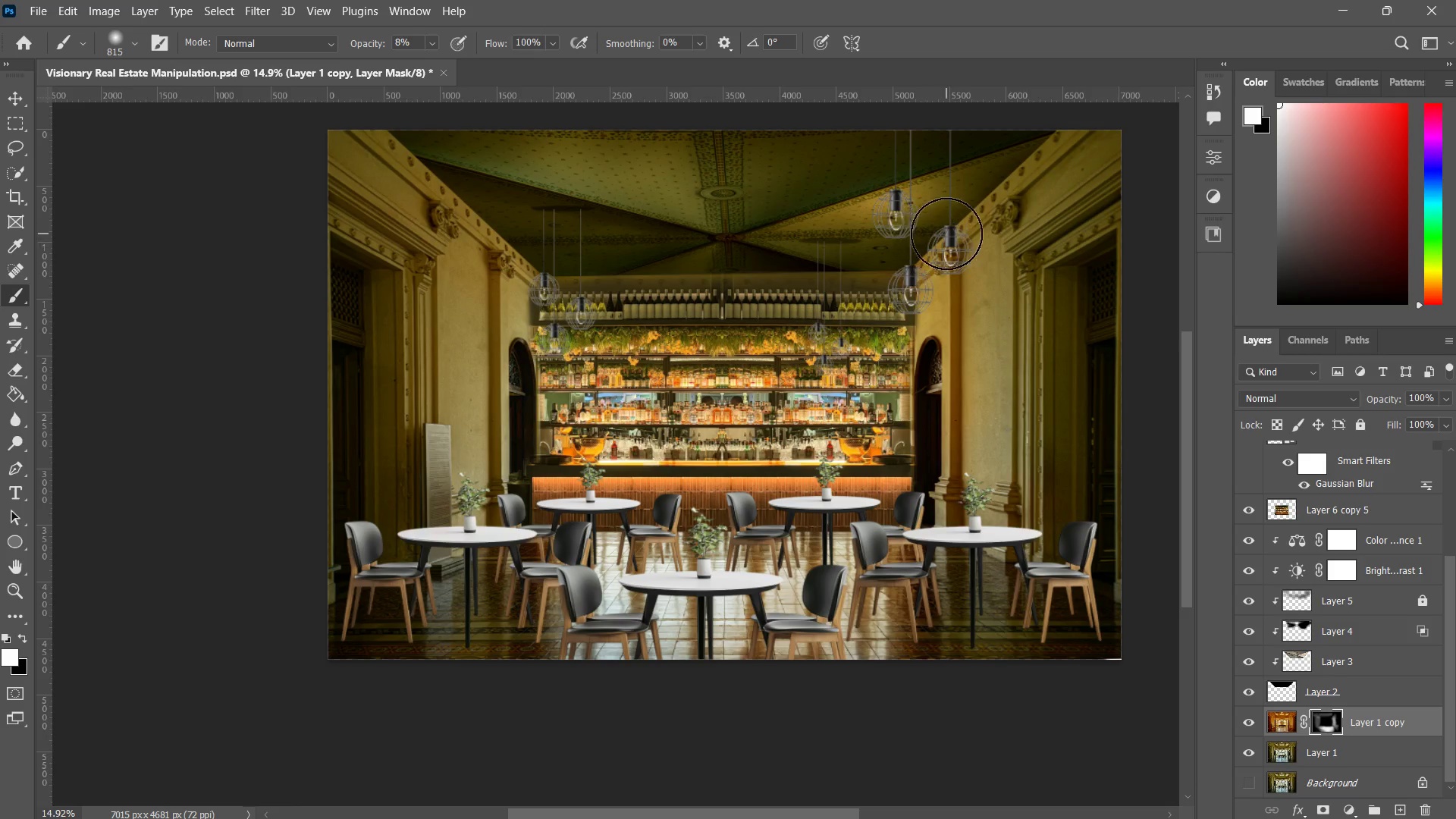 
left_click_drag(start_coordinate=[941, 244], to_coordinate=[588, 262])
 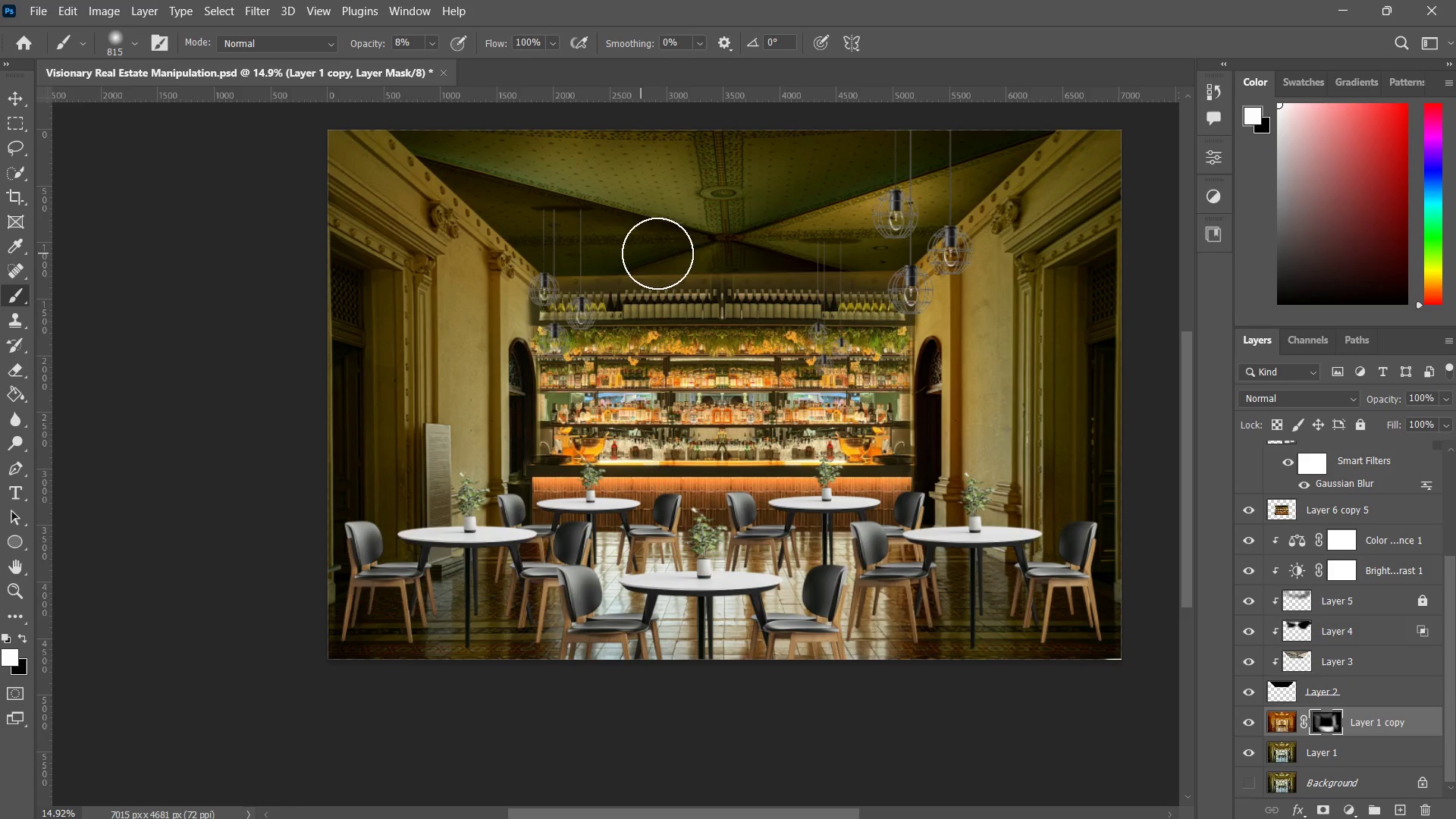 
left_click_drag(start_coordinate=[774, 240], to_coordinate=[993, 243])
 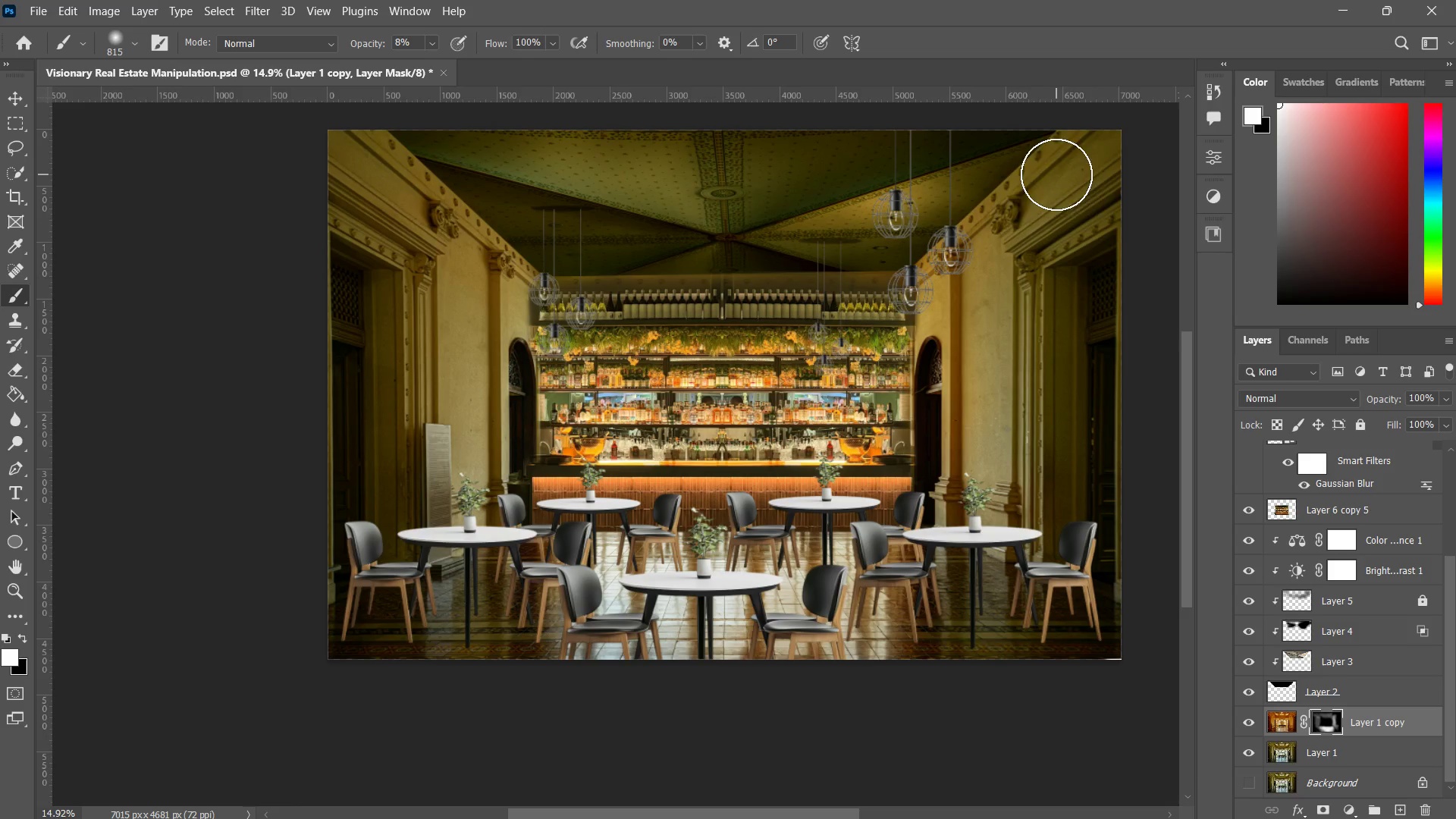 
left_click_drag(start_coordinate=[1117, 182], to_coordinate=[975, 270])
 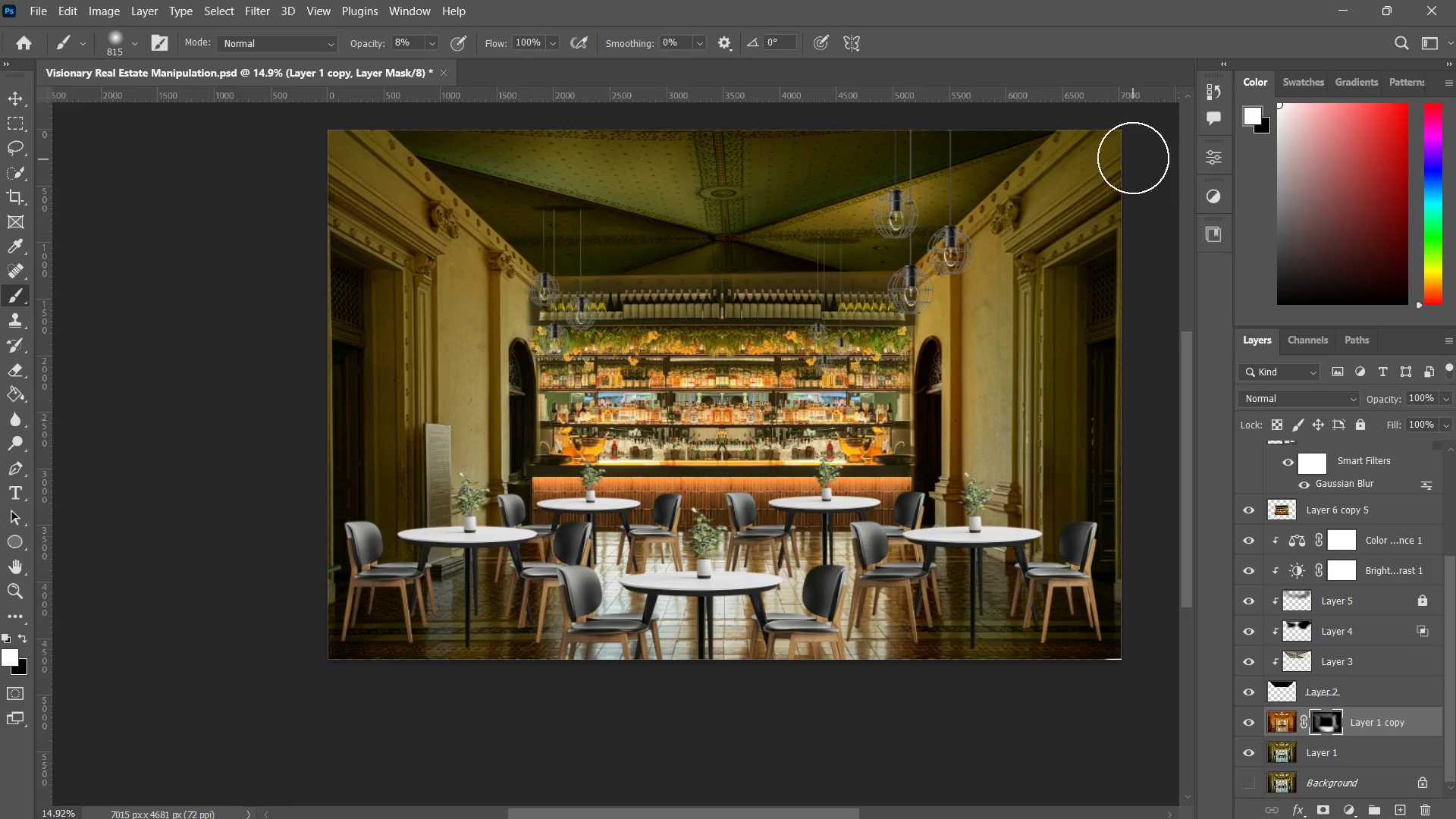 
left_click_drag(start_coordinate=[1132, 158], to_coordinate=[974, 275])
 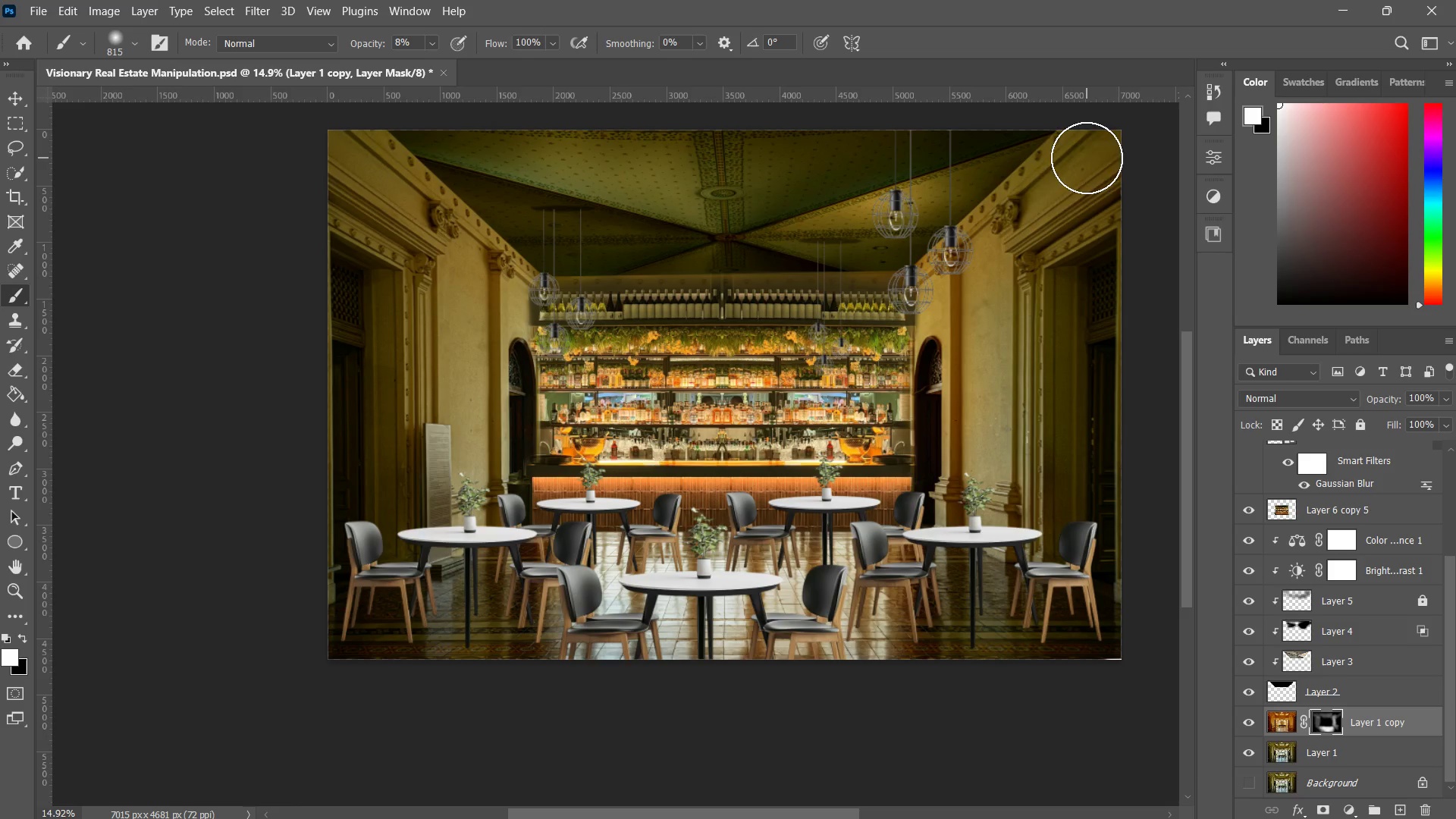 
left_click_drag(start_coordinate=[1082, 162], to_coordinate=[998, 420])
 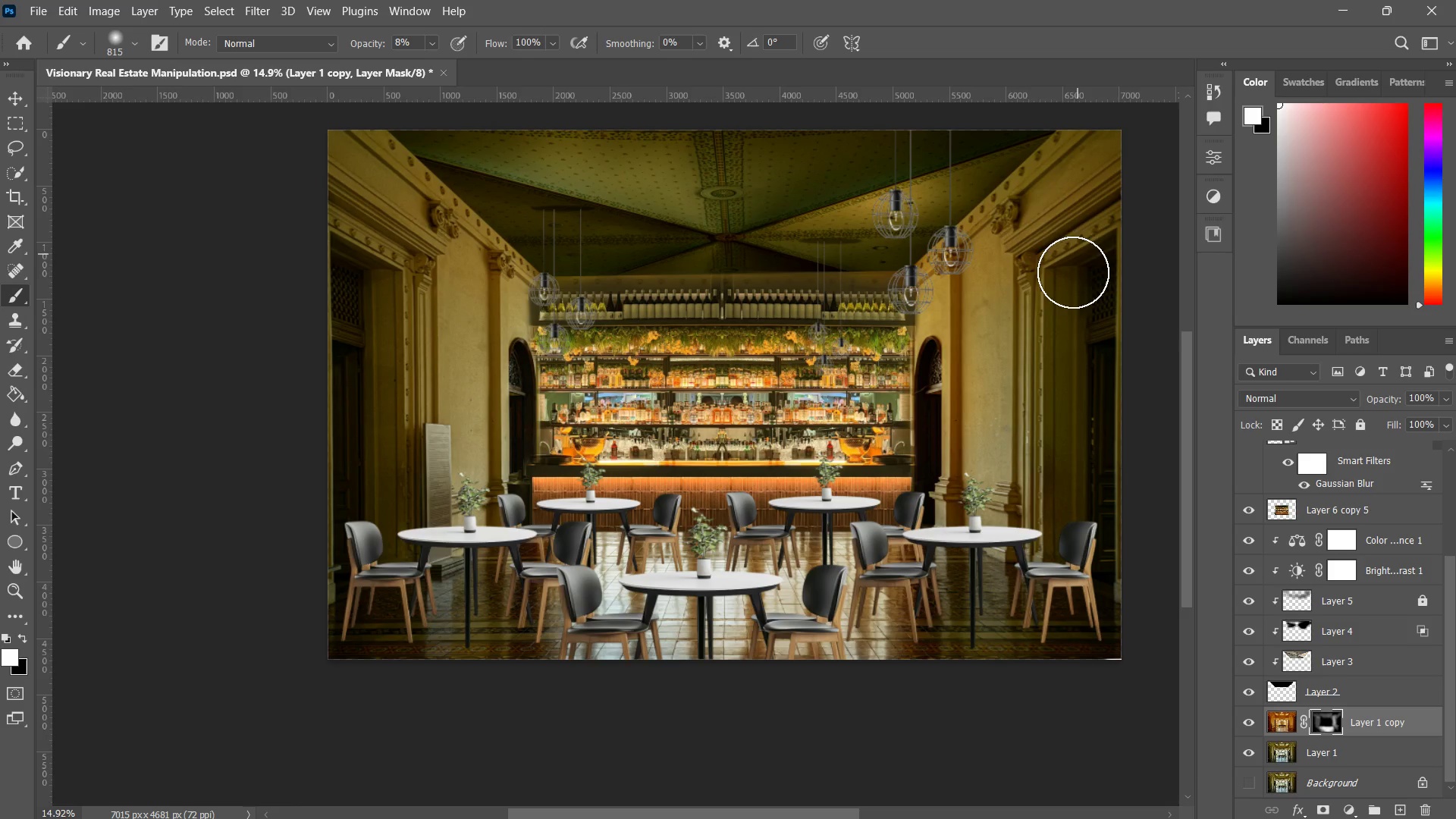 
left_click_drag(start_coordinate=[1075, 265], to_coordinate=[1054, 551])
 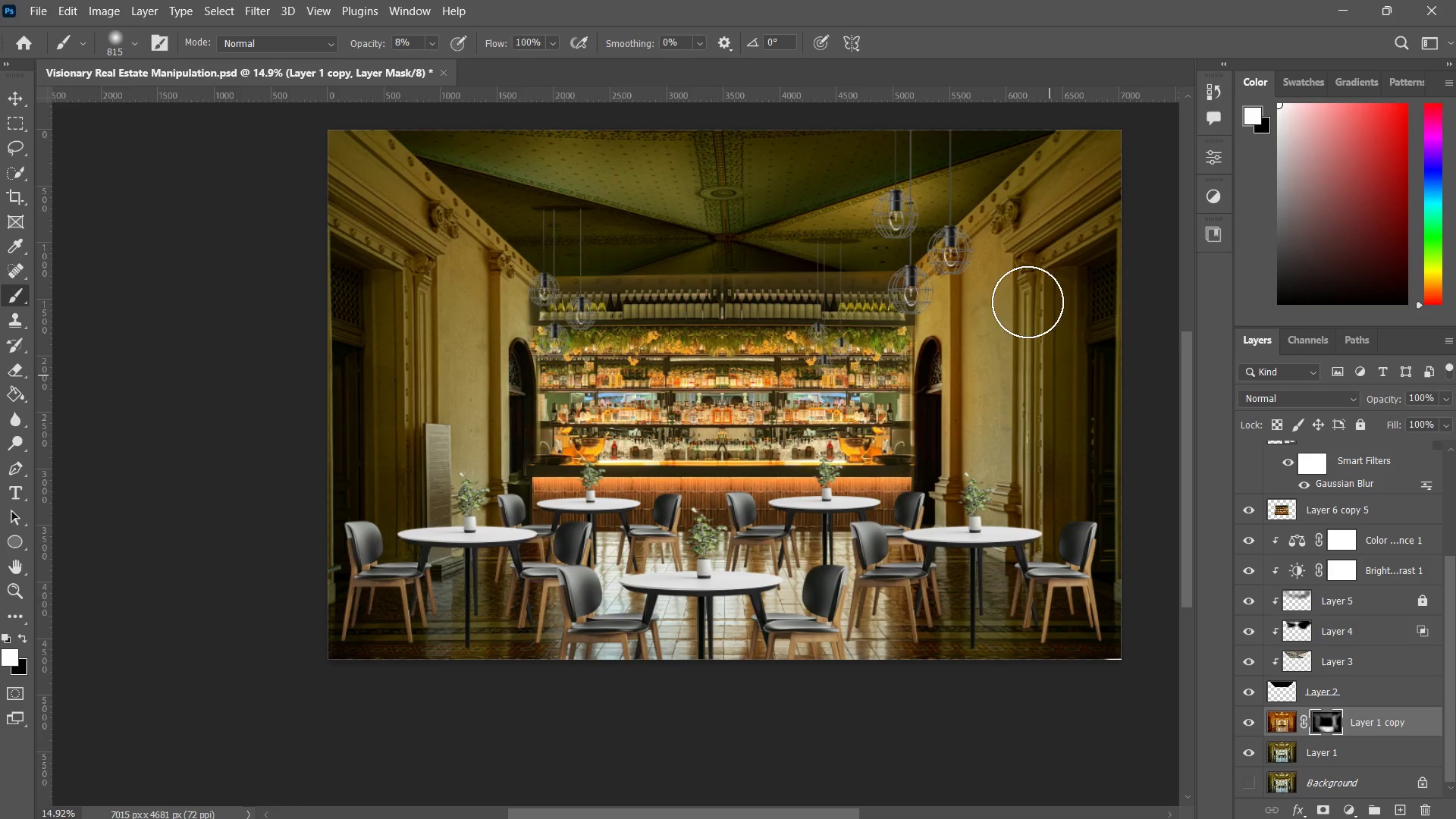 
left_click_drag(start_coordinate=[1028, 307], to_coordinate=[1013, 651])
 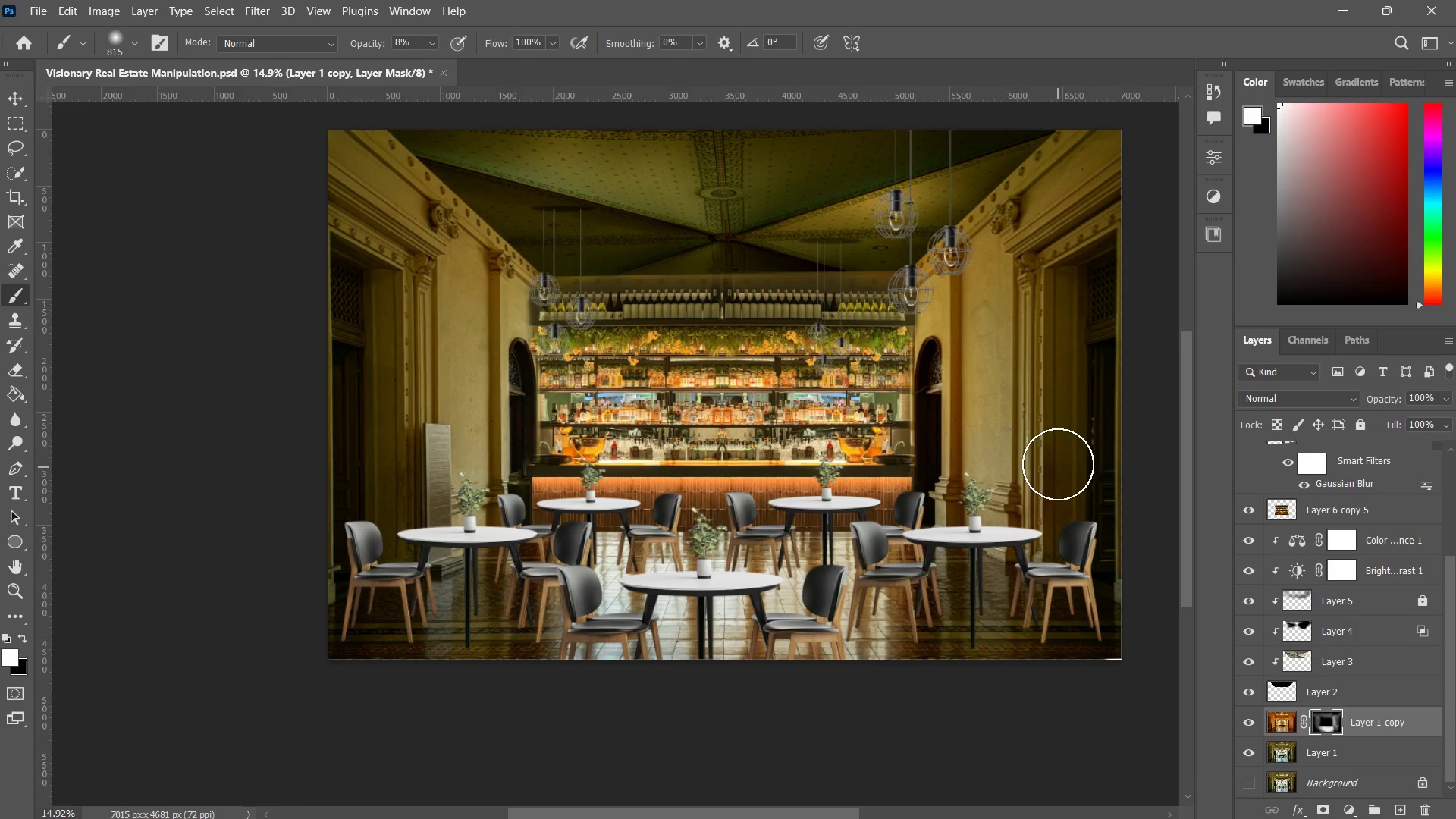 
left_click_drag(start_coordinate=[987, 366], to_coordinate=[993, 538])
 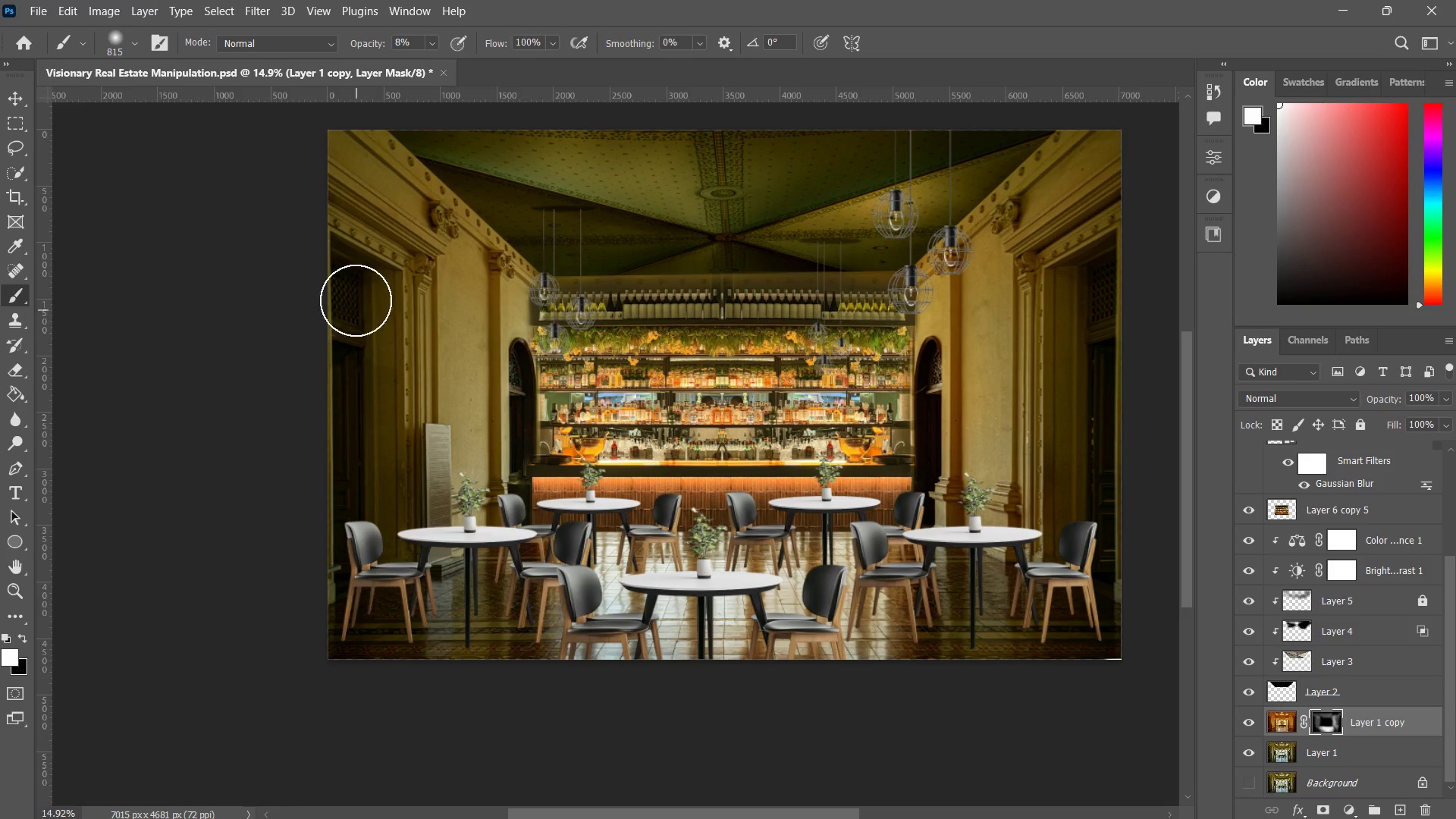 
left_click_drag(start_coordinate=[381, 290], to_coordinate=[376, 525])
 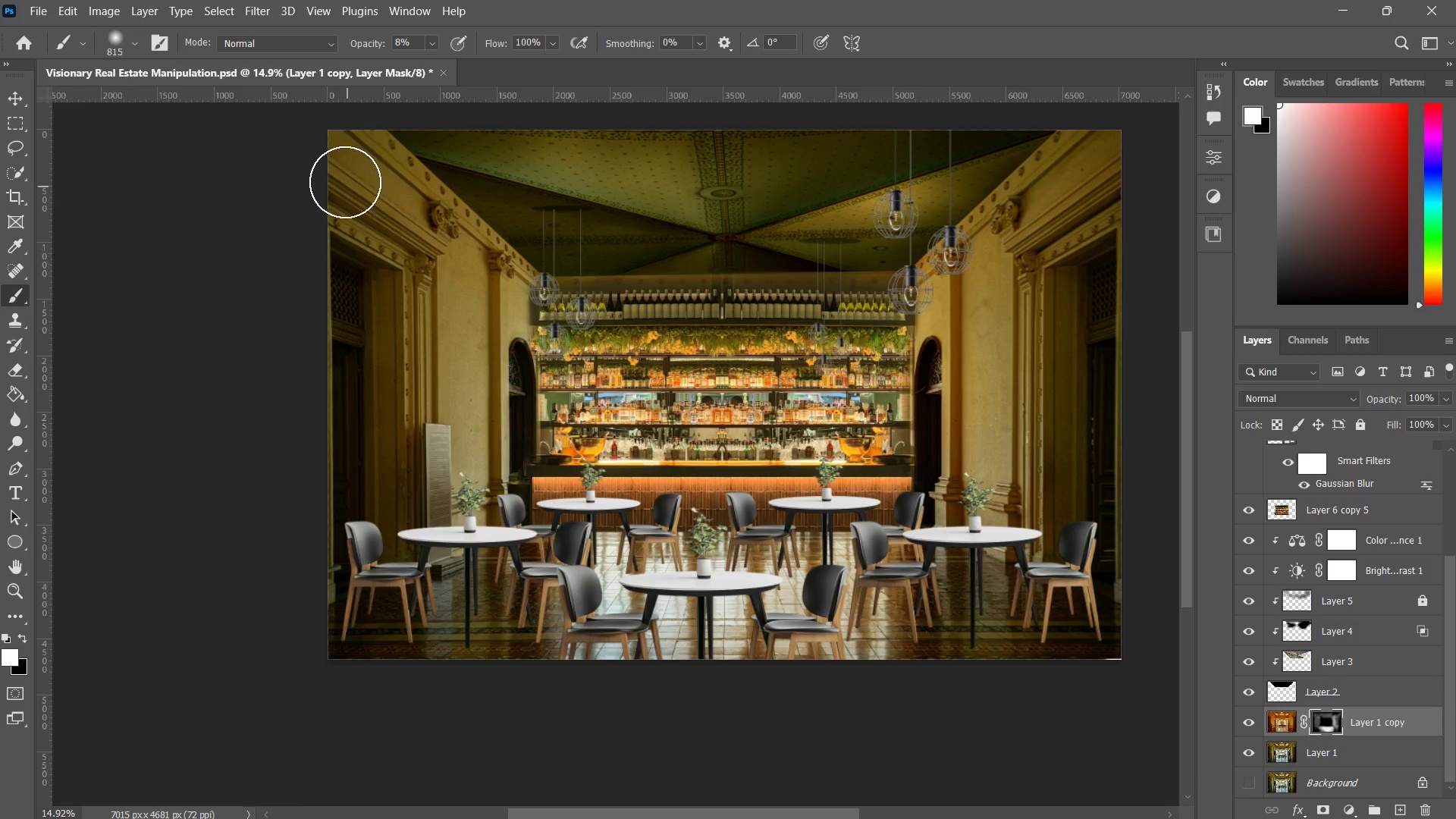 
left_click_drag(start_coordinate=[344, 202], to_coordinate=[335, 510])
 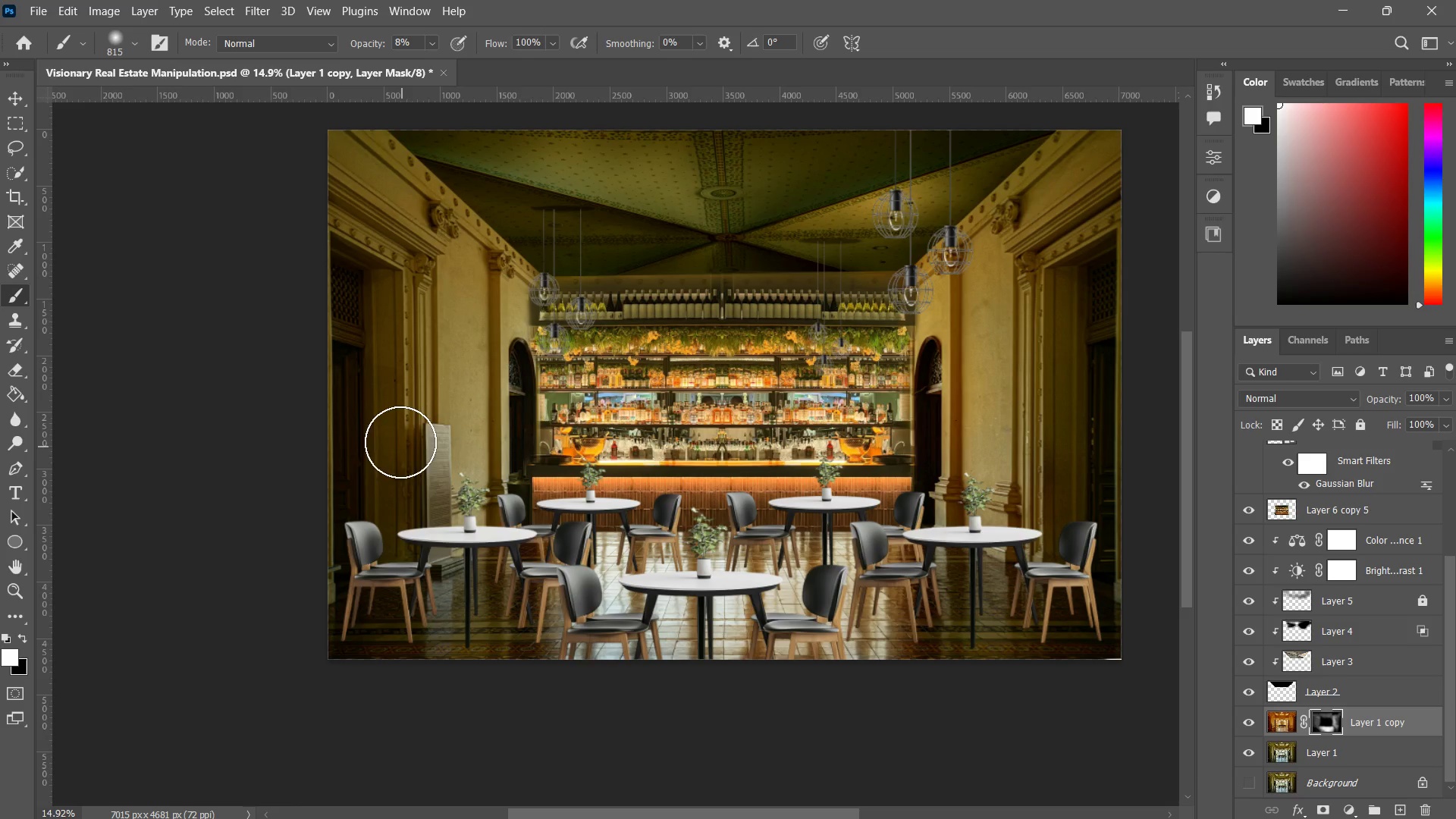 
left_click_drag(start_coordinate=[394, 463], to_coordinate=[361, 636])
 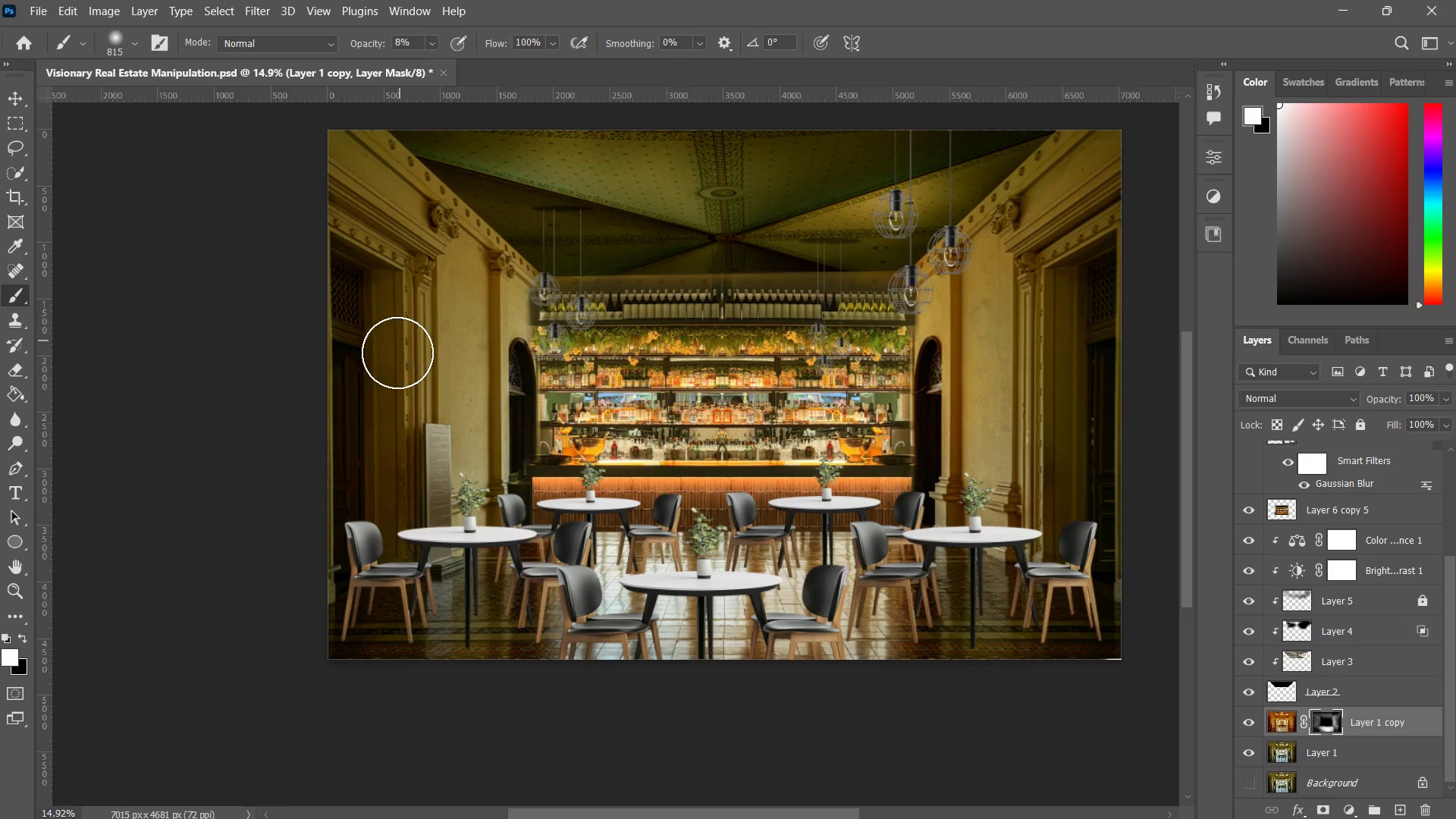 
left_click_drag(start_coordinate=[435, 237], to_coordinate=[438, 469])
 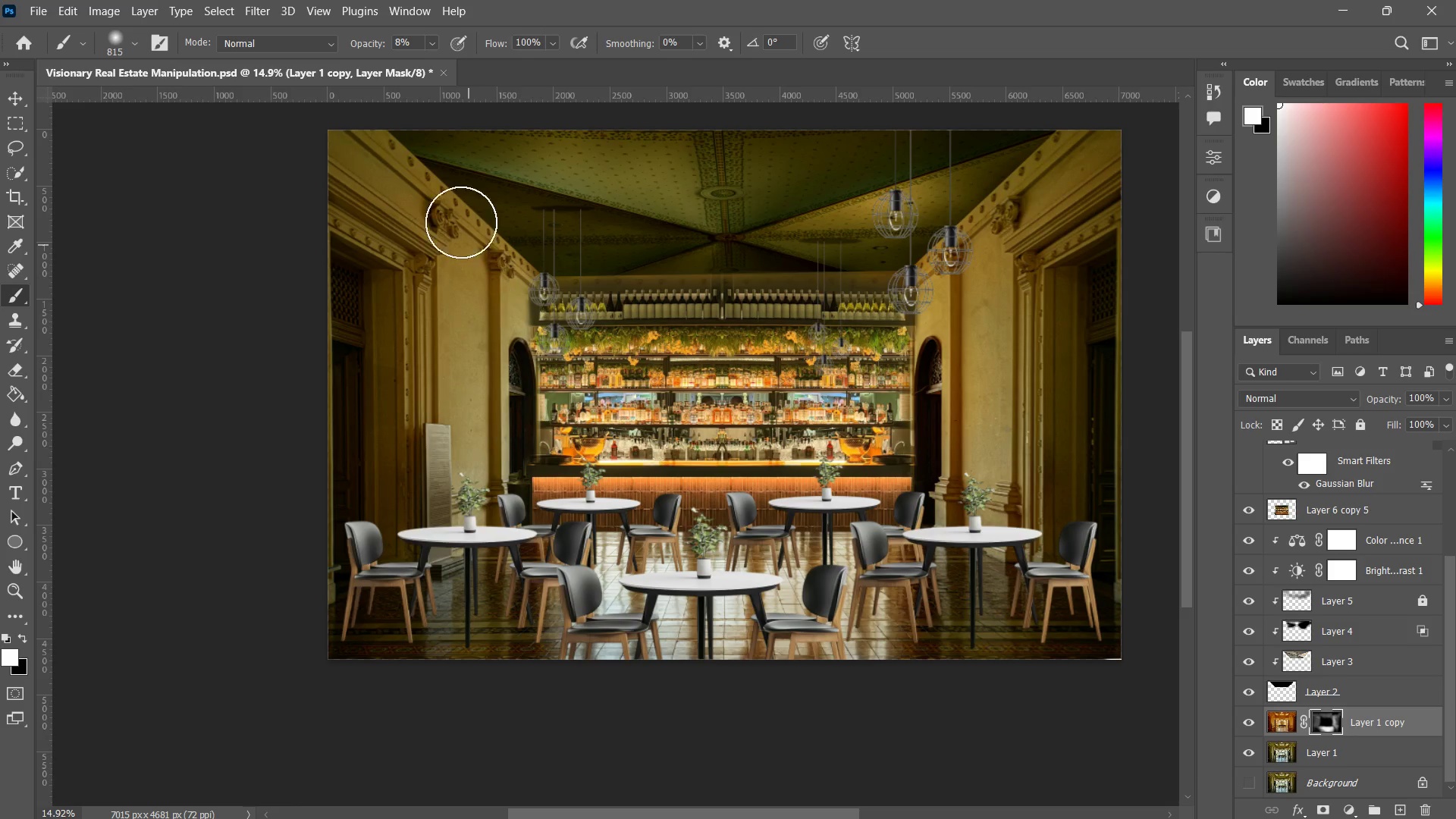 
left_click_drag(start_coordinate=[463, 218], to_coordinate=[581, 246])
 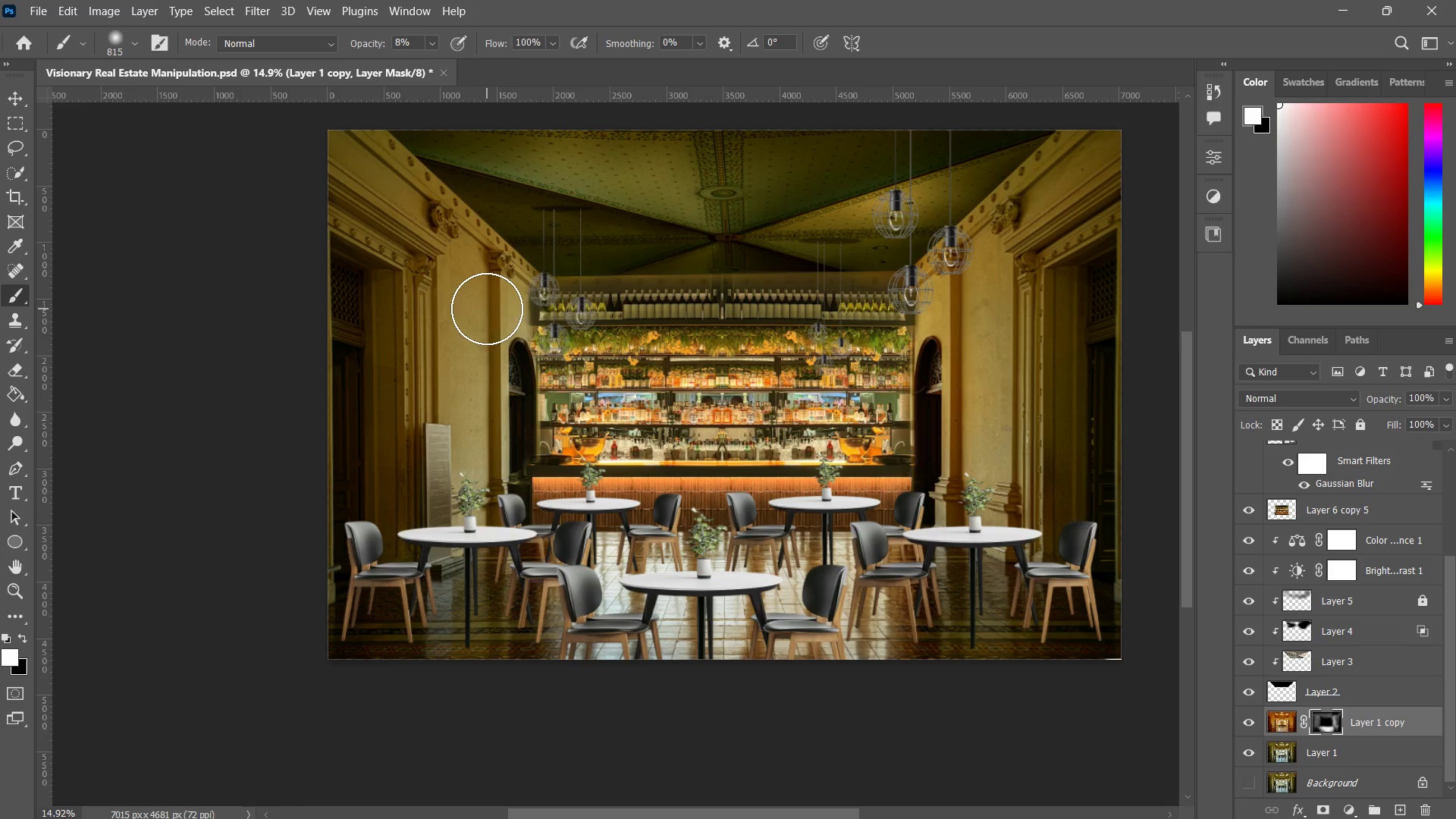 
left_click_drag(start_coordinate=[487, 309], to_coordinate=[595, 284])
 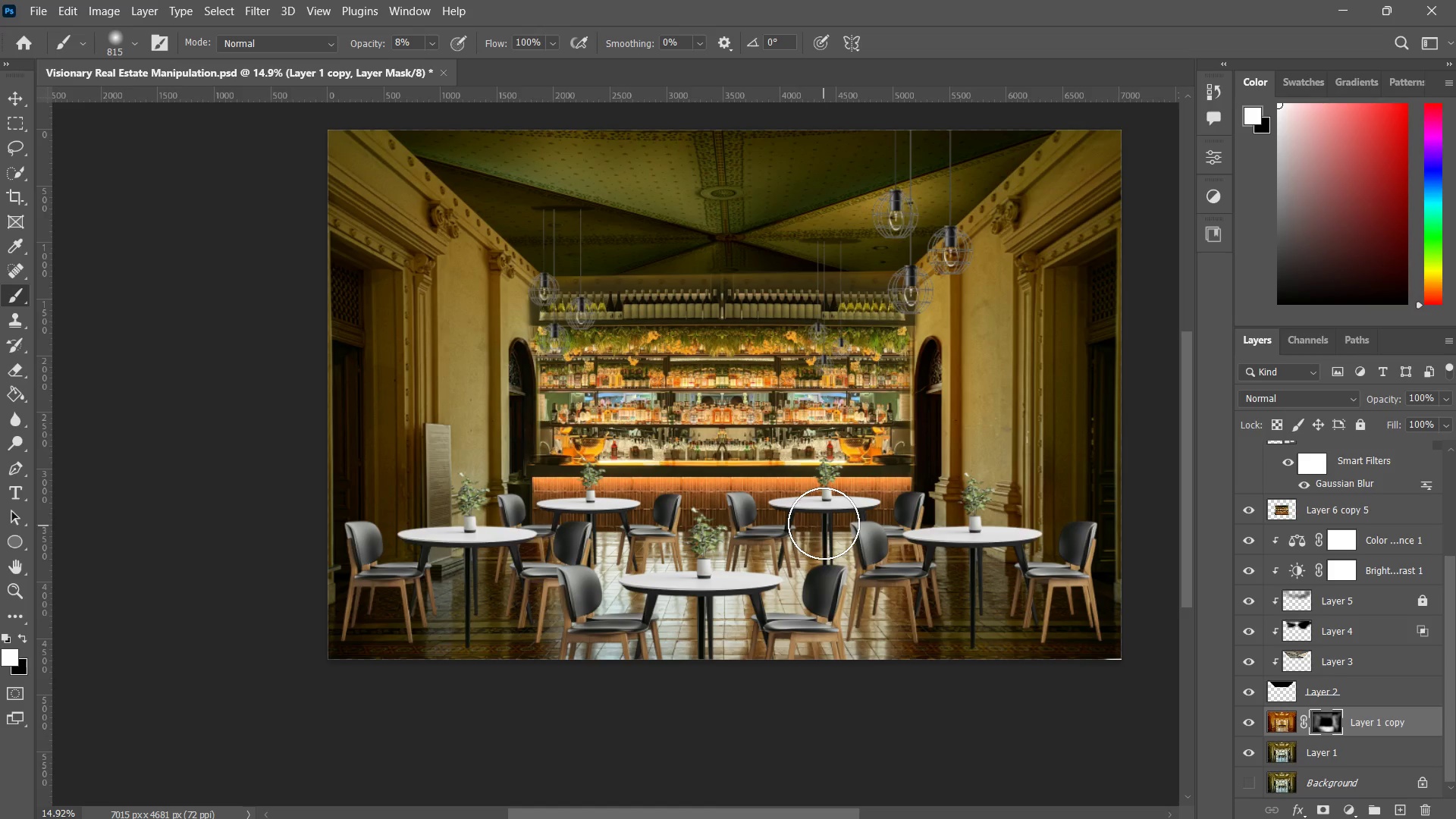 
wait(7.22)
 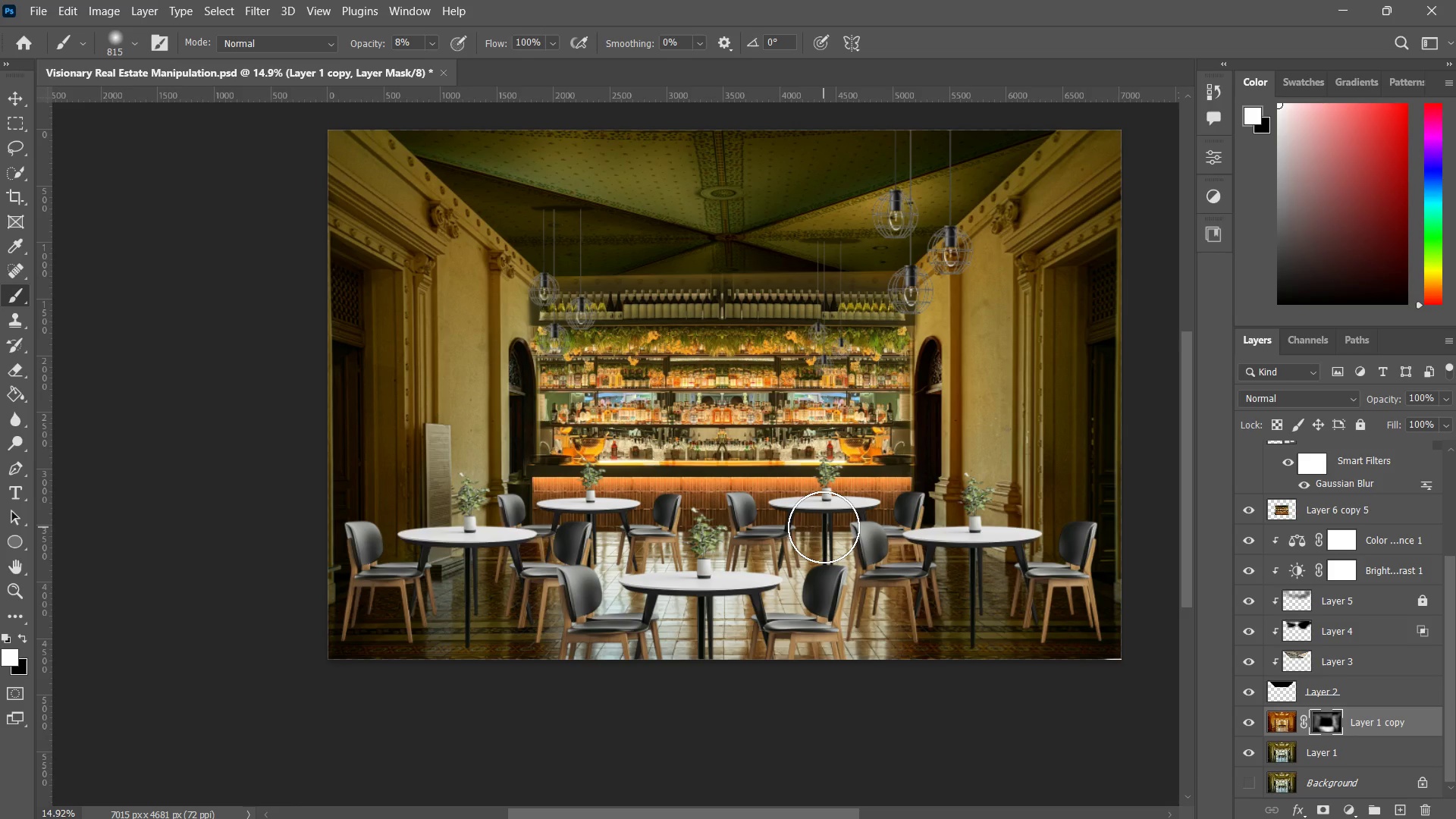 
left_click([1275, 721])
 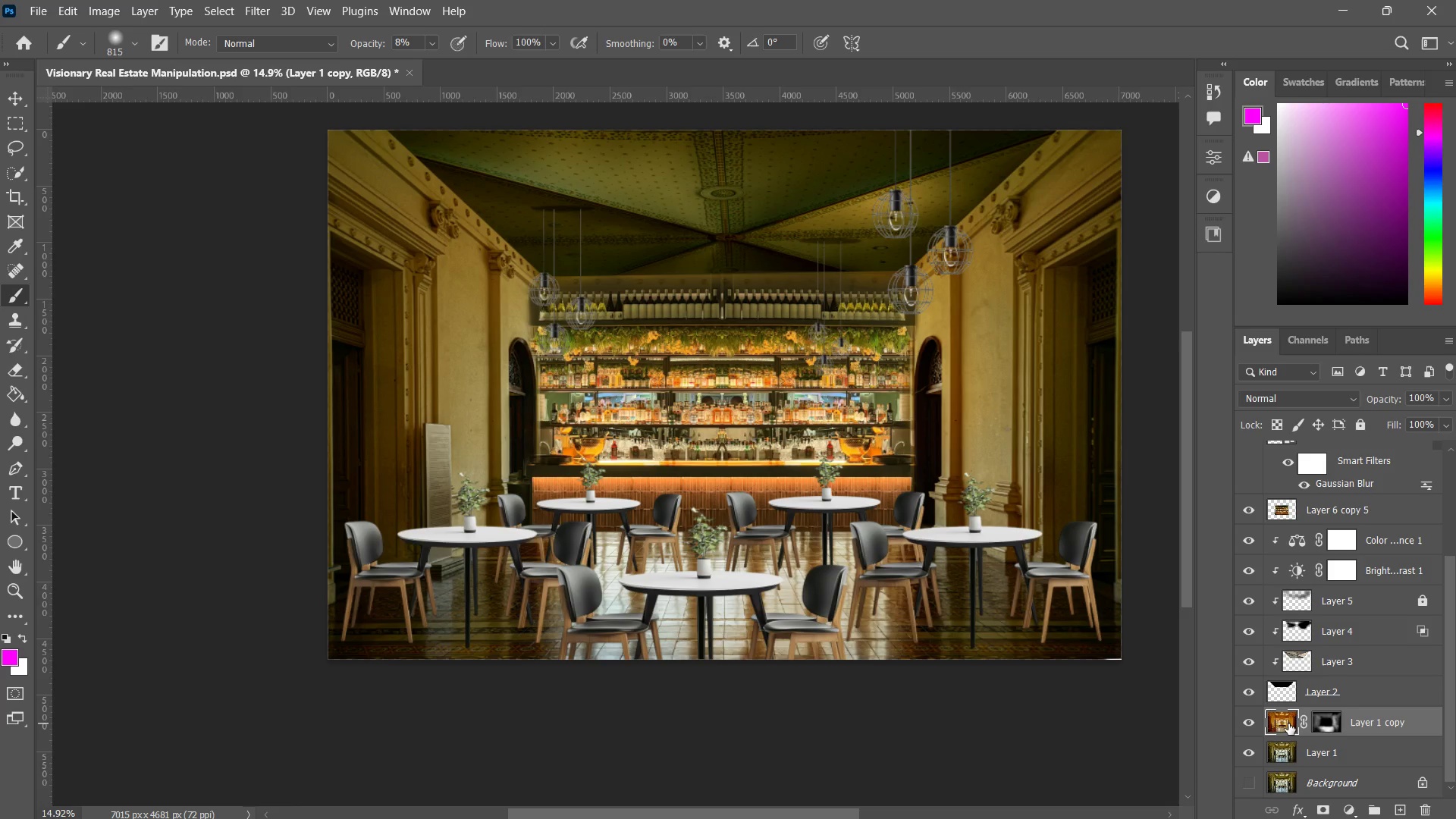 
key(Control+J)
 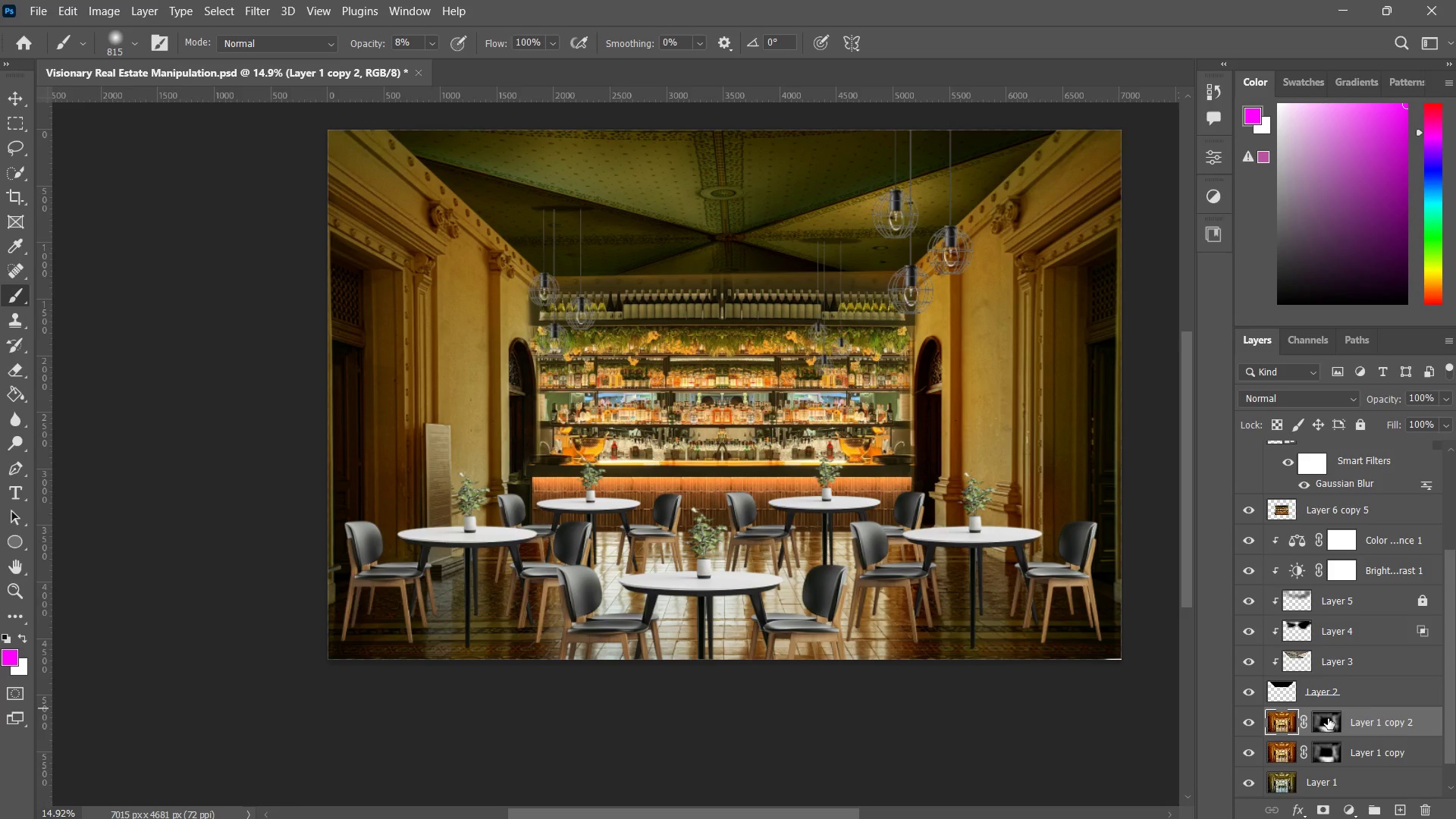 
left_click_drag(start_coordinate=[1328, 718], to_coordinate=[1427, 808])
 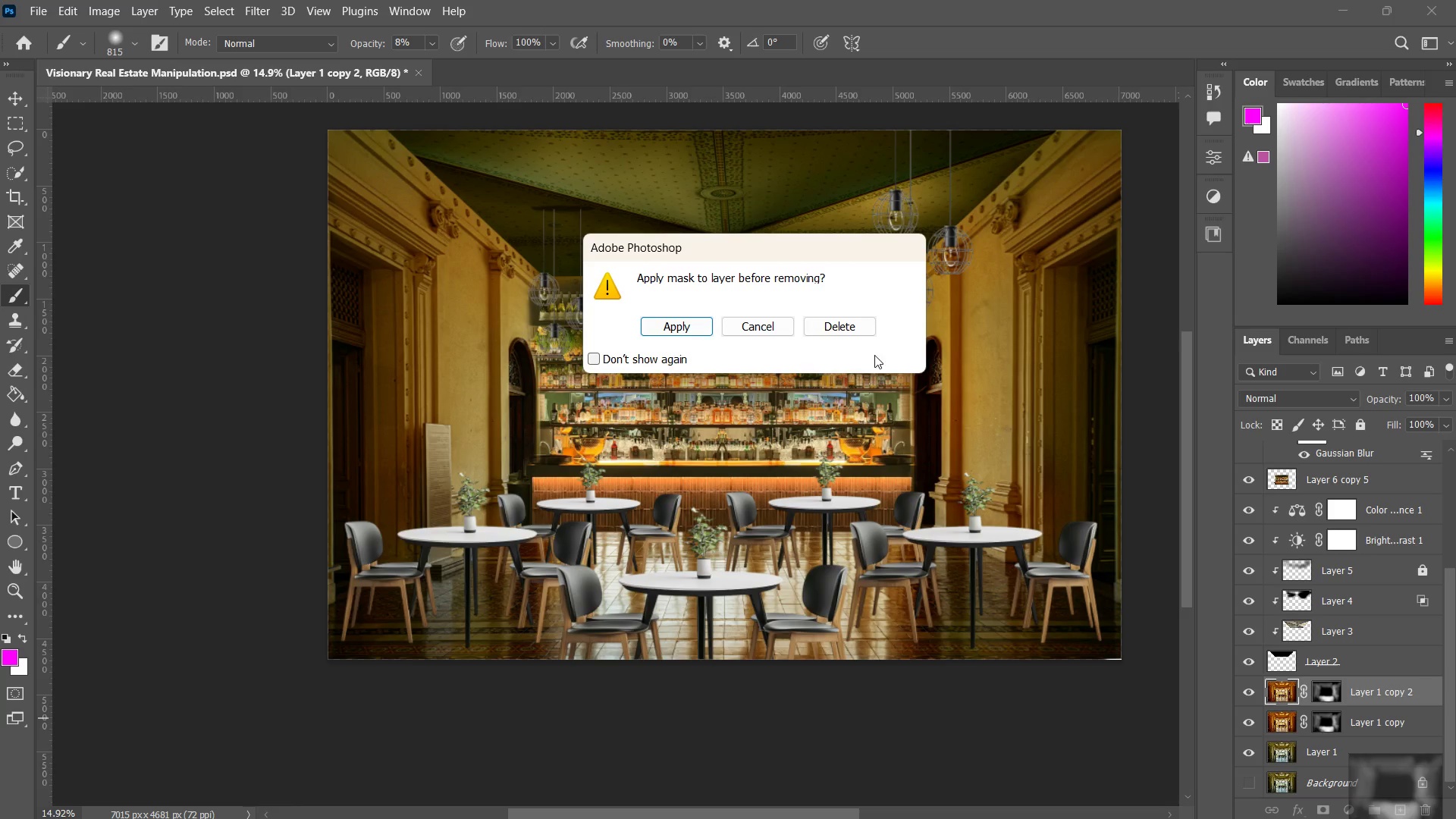 
left_click([852, 335])
 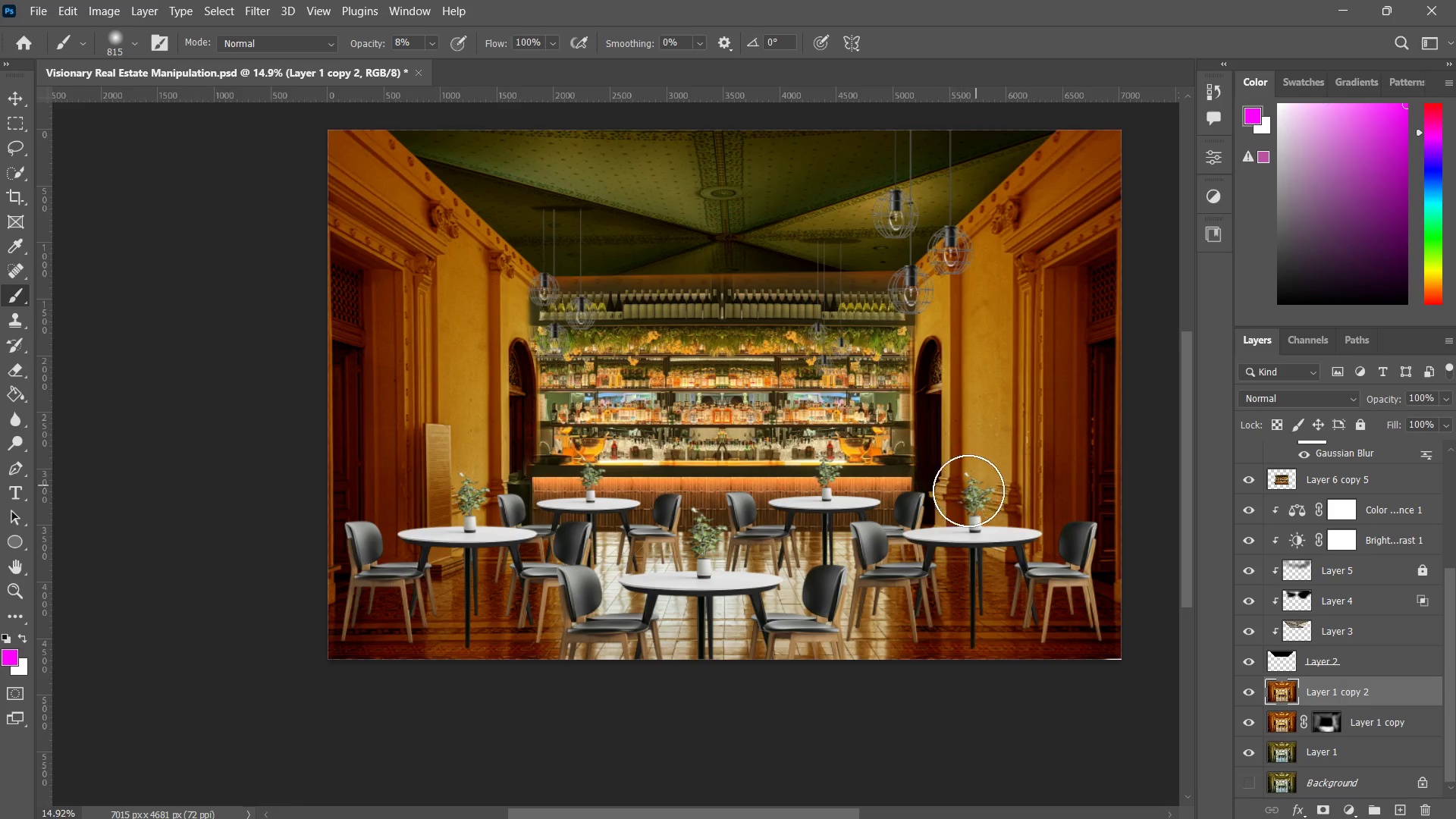 
type(zz)
 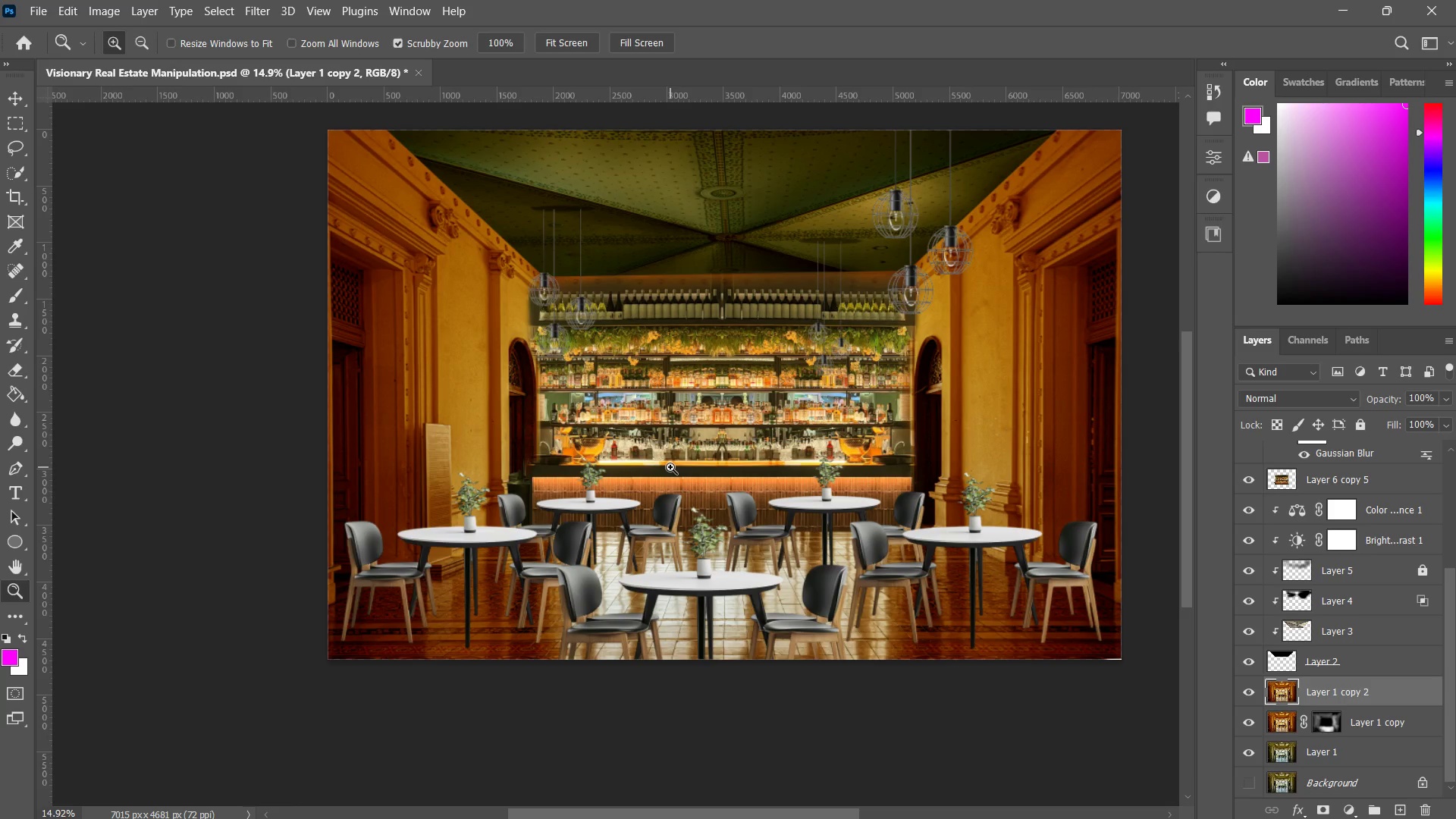 
left_click_drag(start_coordinate=[672, 464], to_coordinate=[686, 447])
 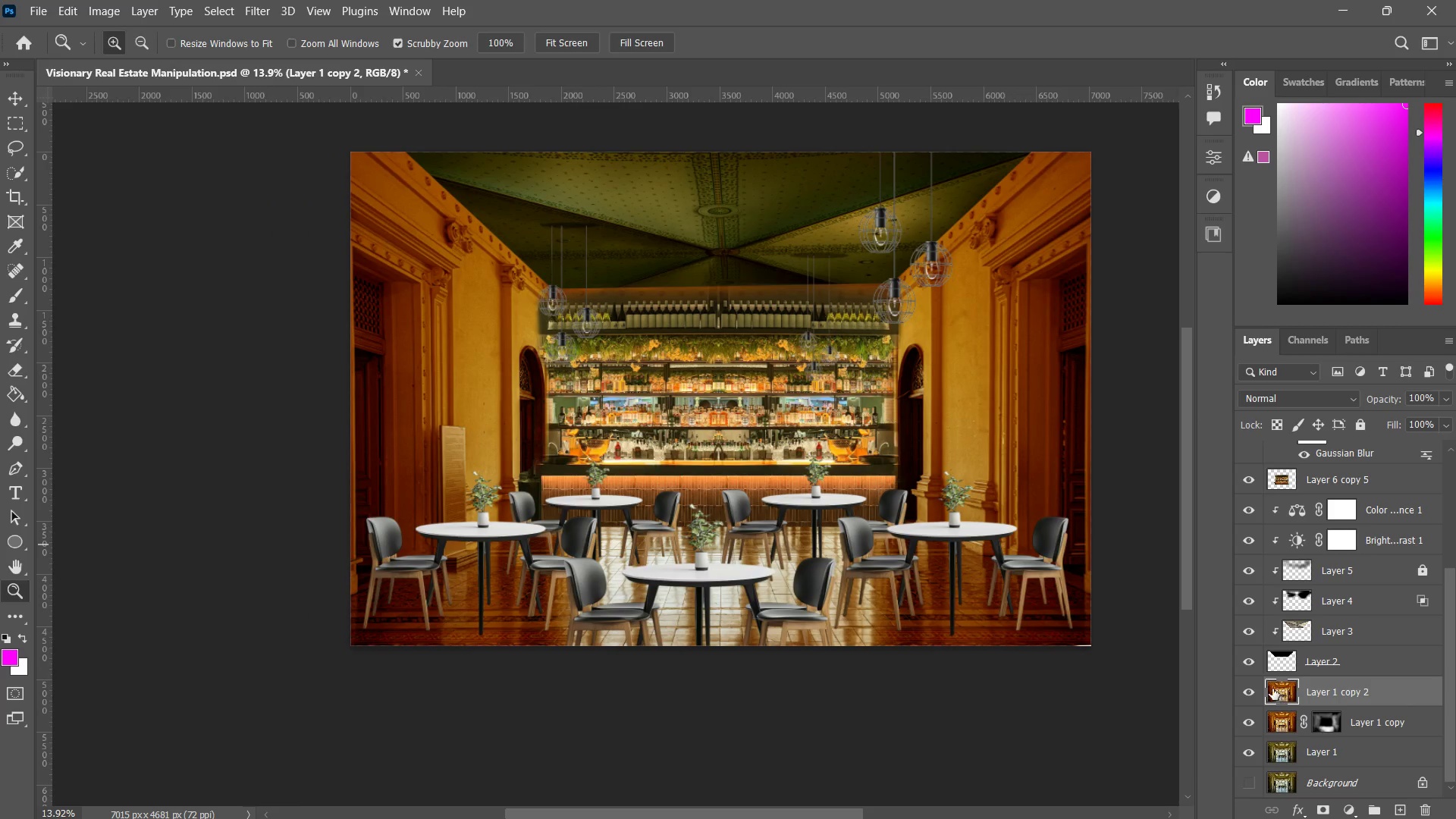 
left_click([1254, 688])
 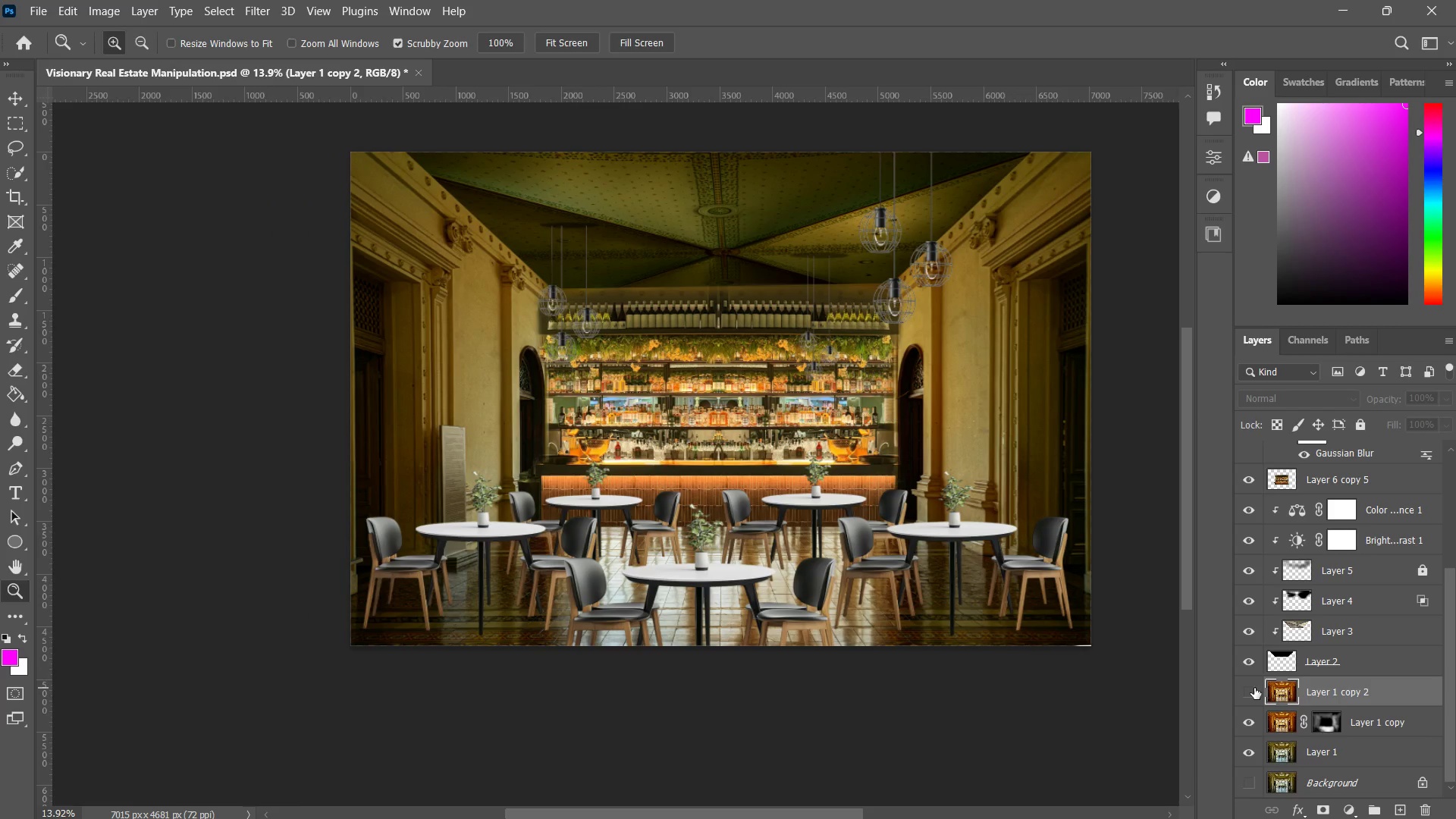 
type(zz)
 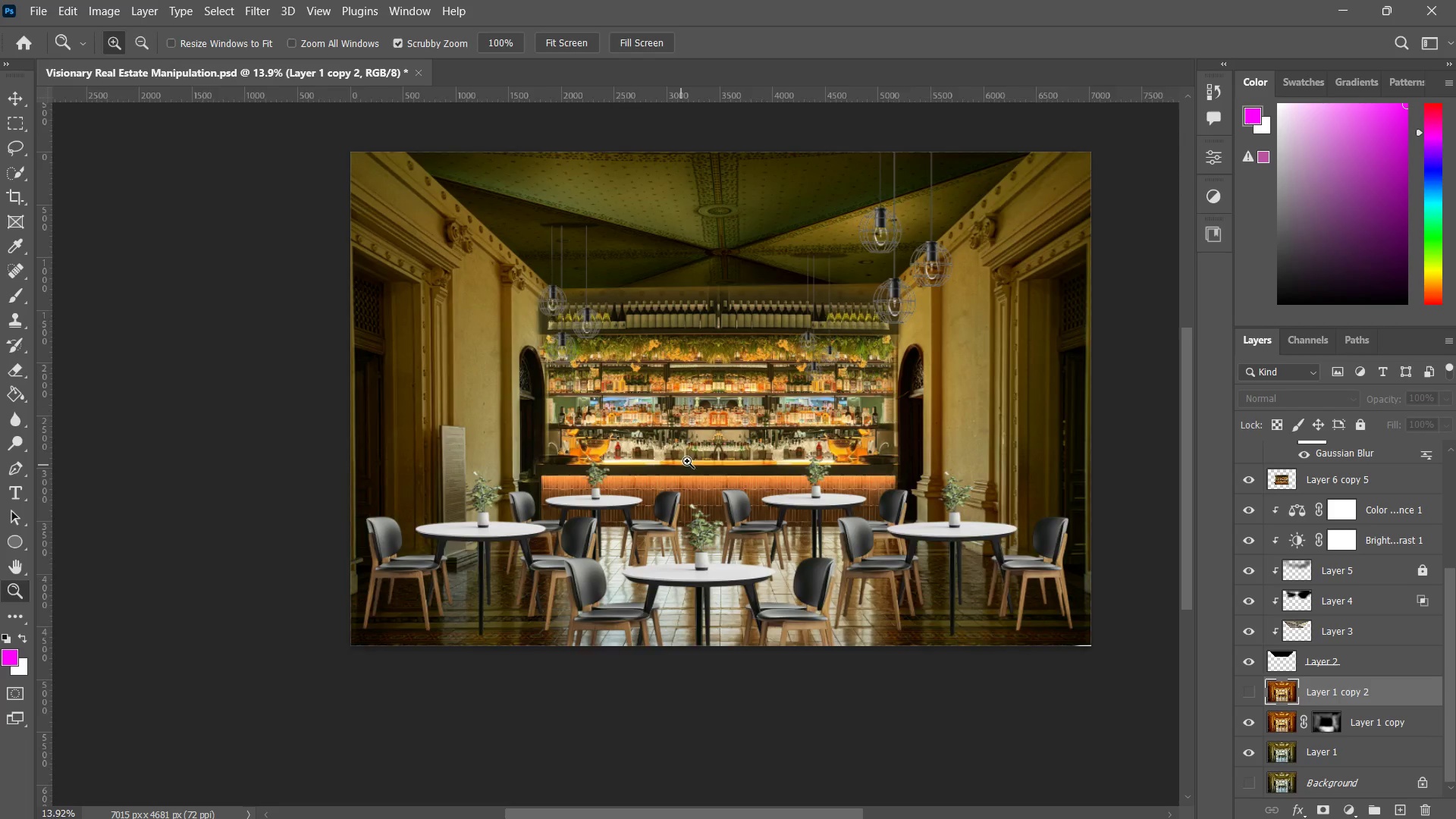 
left_click_drag(start_coordinate=[670, 472], to_coordinate=[699, 451])
 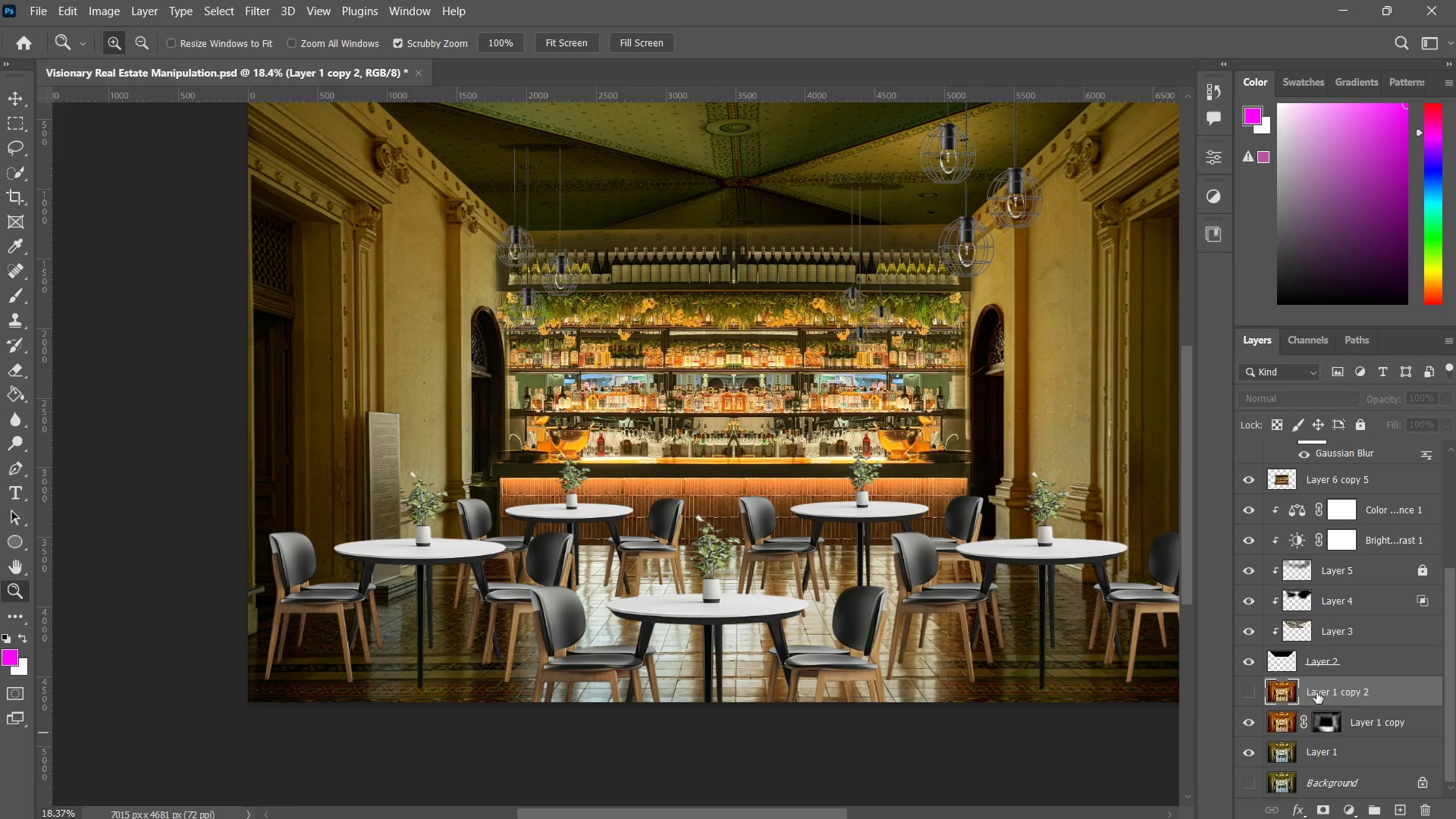 
scroll: coordinate [1299, 686], scroll_direction: down, amount: 1.0
 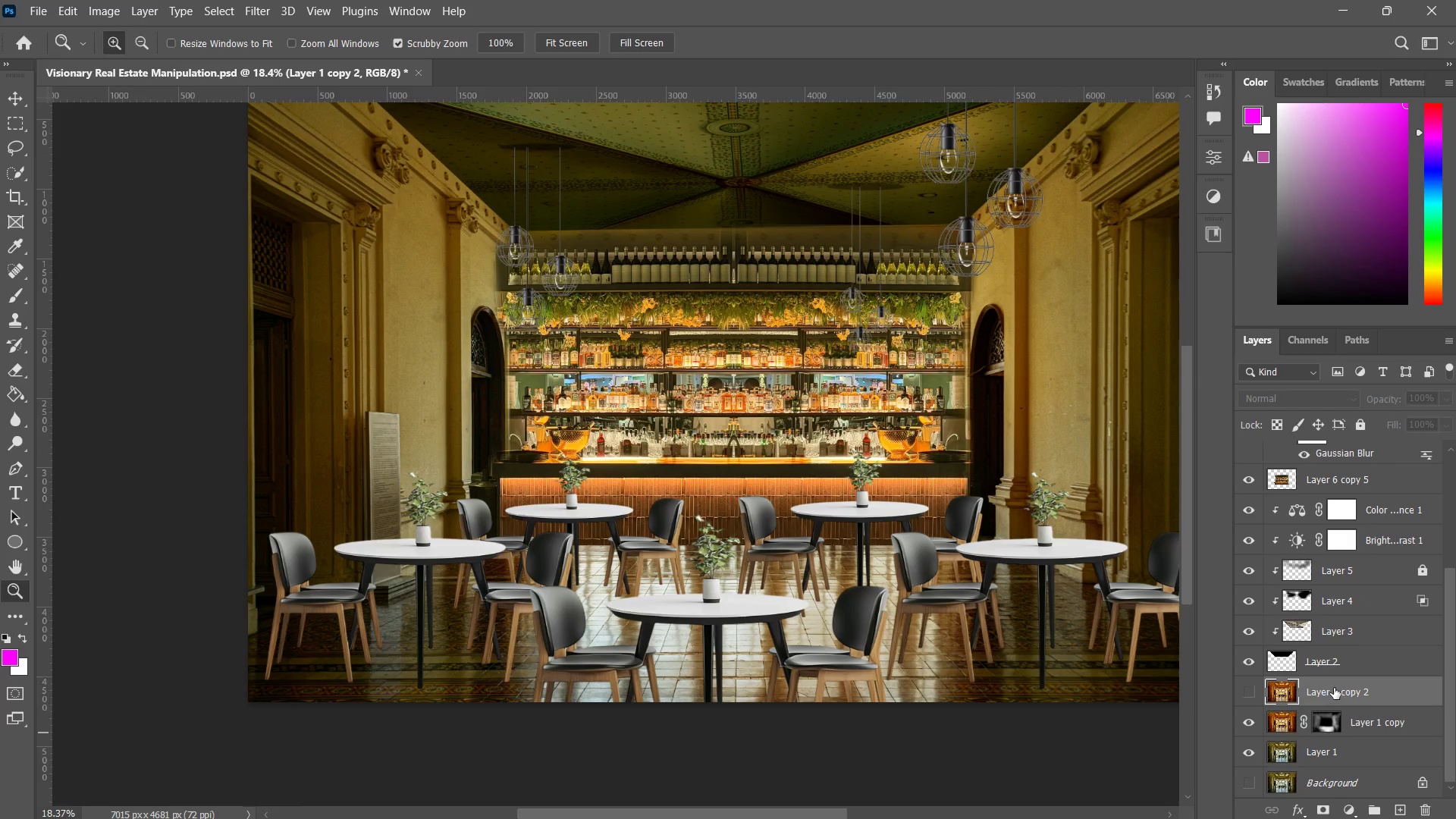 
left_click_drag(start_coordinate=[1334, 688], to_coordinate=[1347, 441])
 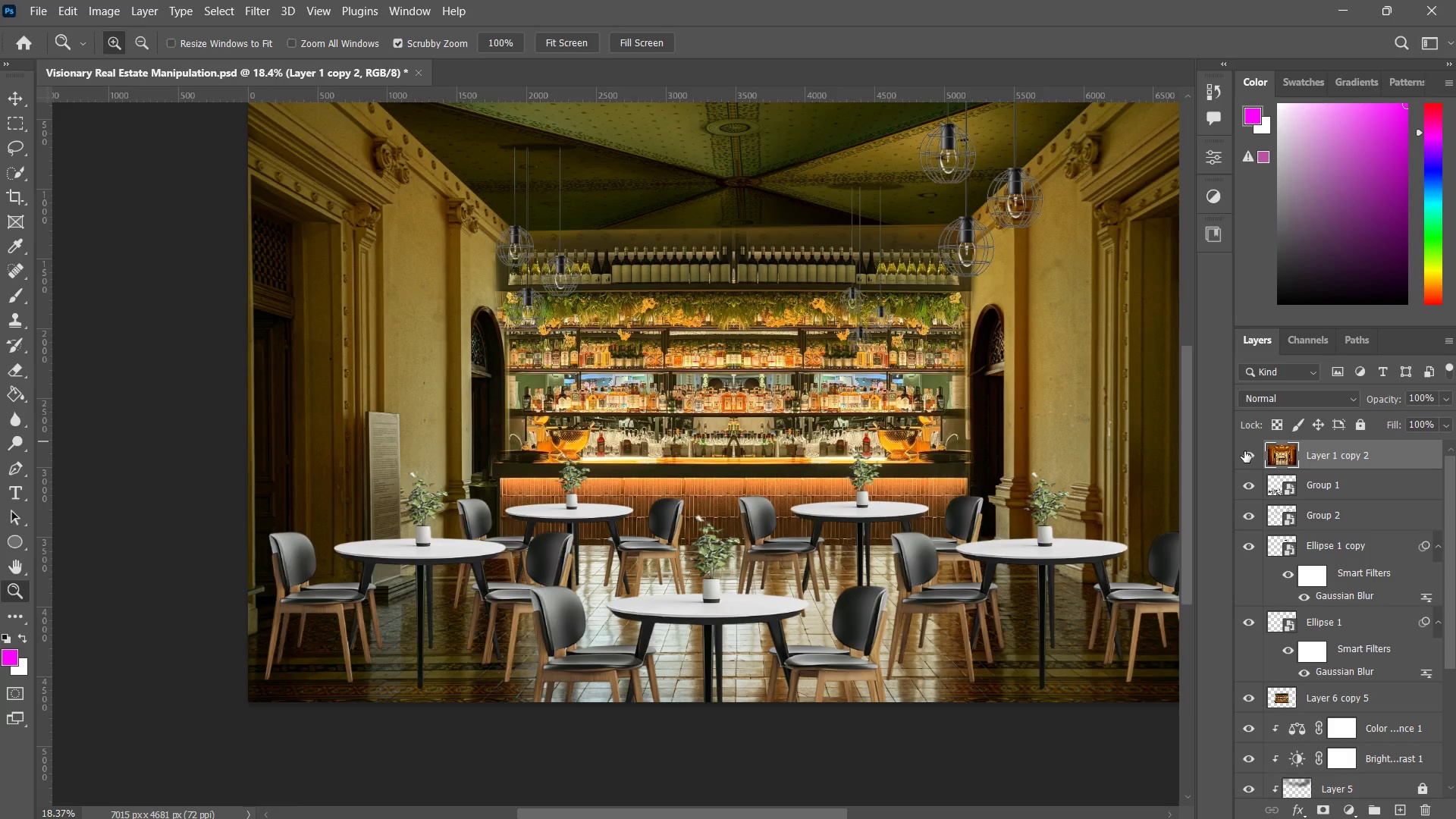 
right_click([1333, 462])
 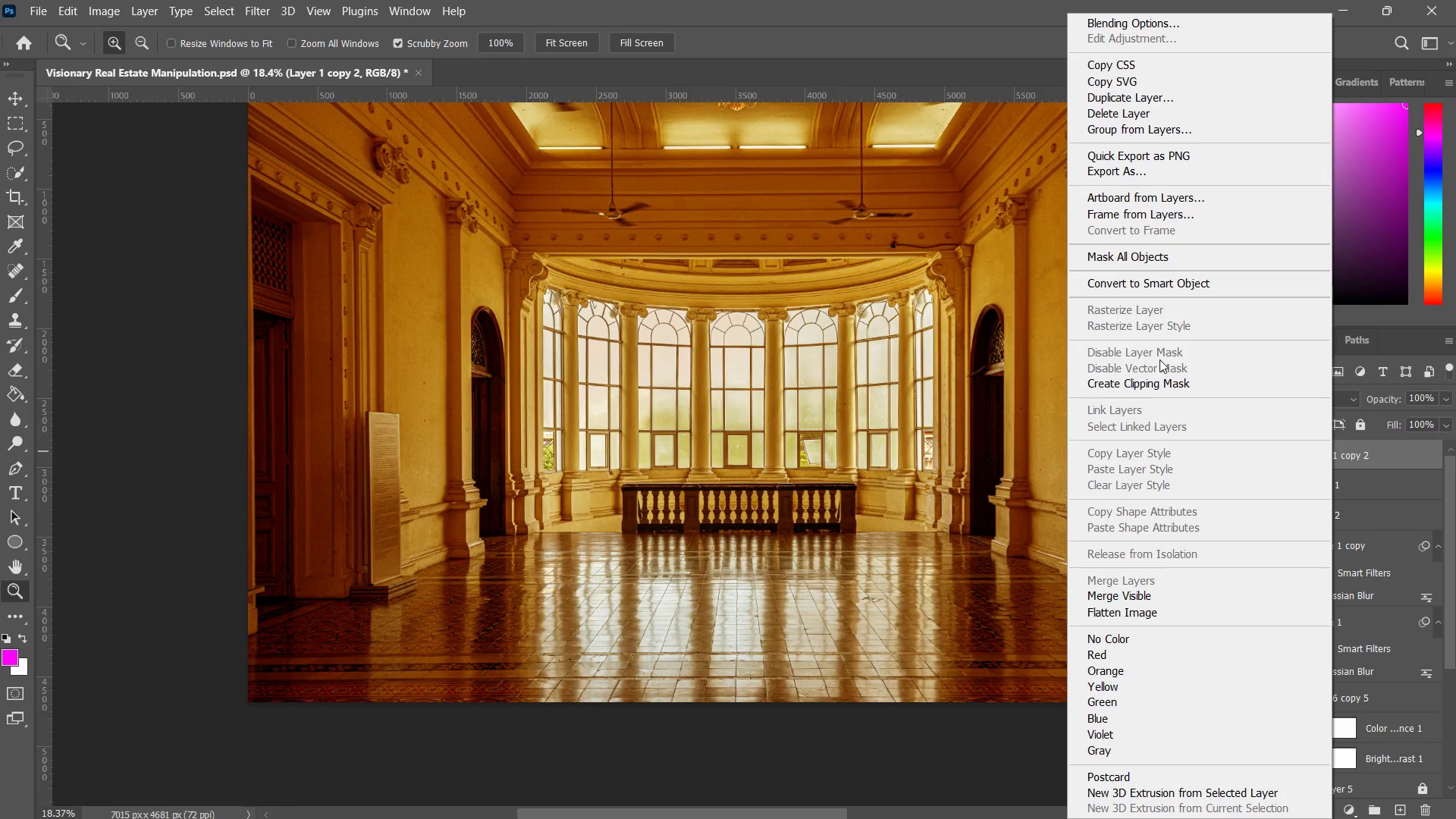 
left_click([1155, 381])
 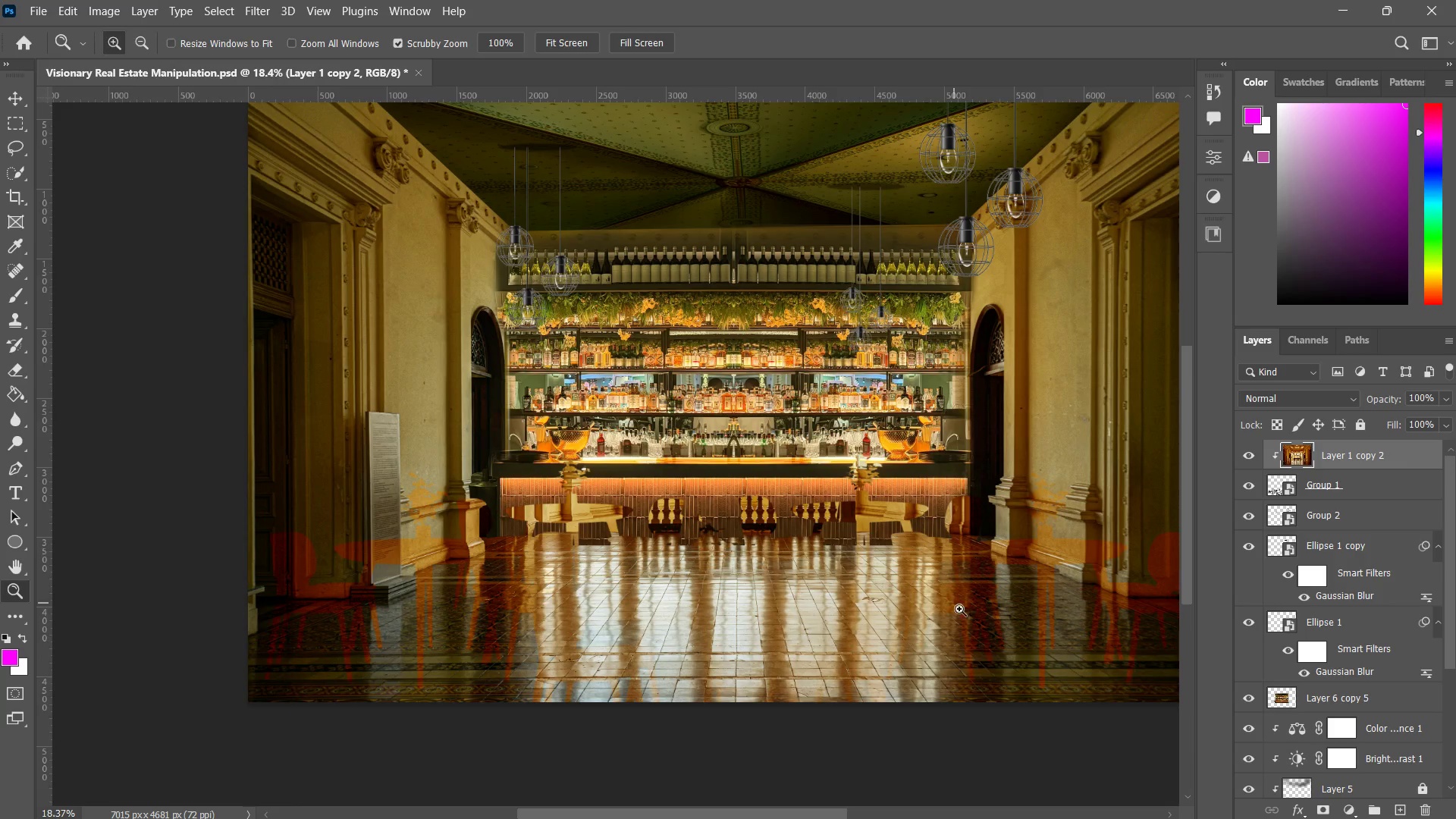 
left_click([1283, 399])
 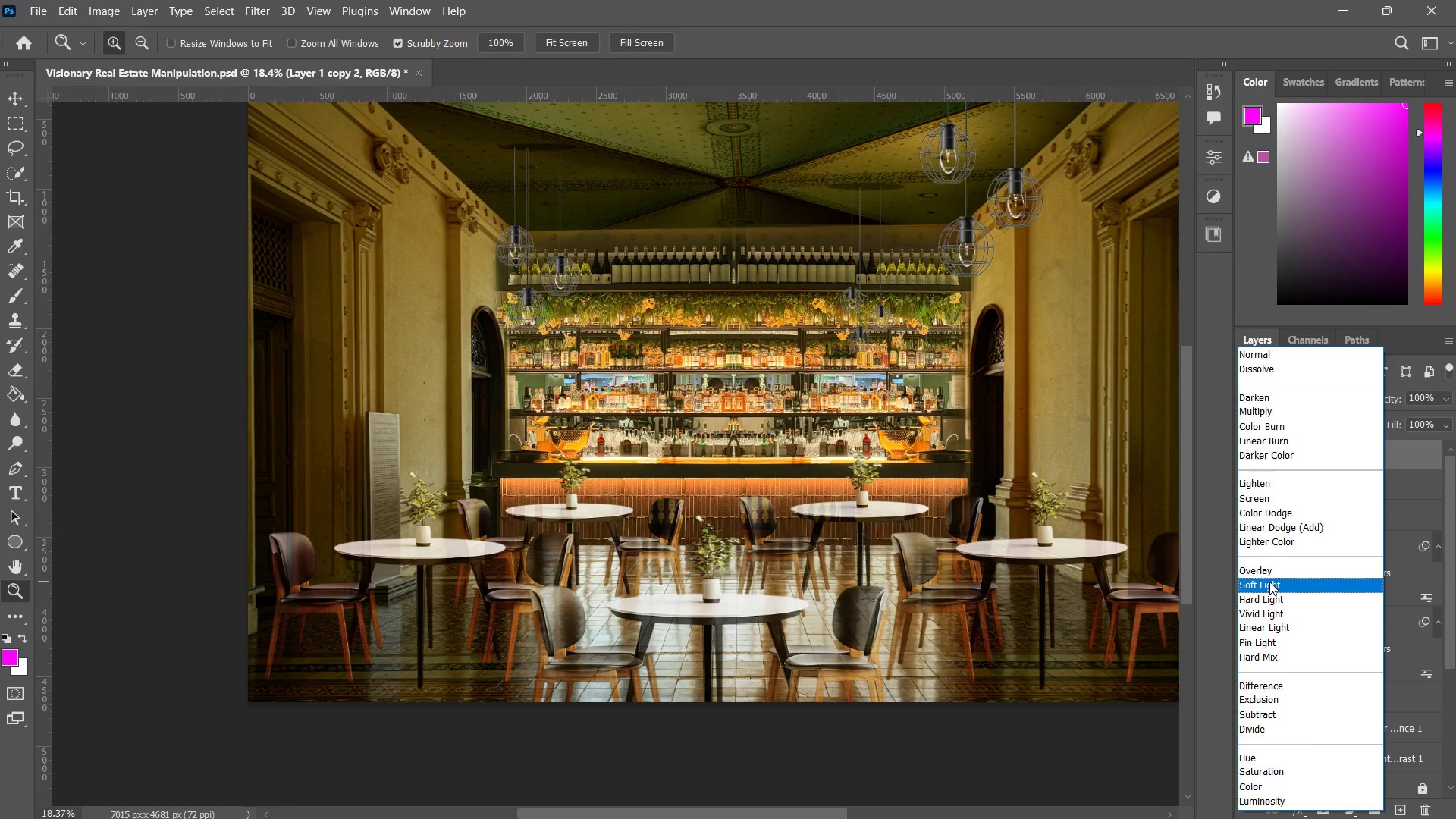 
wait(7.36)
 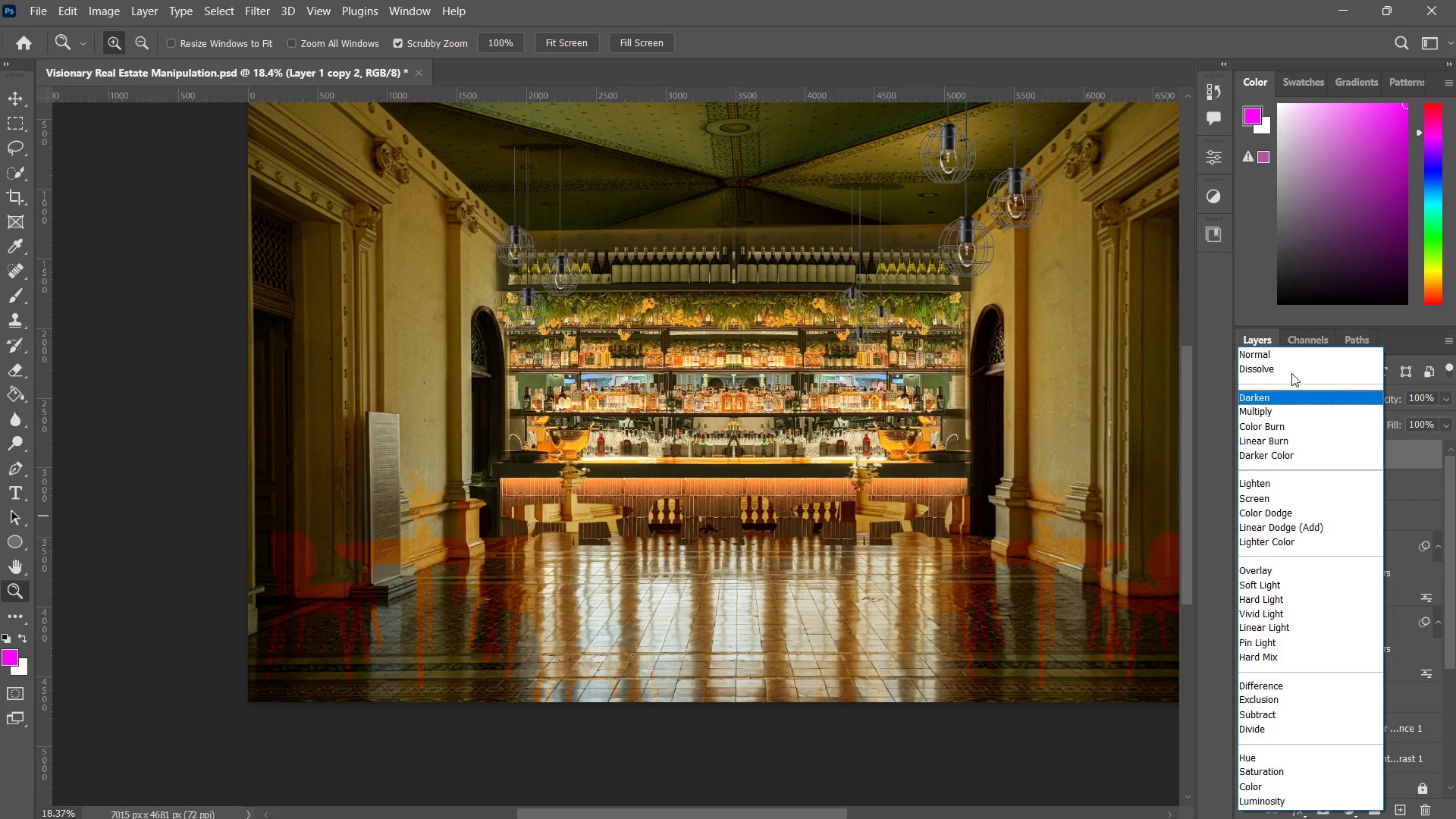 
key(F1)
 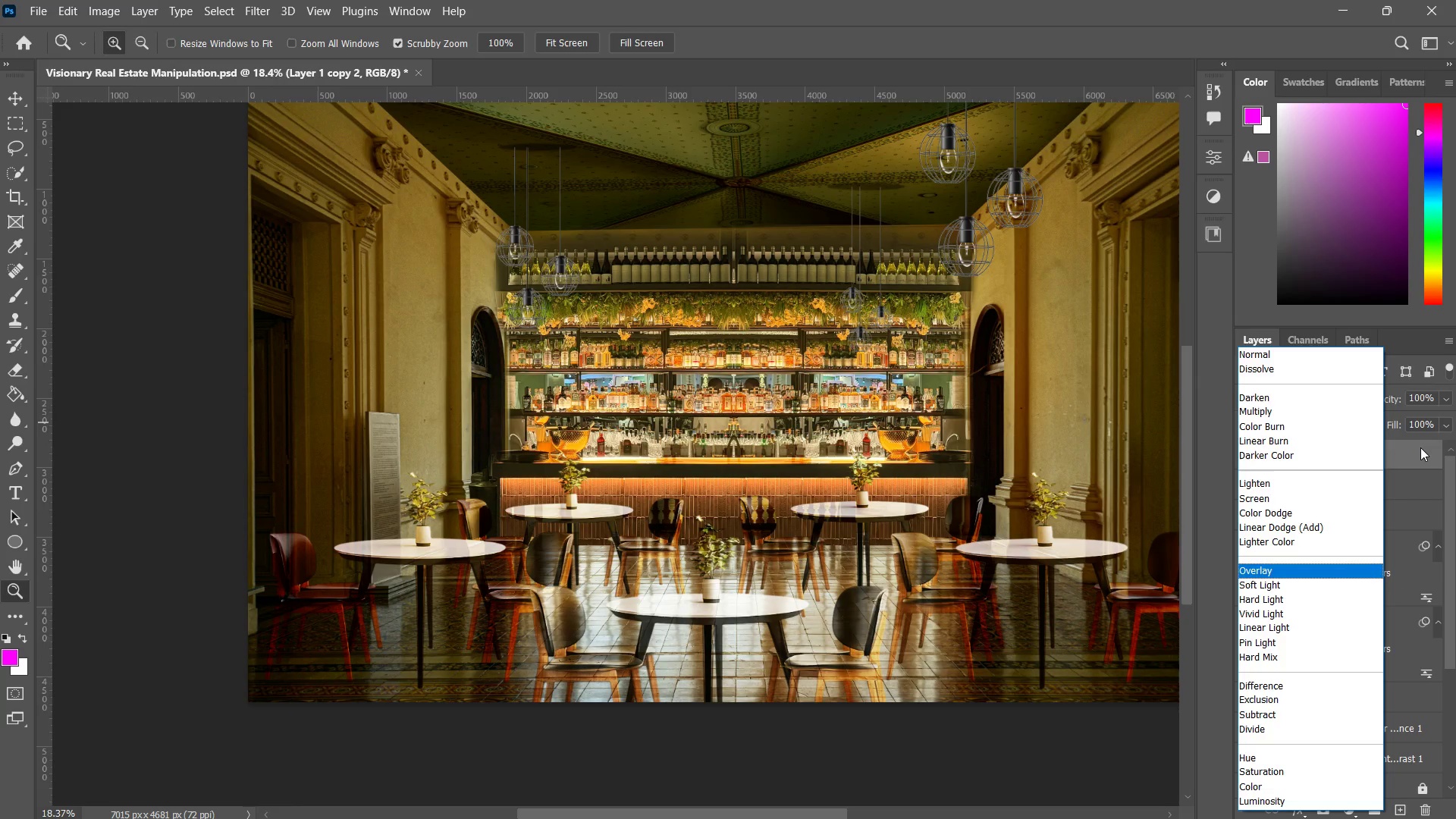 
key(Escape)
 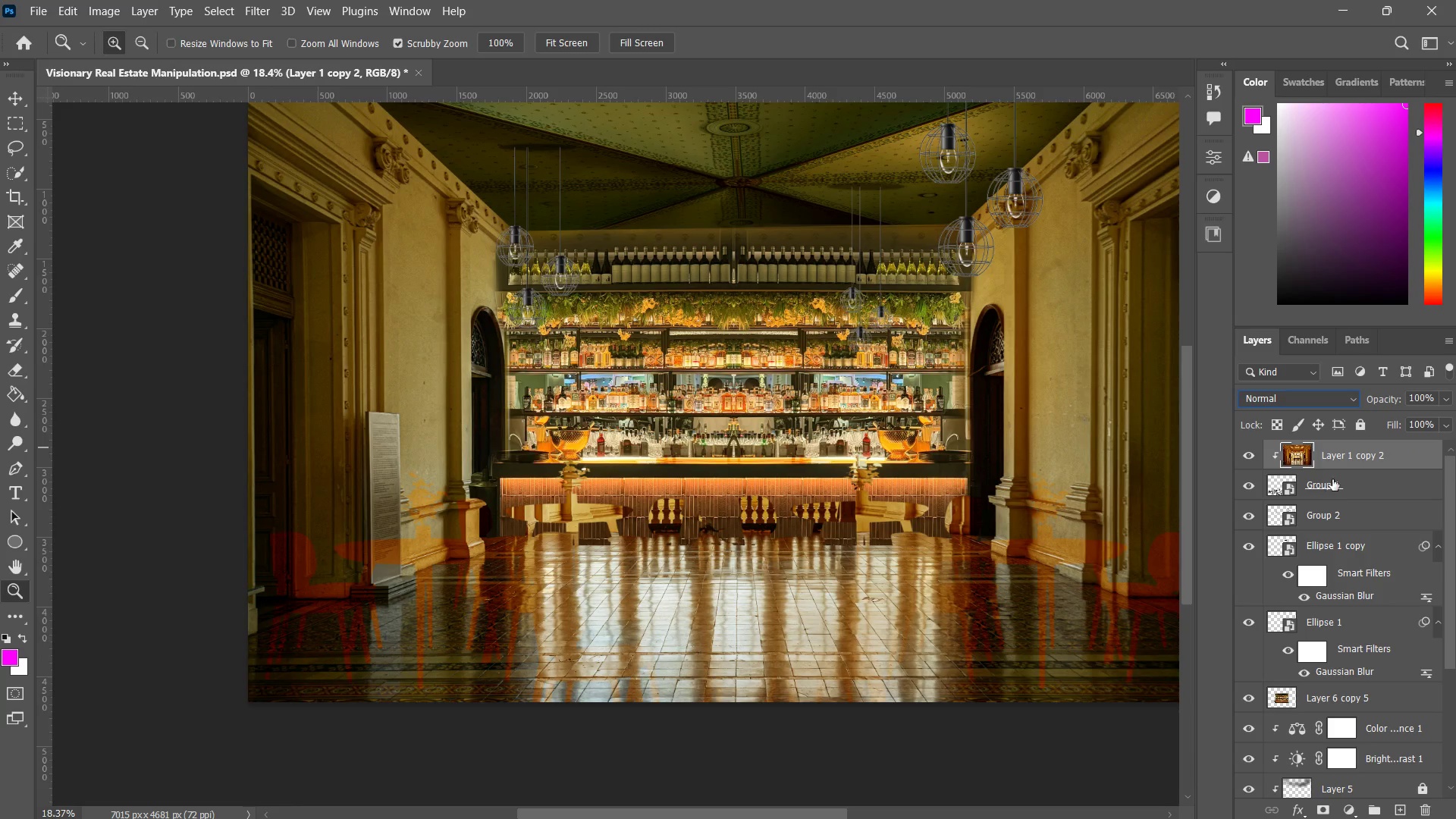 
key(Control+ControlLeft)
 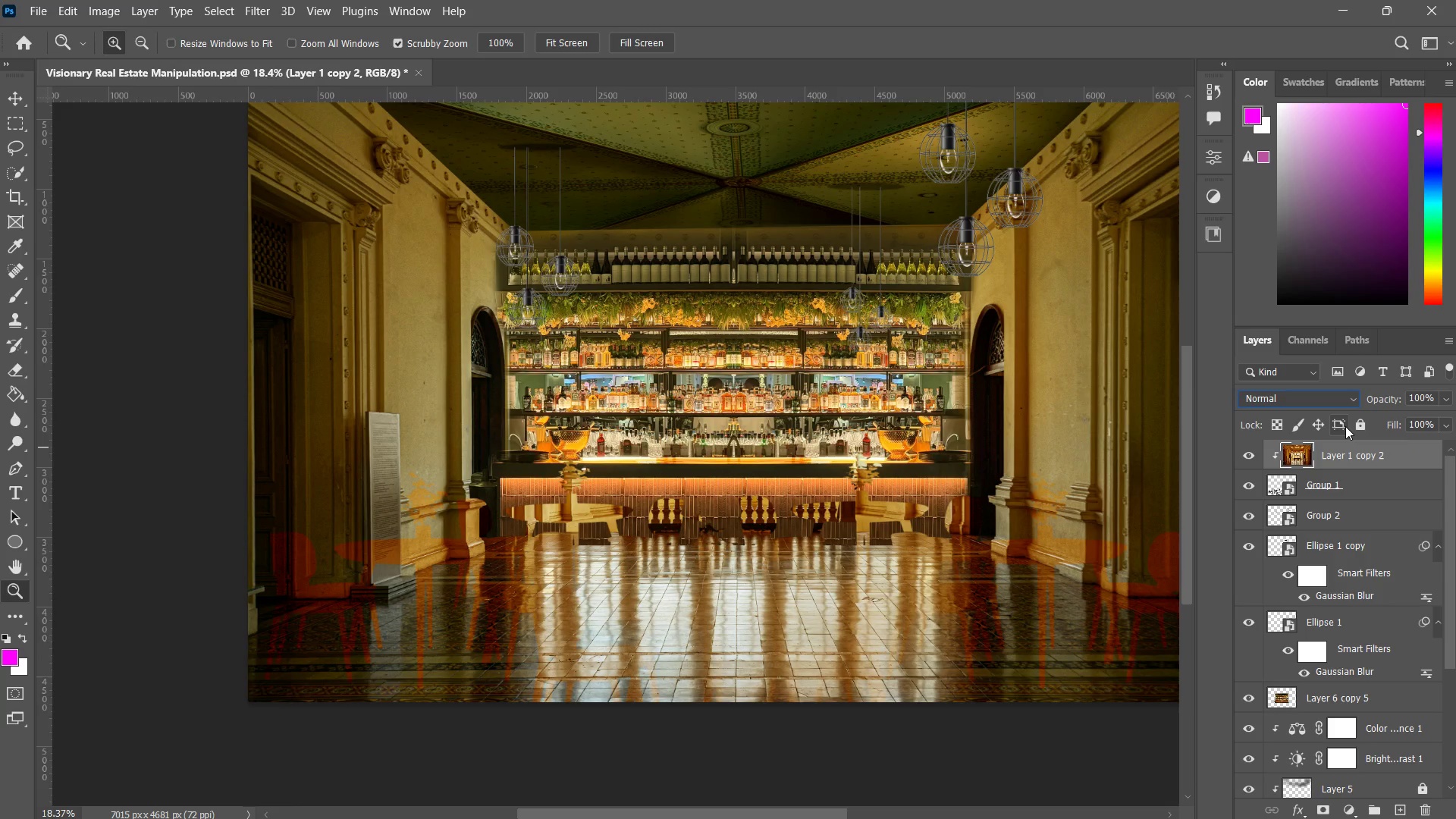 
key(Control+Z)
 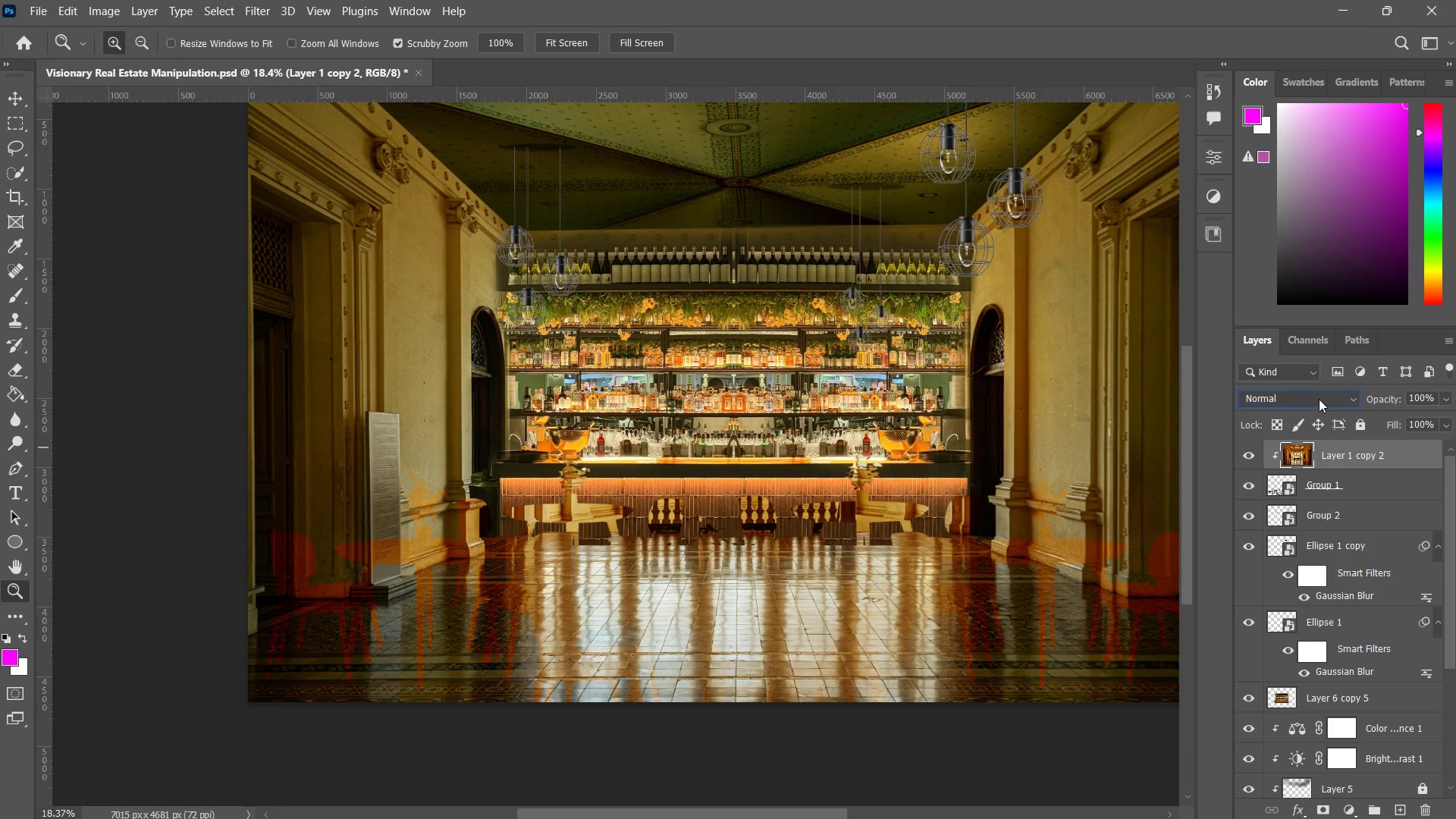 
left_click([1318, 397])
 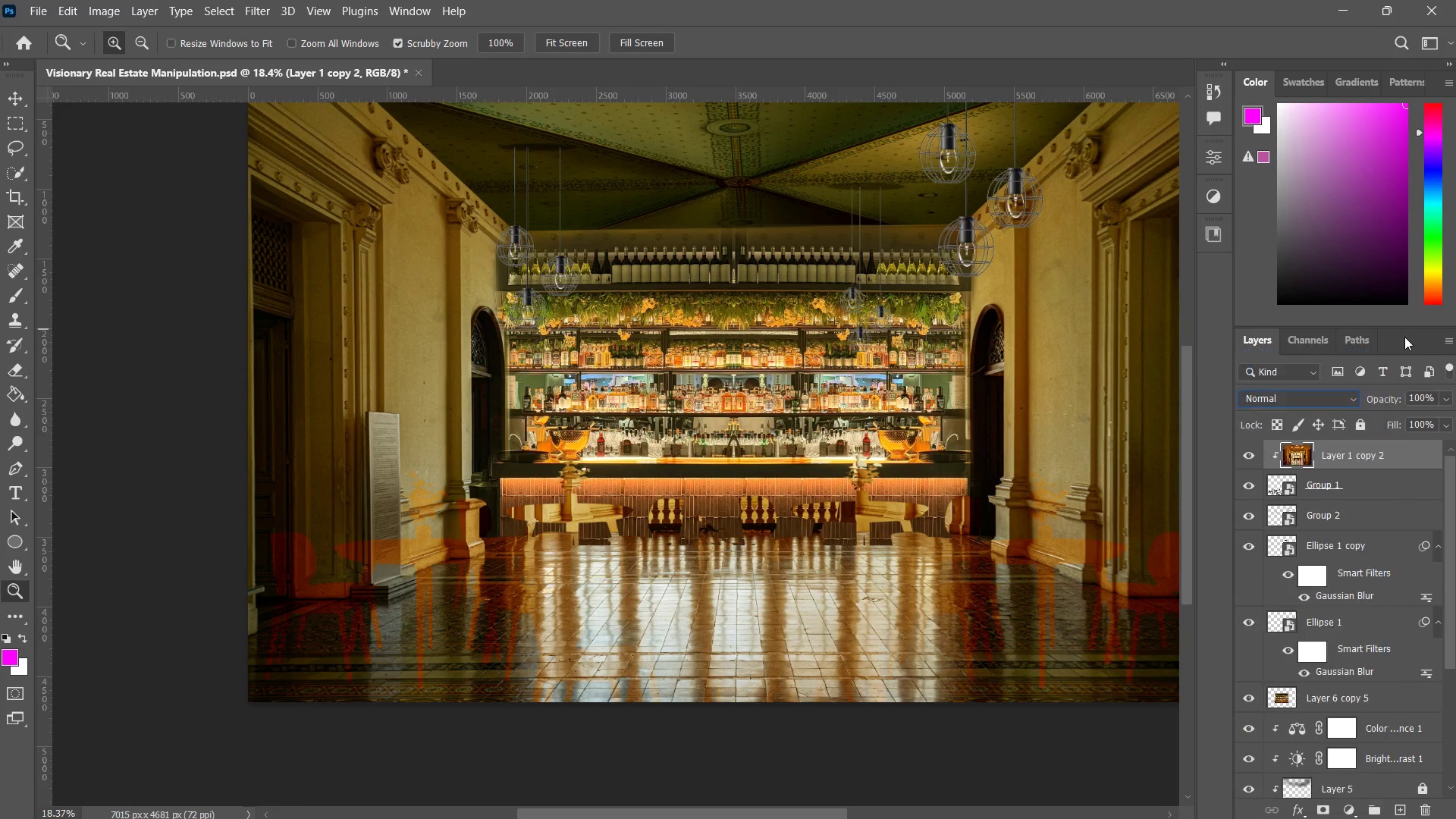 
key(Control+ControlLeft)
 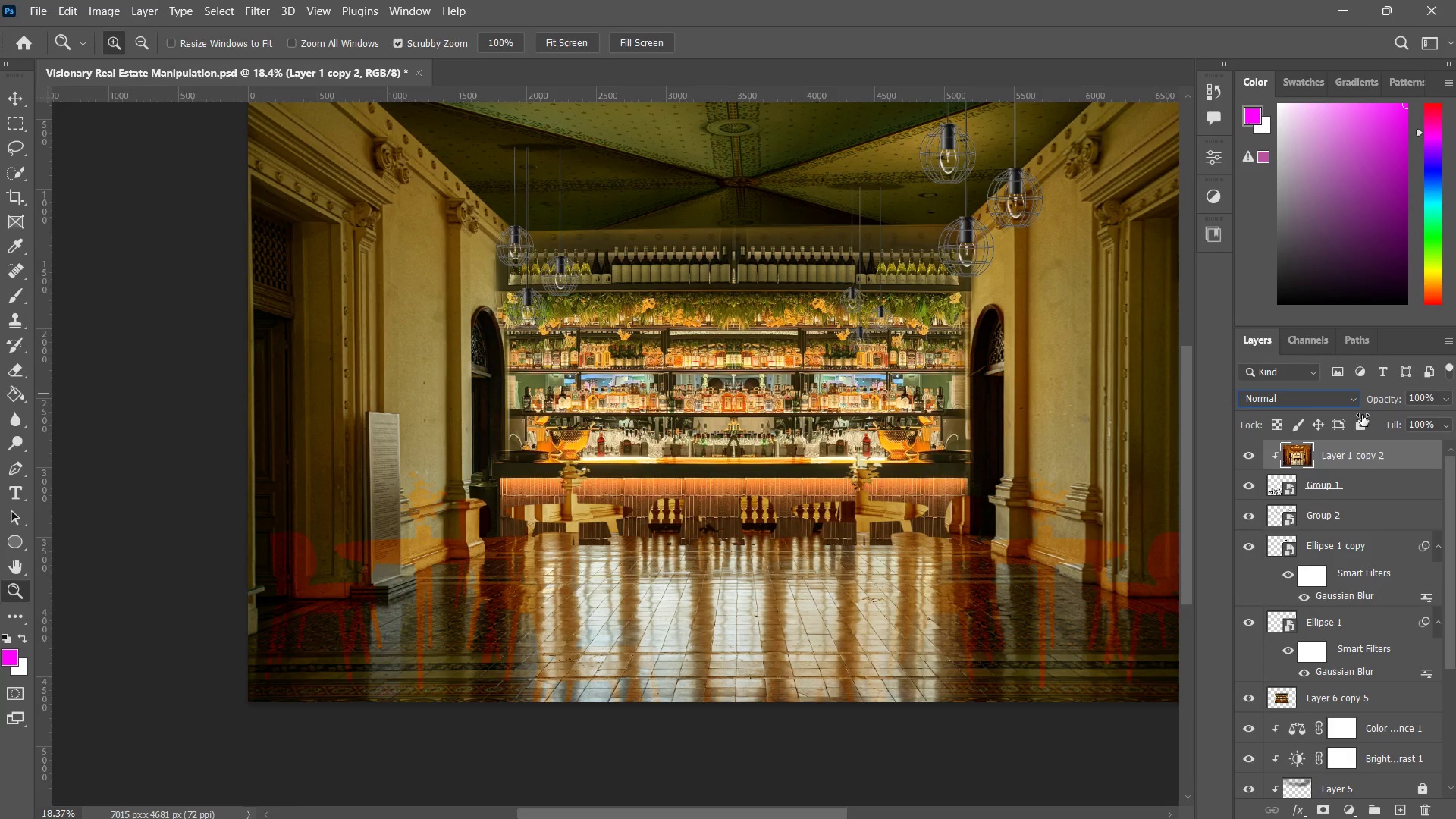 
key(Control+Z)
 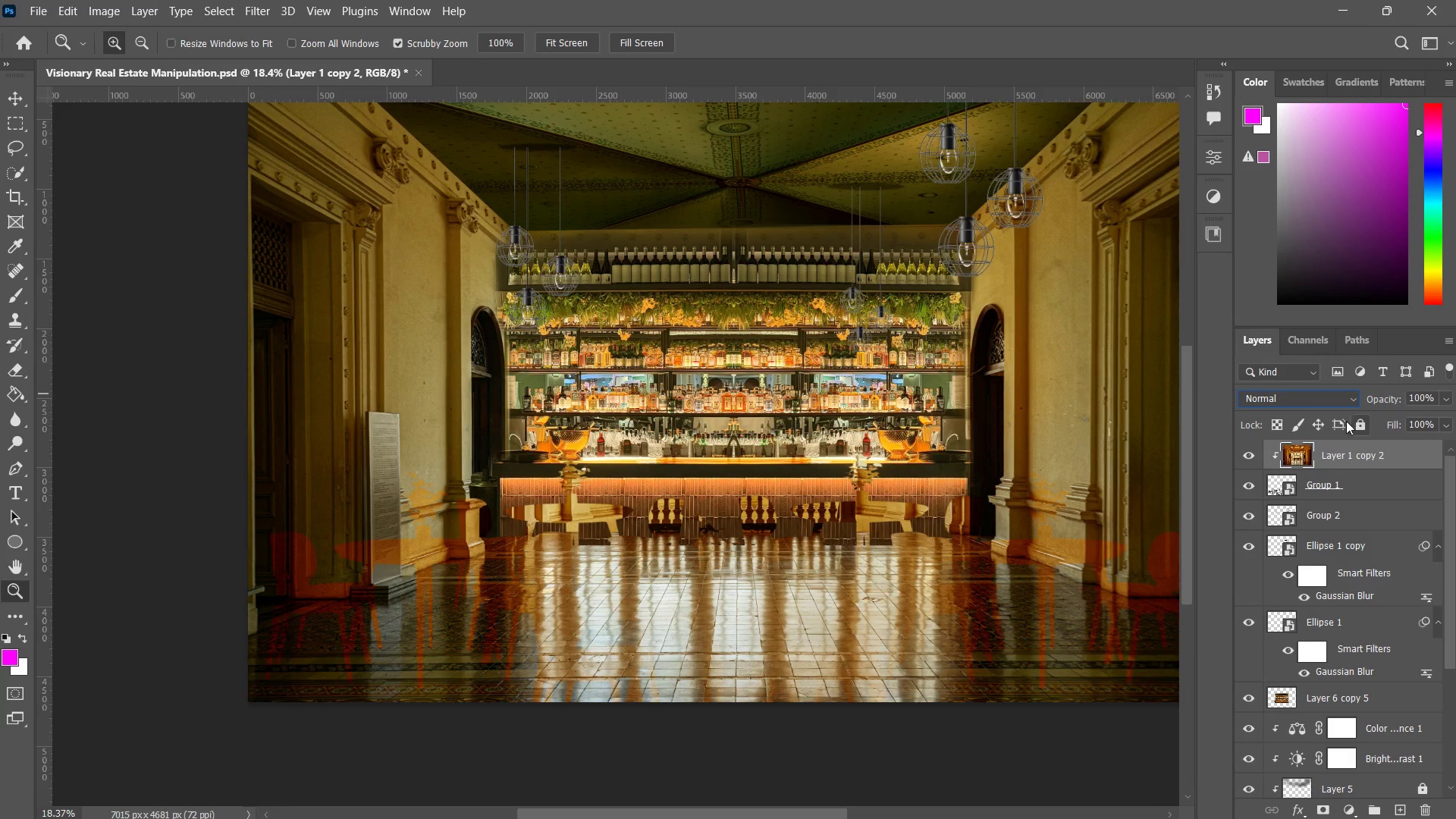 
key(Control+ControlLeft)
 